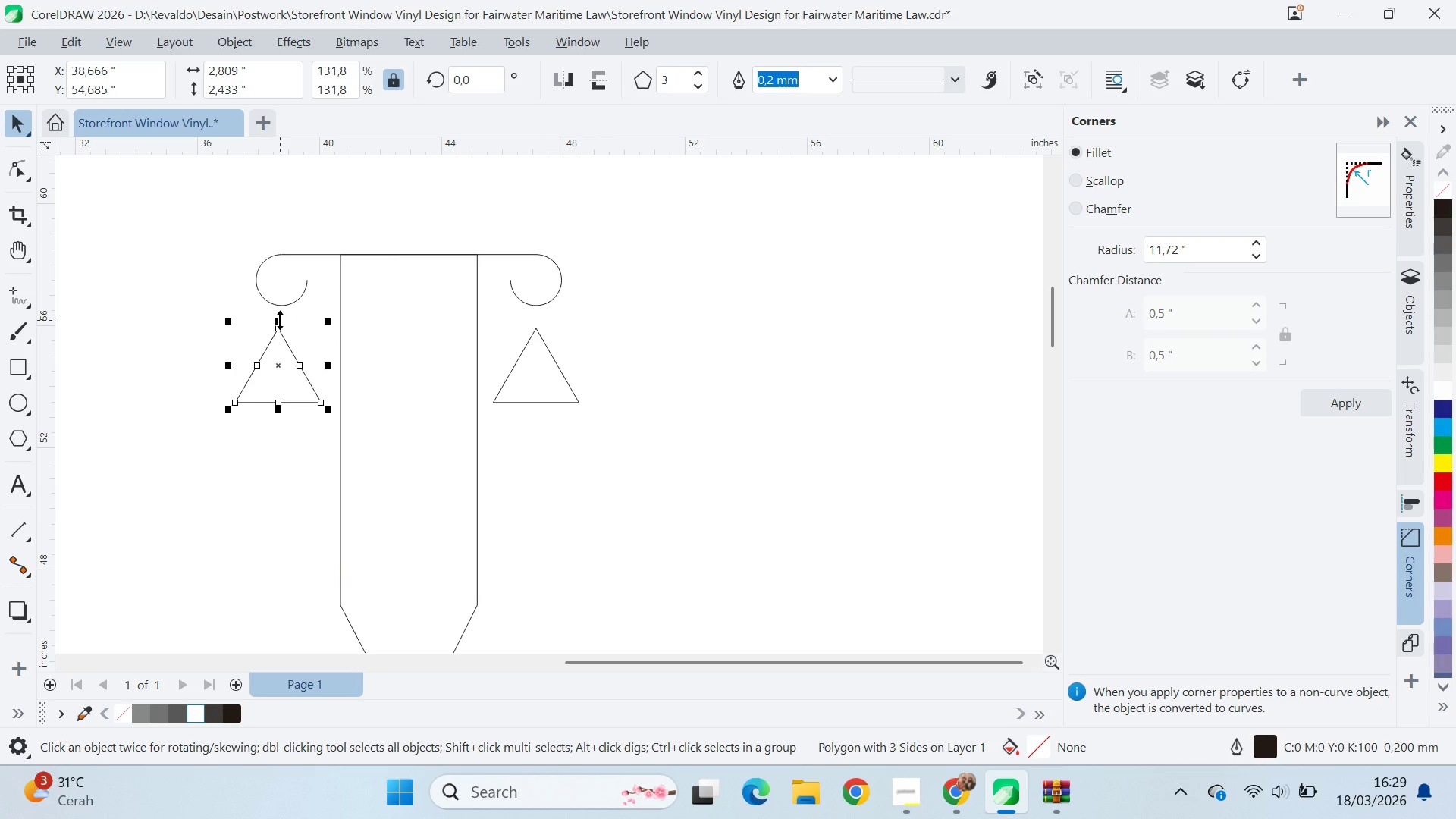 
left_click_drag(start_coordinate=[278, 328], to_coordinate=[287, 315])
 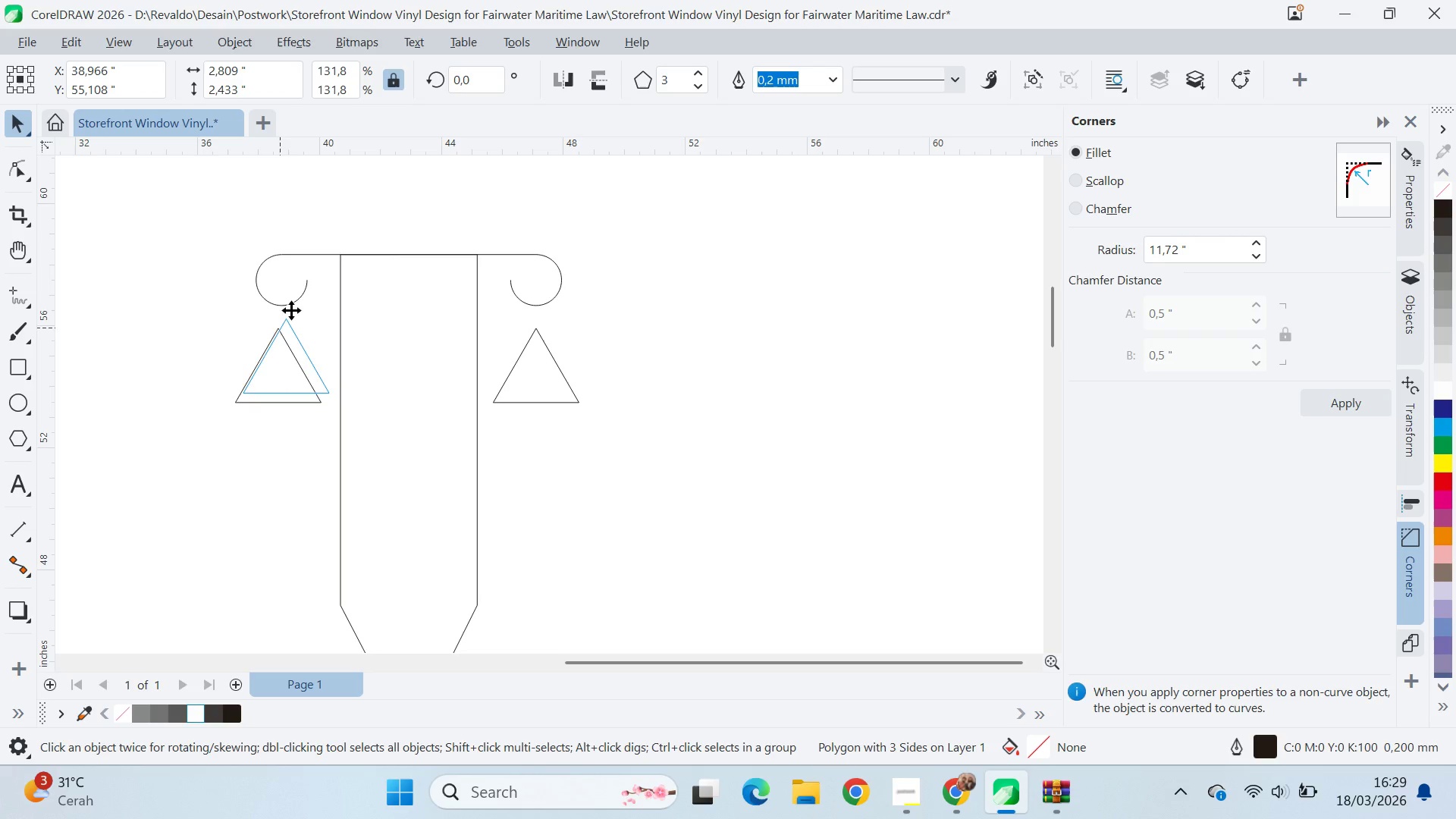 
left_click_drag(start_coordinate=[291, 310], to_coordinate=[284, 308])
 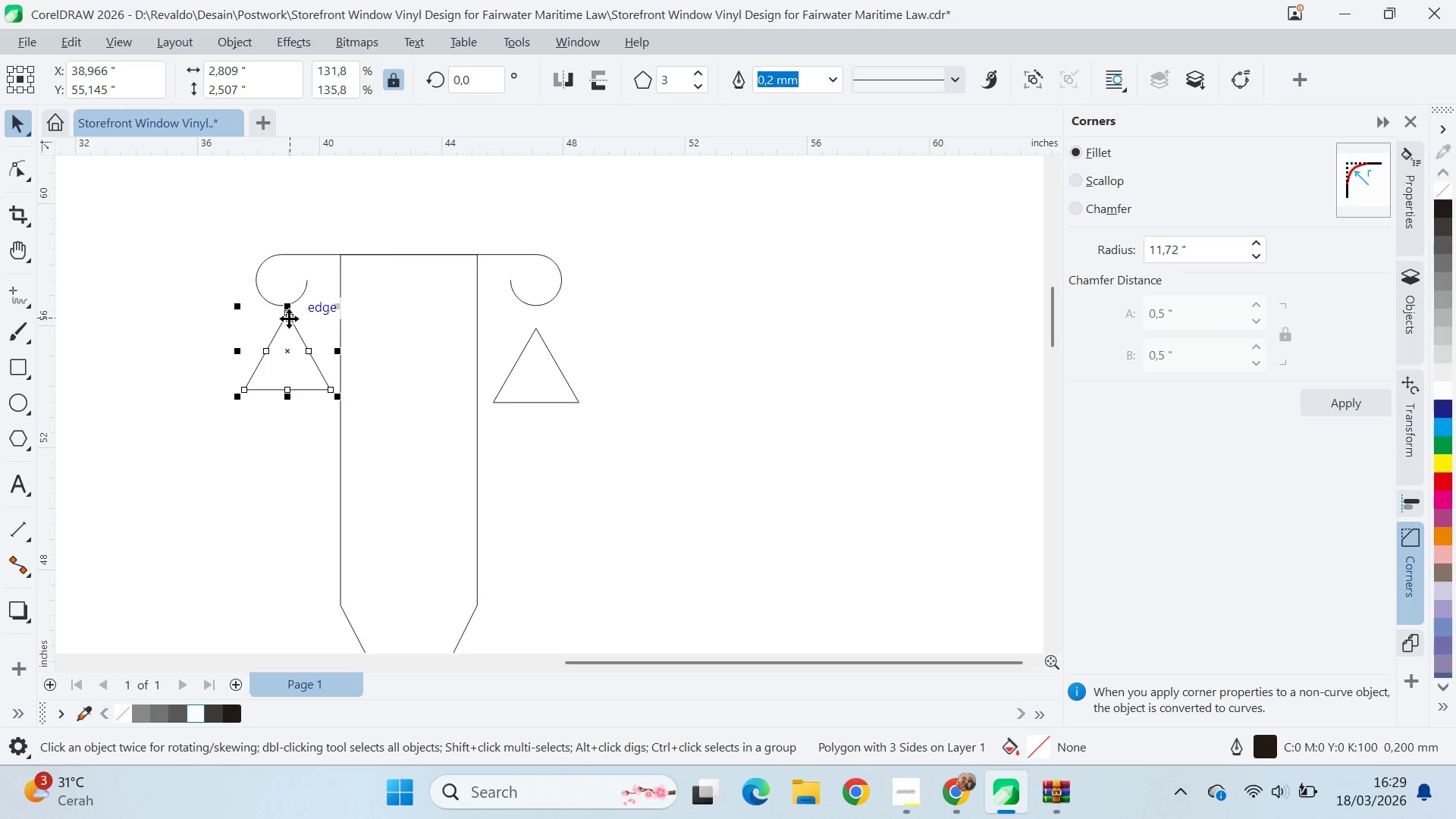 
hold_key(key=ControlLeft, duration=0.33)
 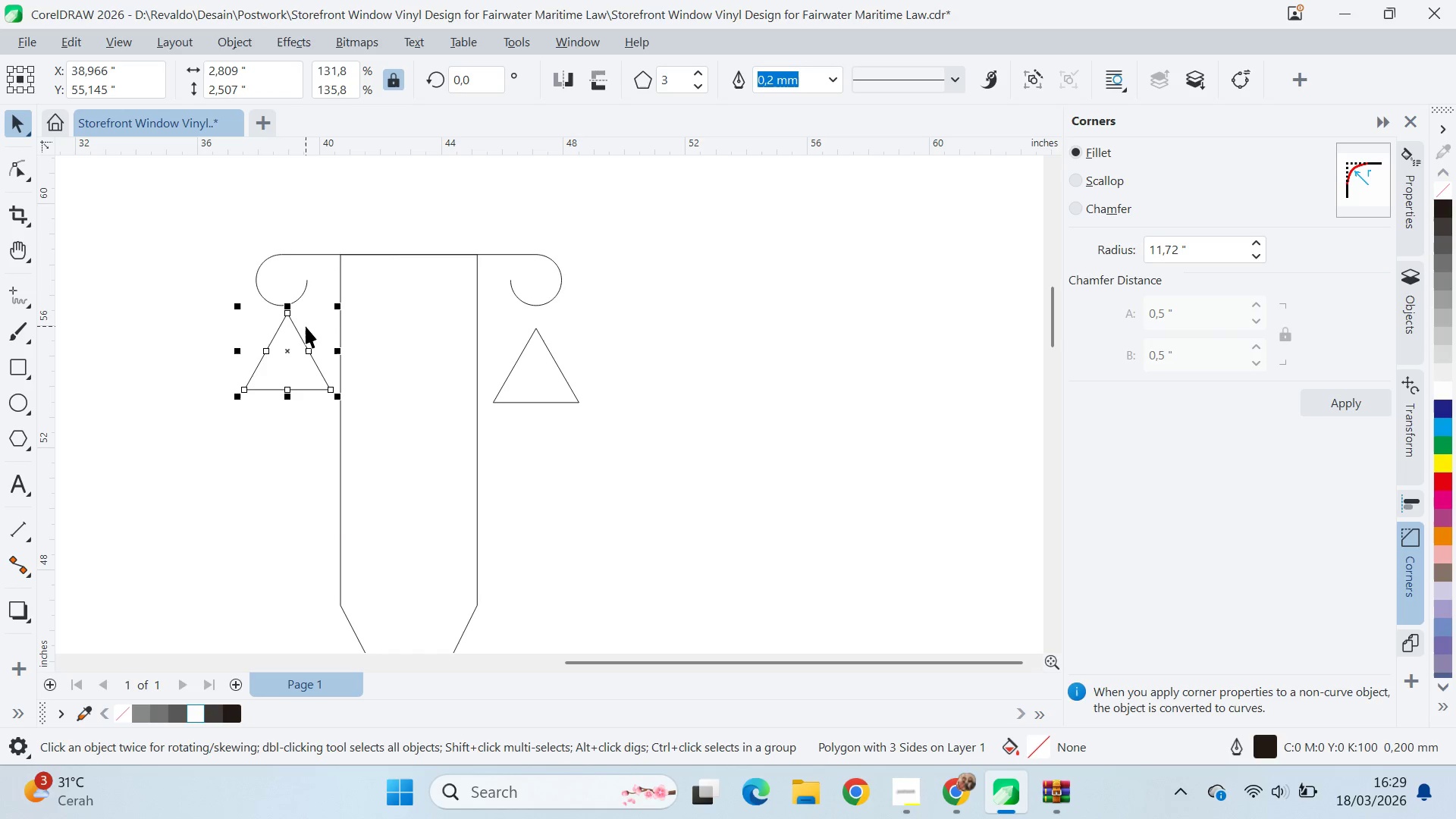 
key(Control+Z)
 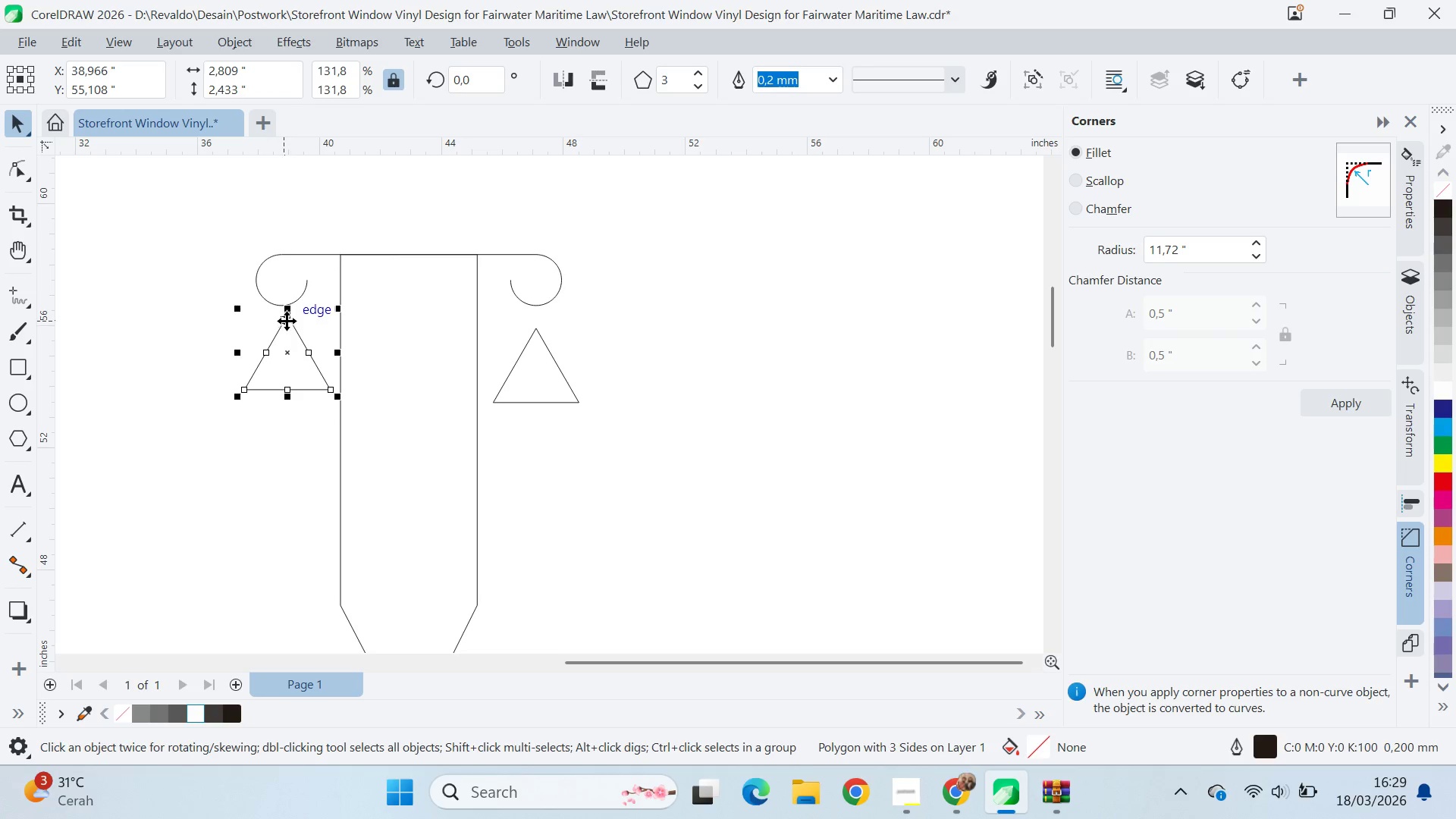 
left_click_drag(start_coordinate=[287, 314], to_coordinate=[278, 308])
 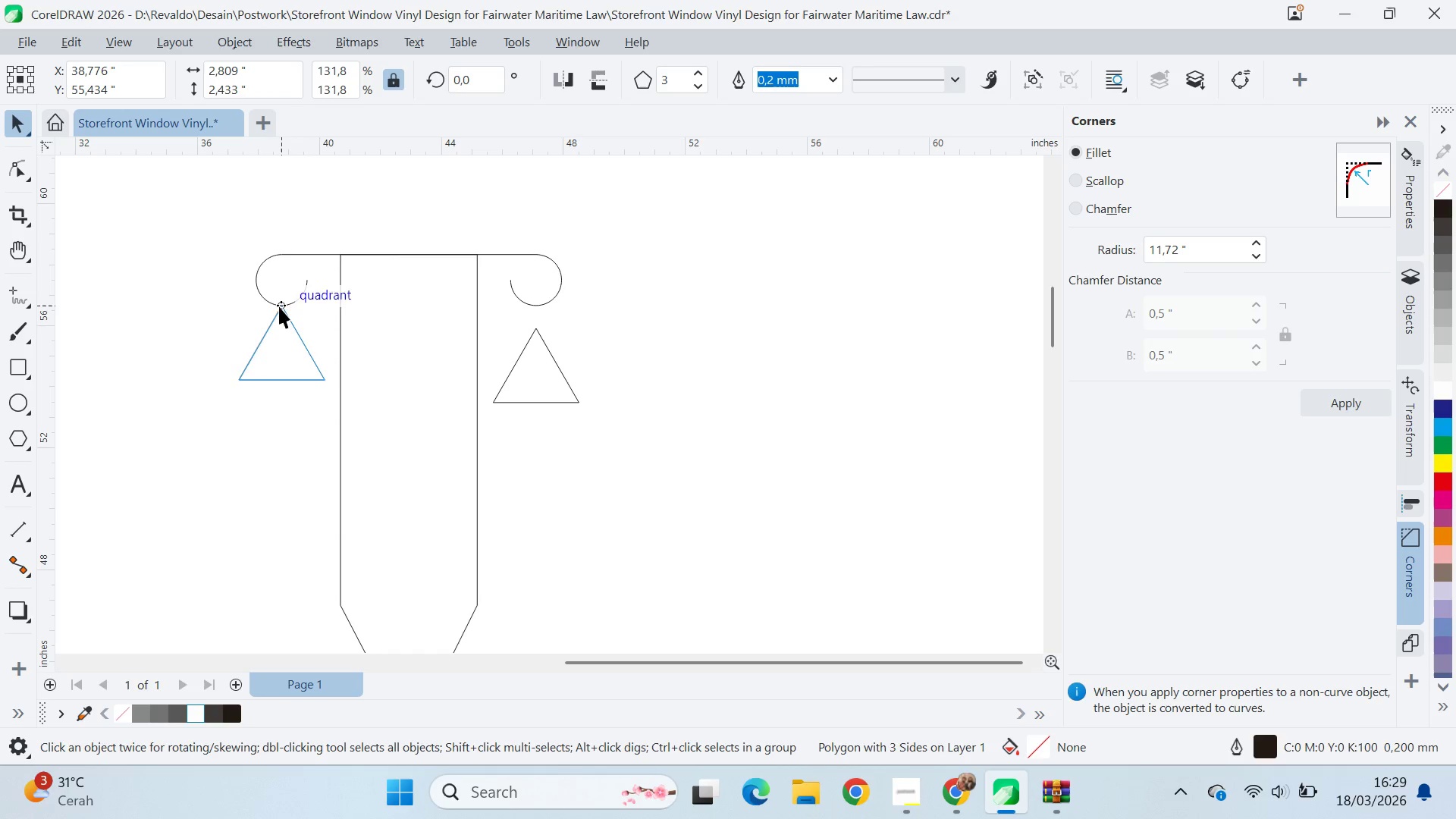 
key(Shift+ShiftLeft)
 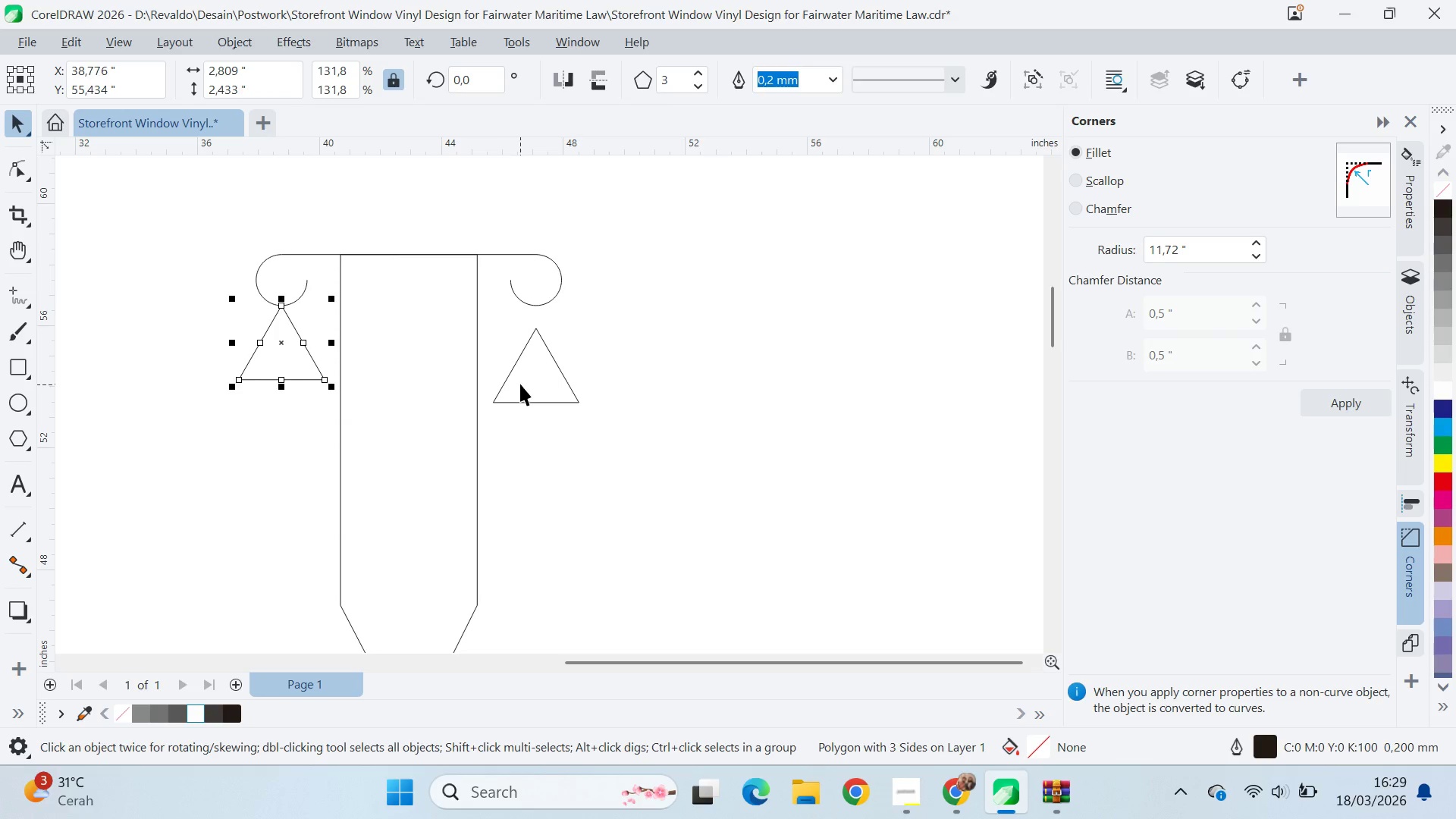 
left_click([520, 384])
 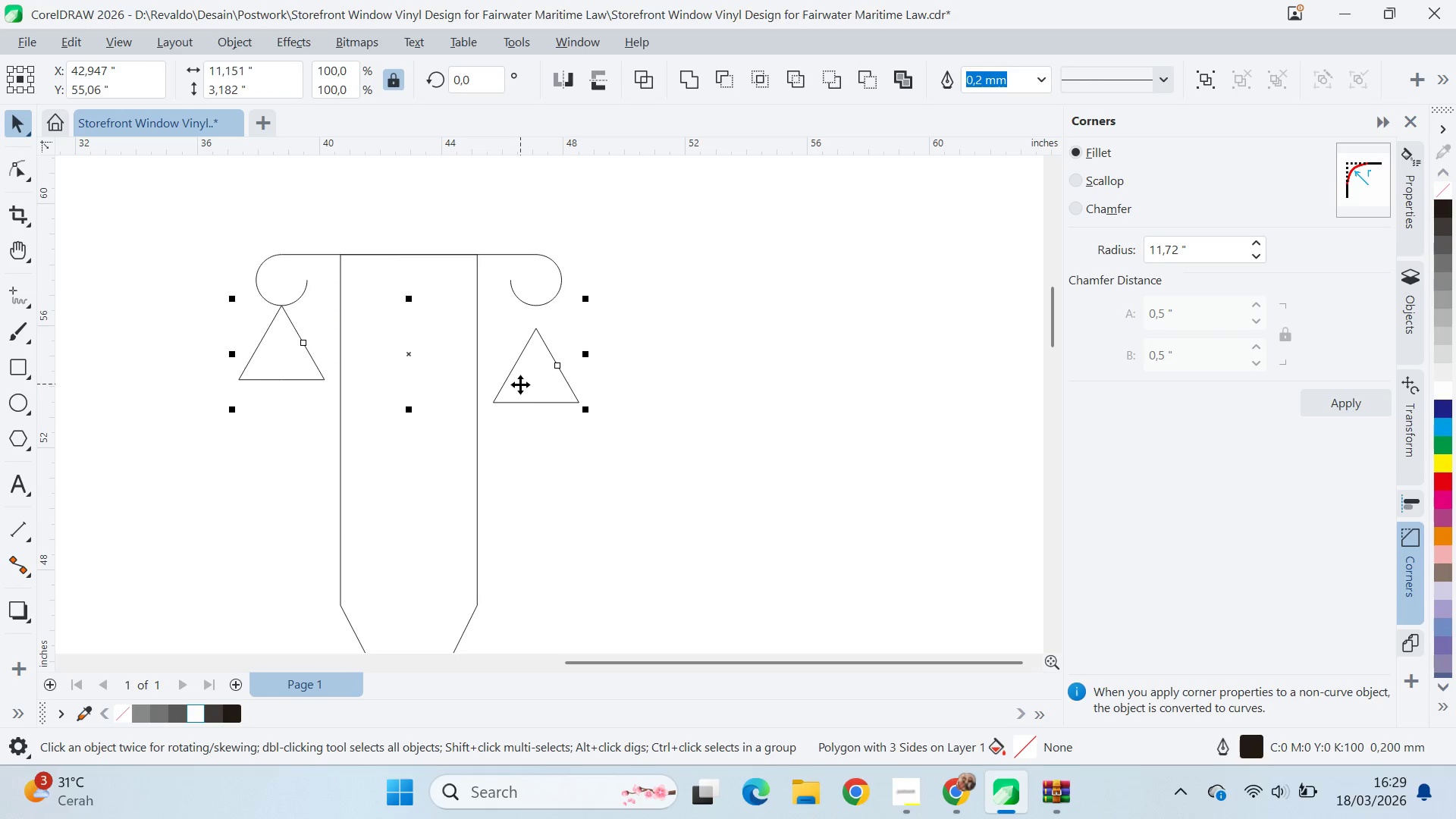 
key(E)
 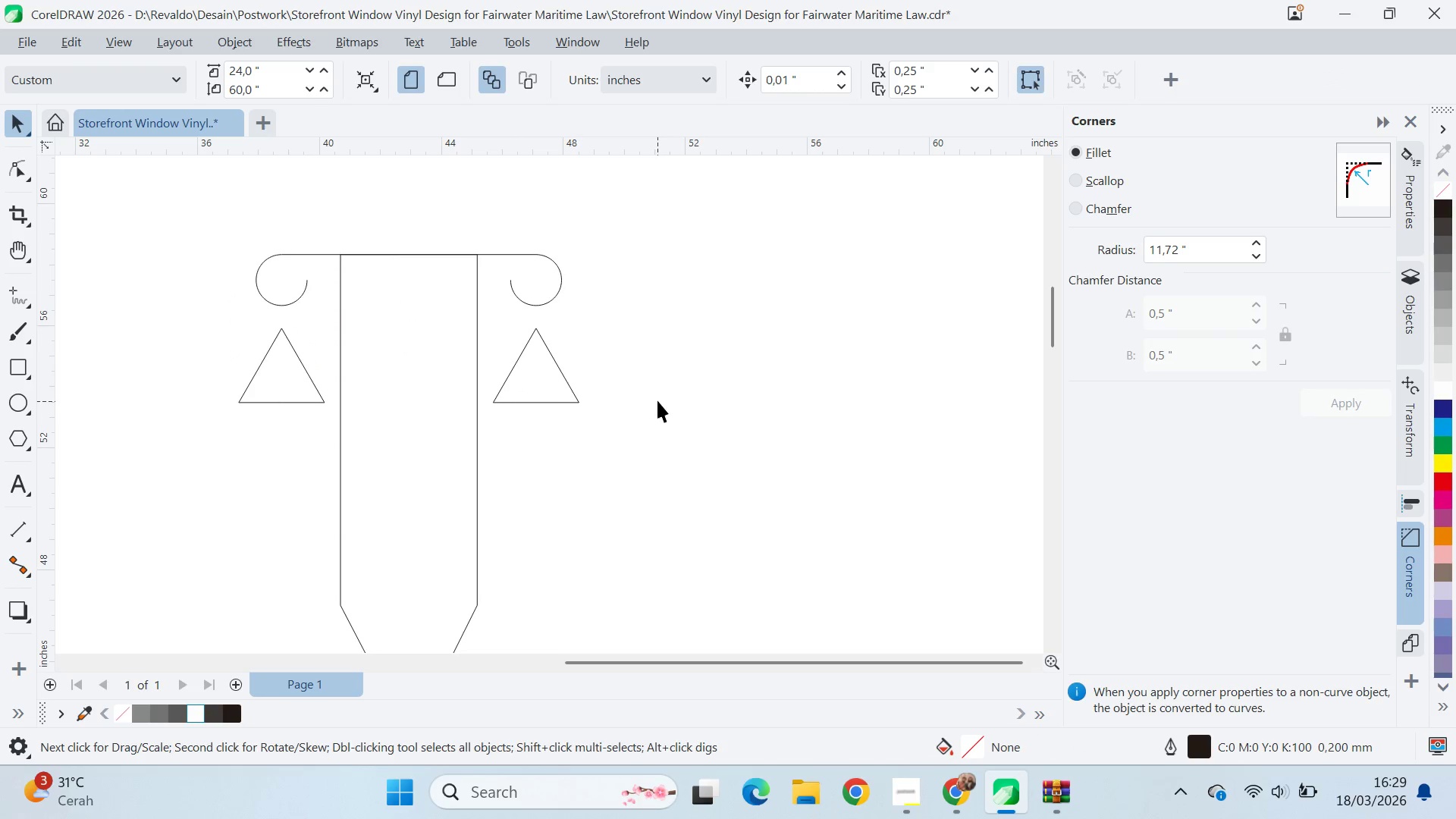 
scroll: coordinate [658, 401], scroll_direction: up, amount: 1.0
 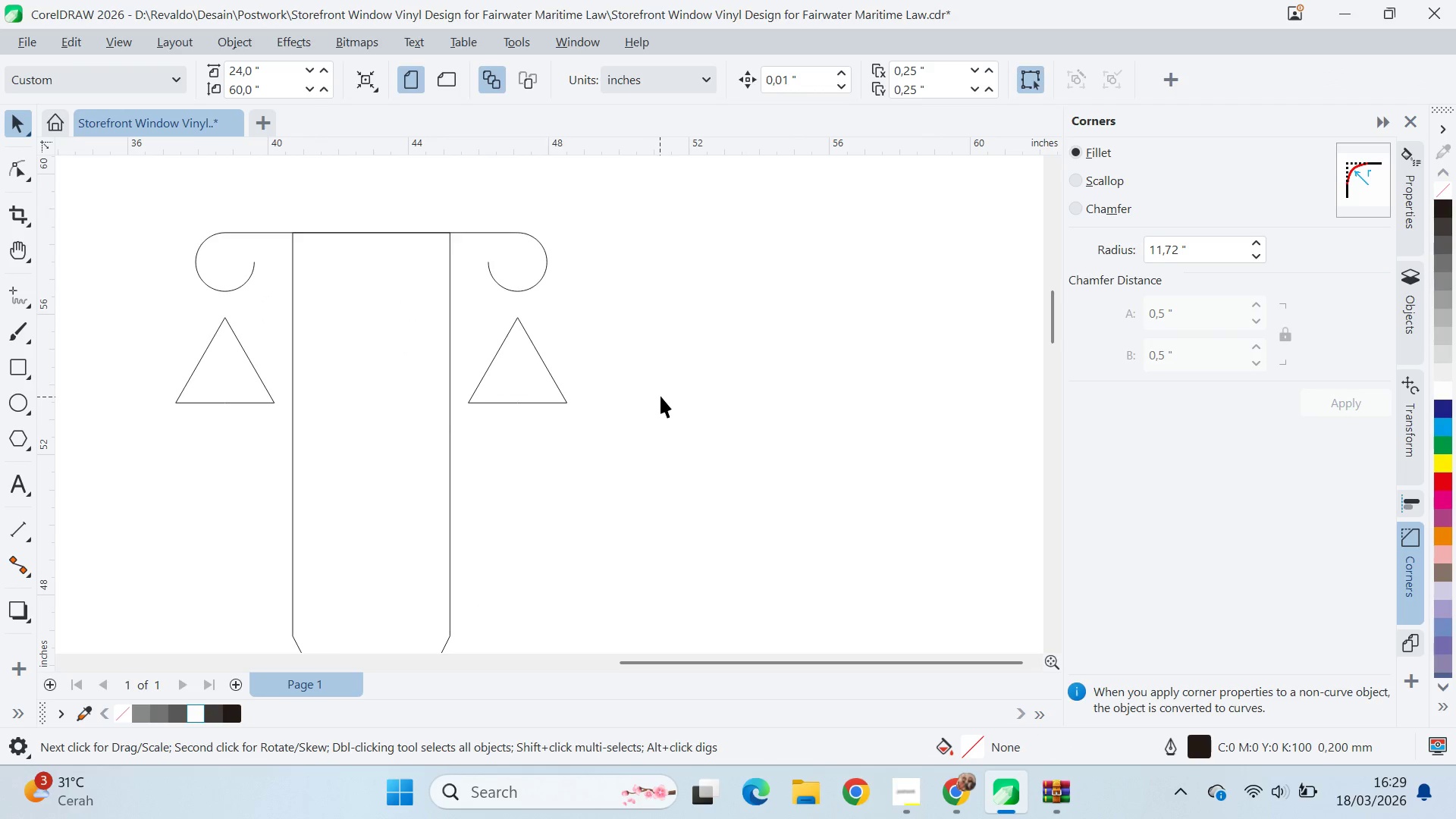 
scroll: coordinate [651, 411], scroll_direction: down, amount: 6.0
 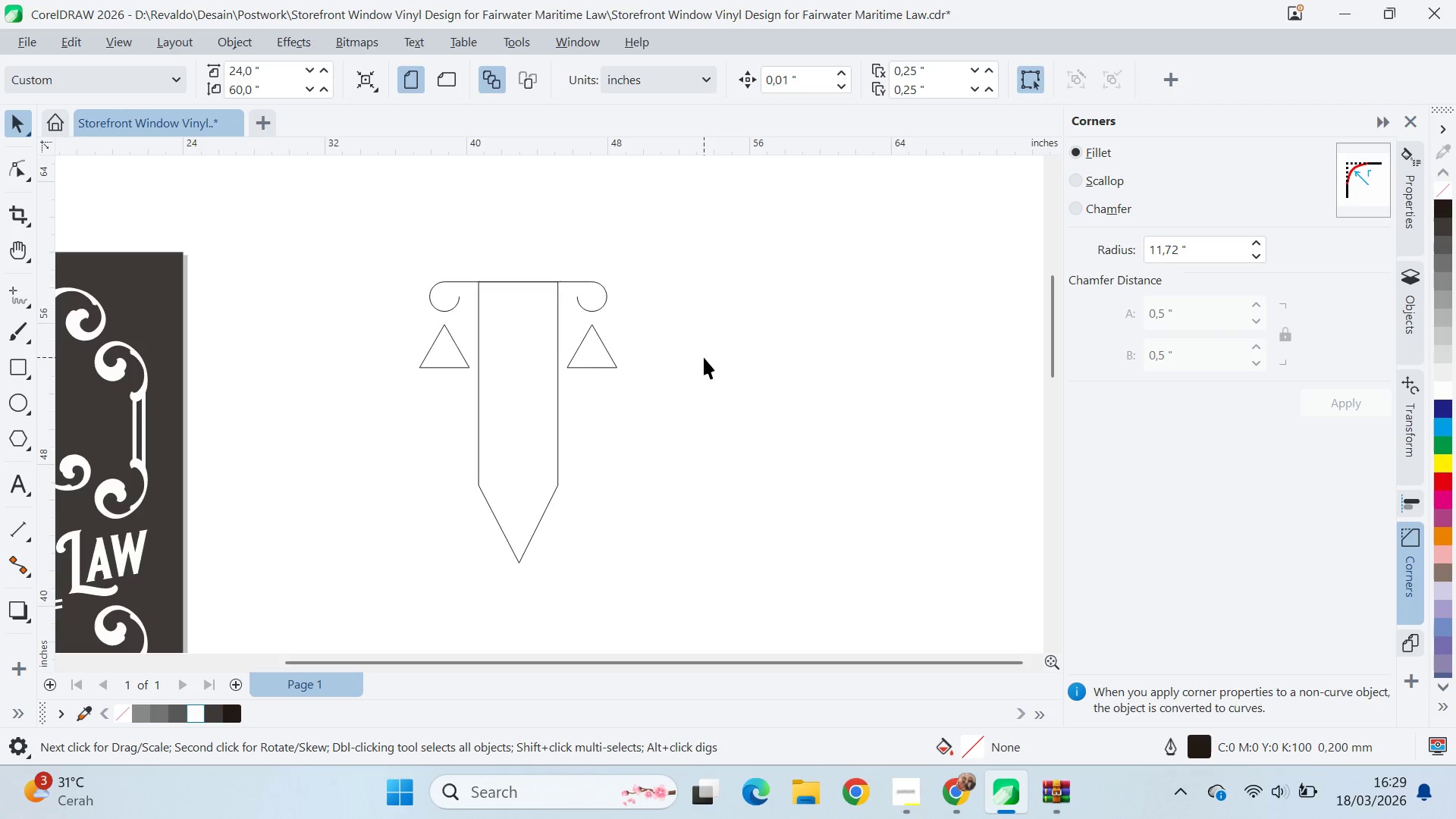 
scroll: coordinate [600, 363], scroll_direction: up, amount: 8.0
 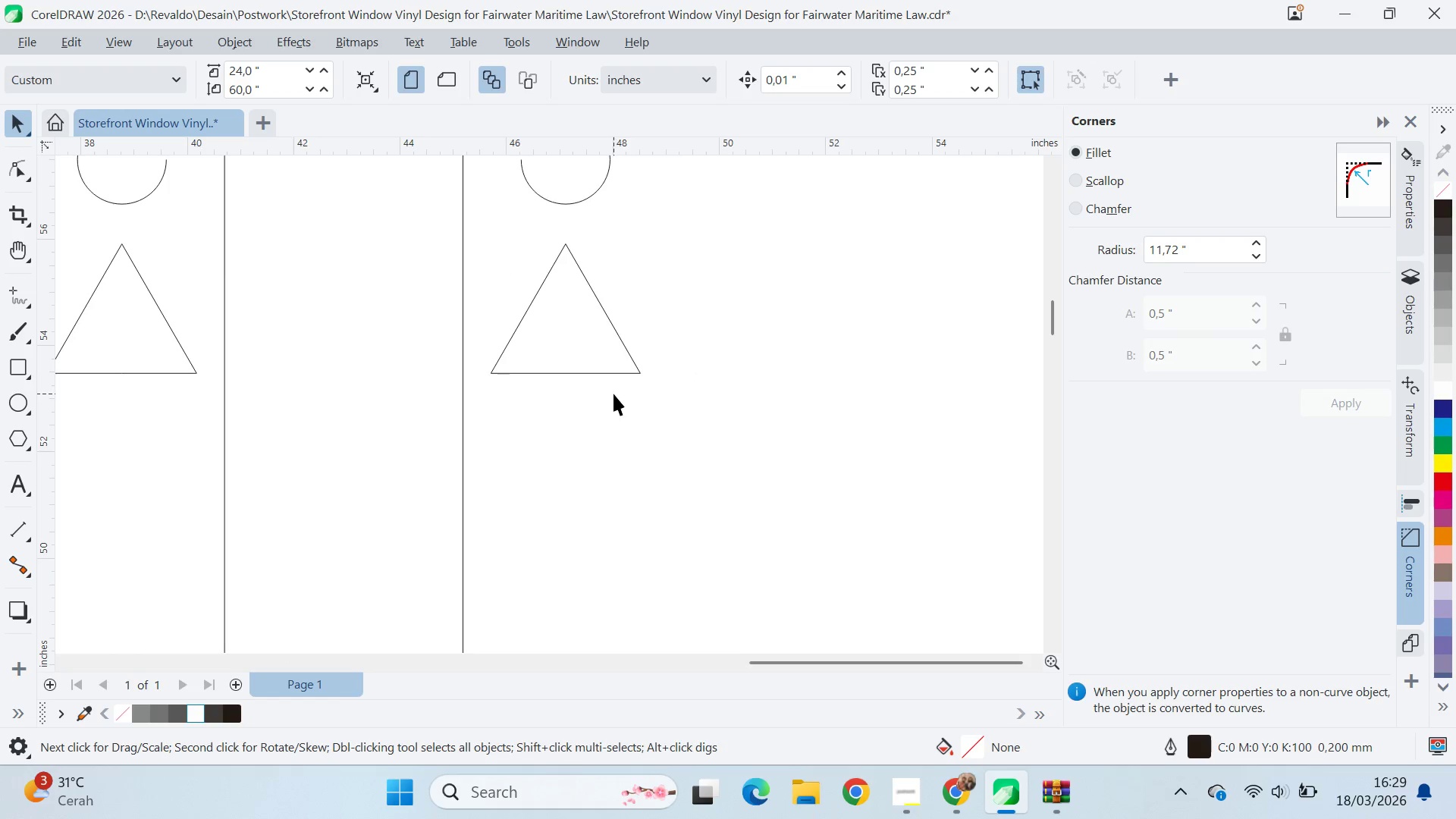 
scroll: coordinate [606, 386], scroll_direction: down, amount: 7.0
 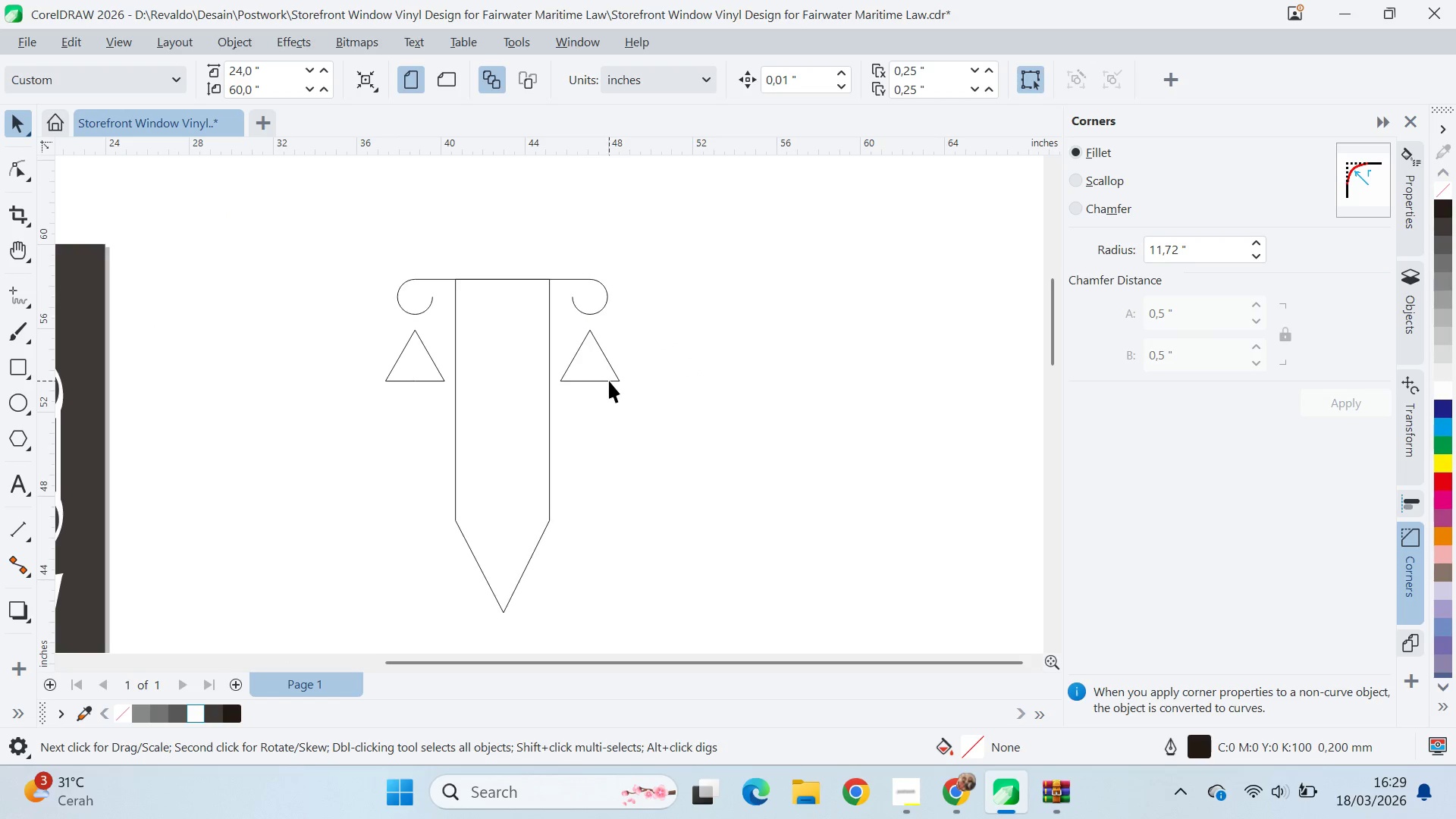 
key(Alt+AltLeft)
 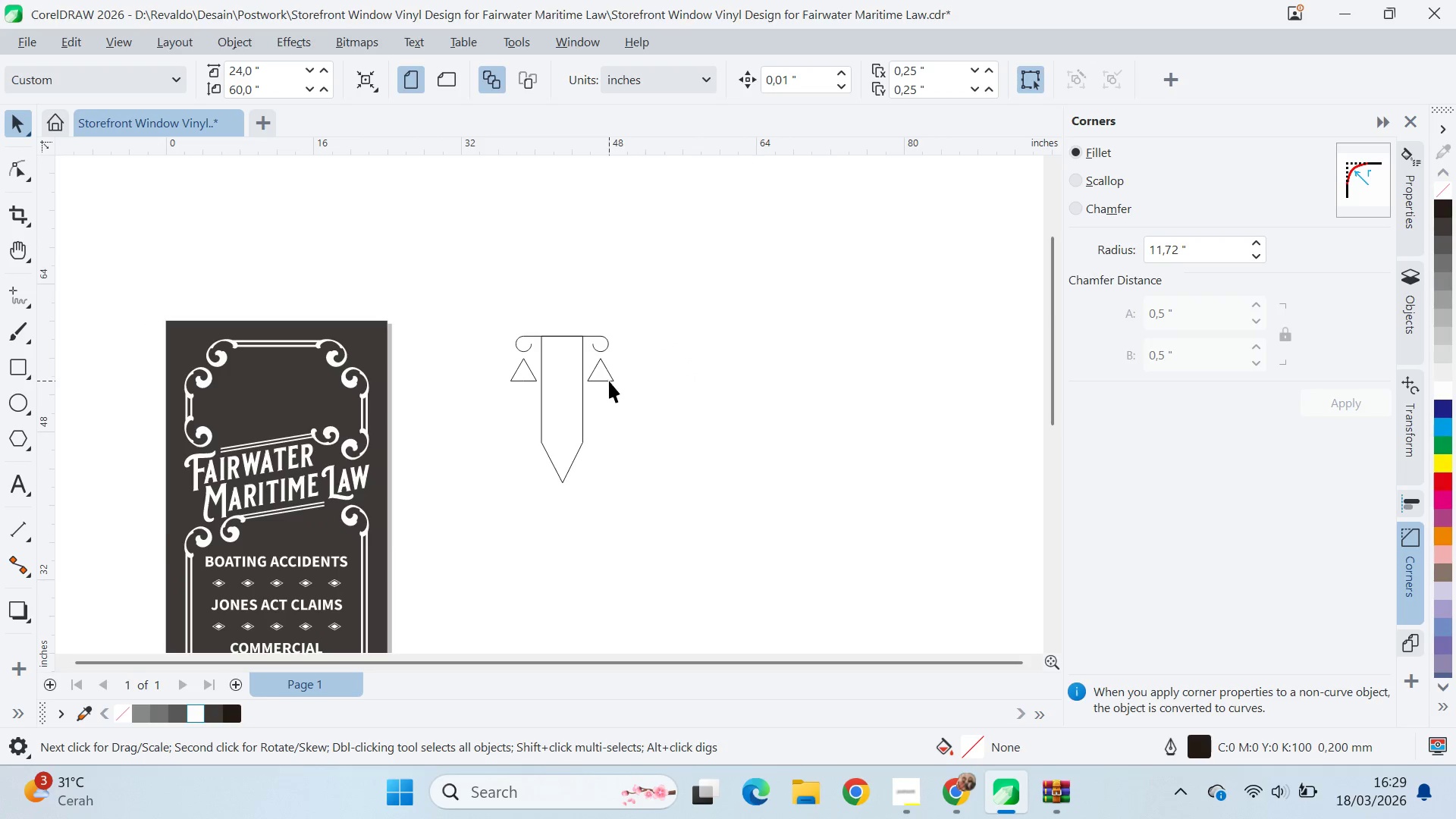 
key(Alt+Tab)
 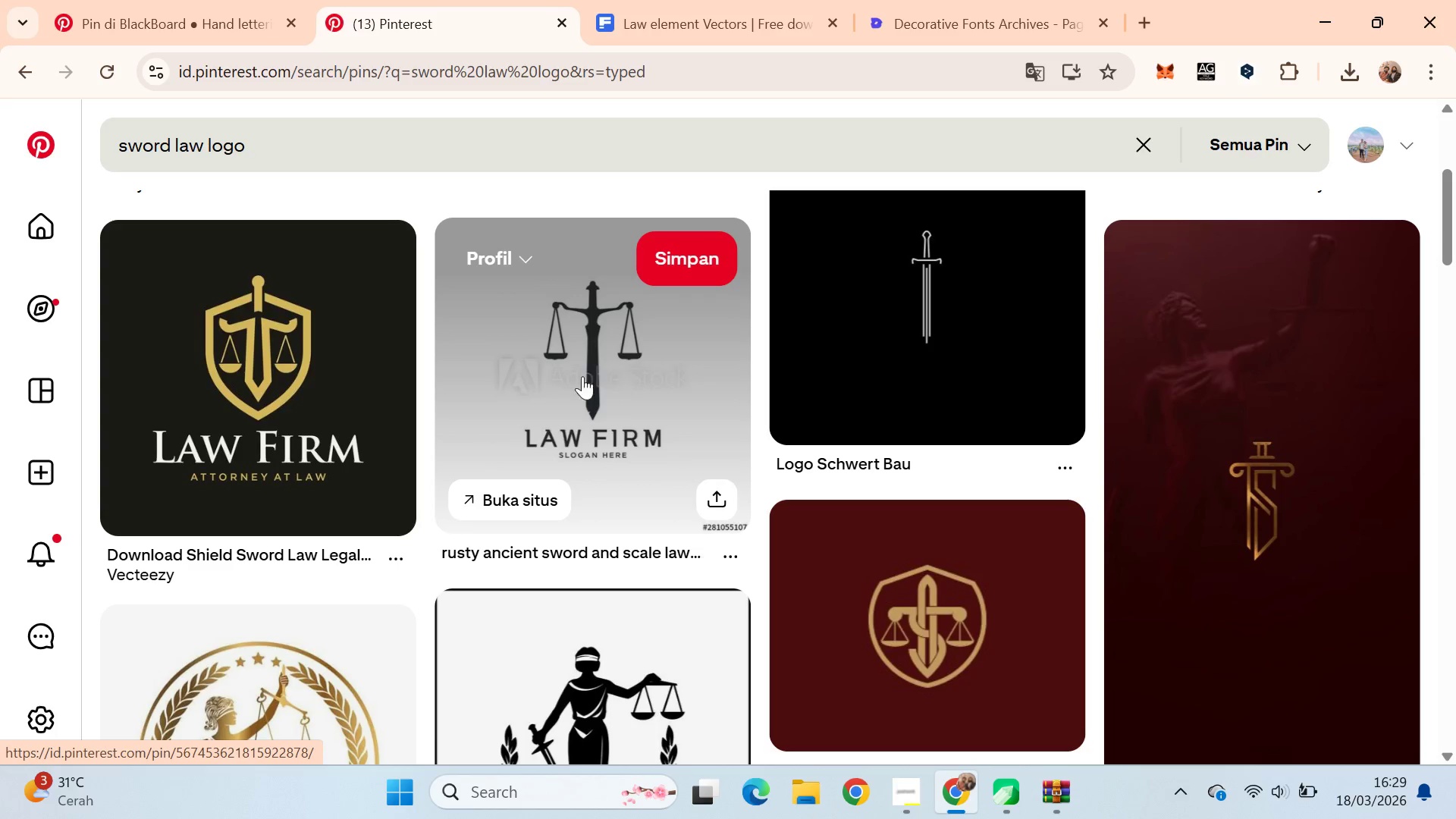 
scroll: coordinate [609, 381], scroll_direction: down, amount: 6.0
 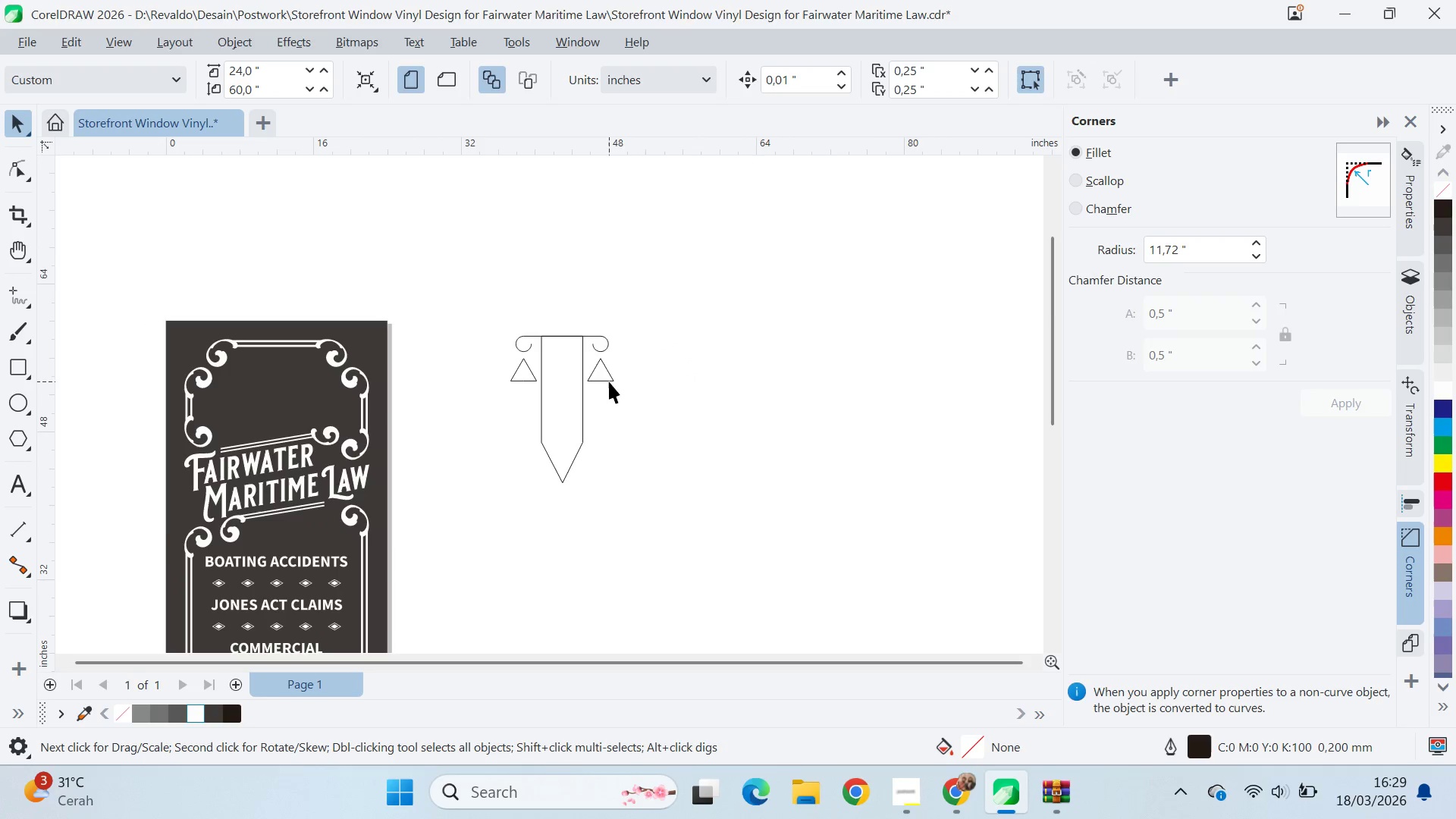 
scroll: coordinate [521, 361], scroll_direction: up, amount: 5.0
 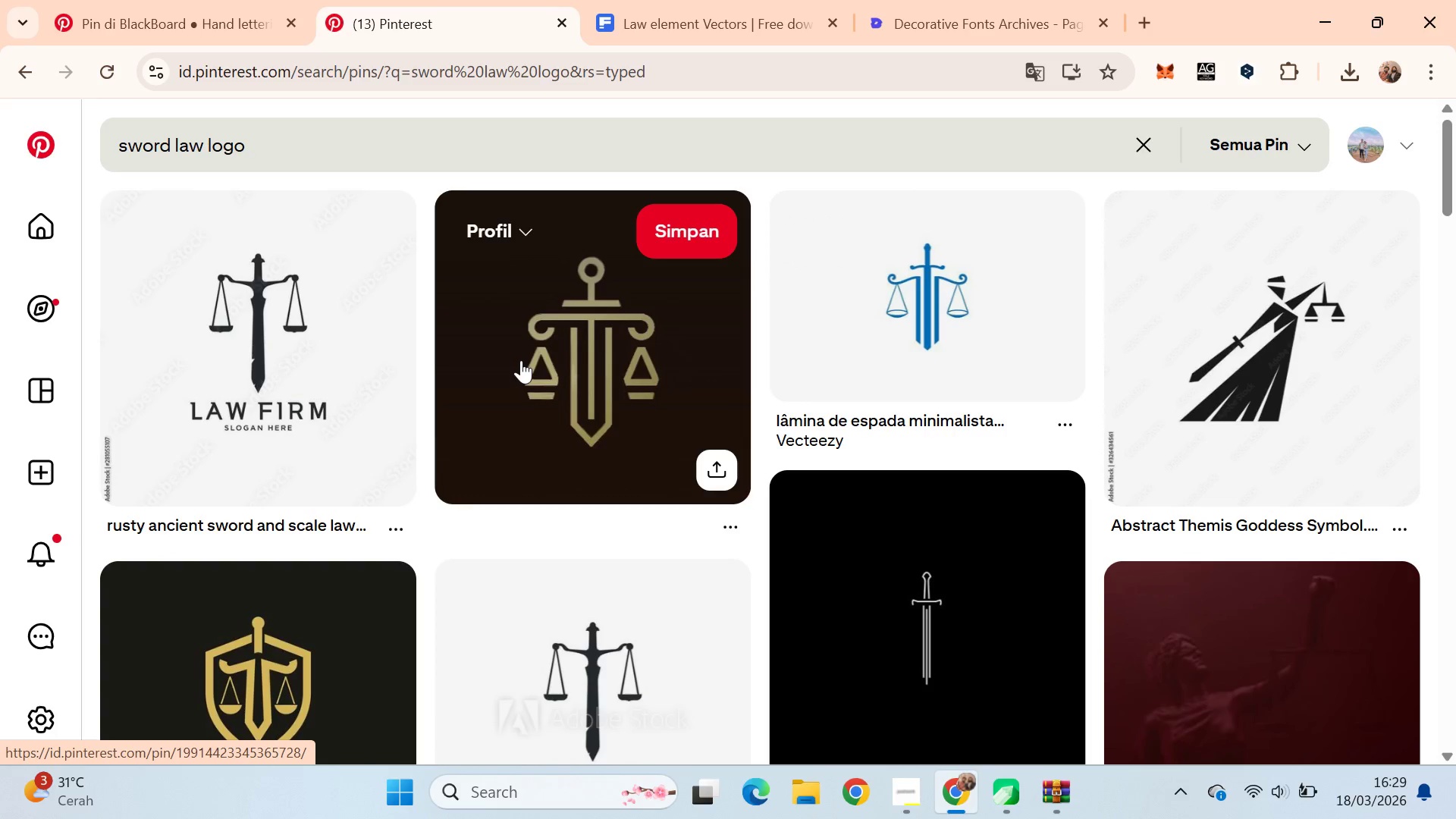 
scroll: coordinate [535, 352], scroll_direction: down, amount: 9.0
 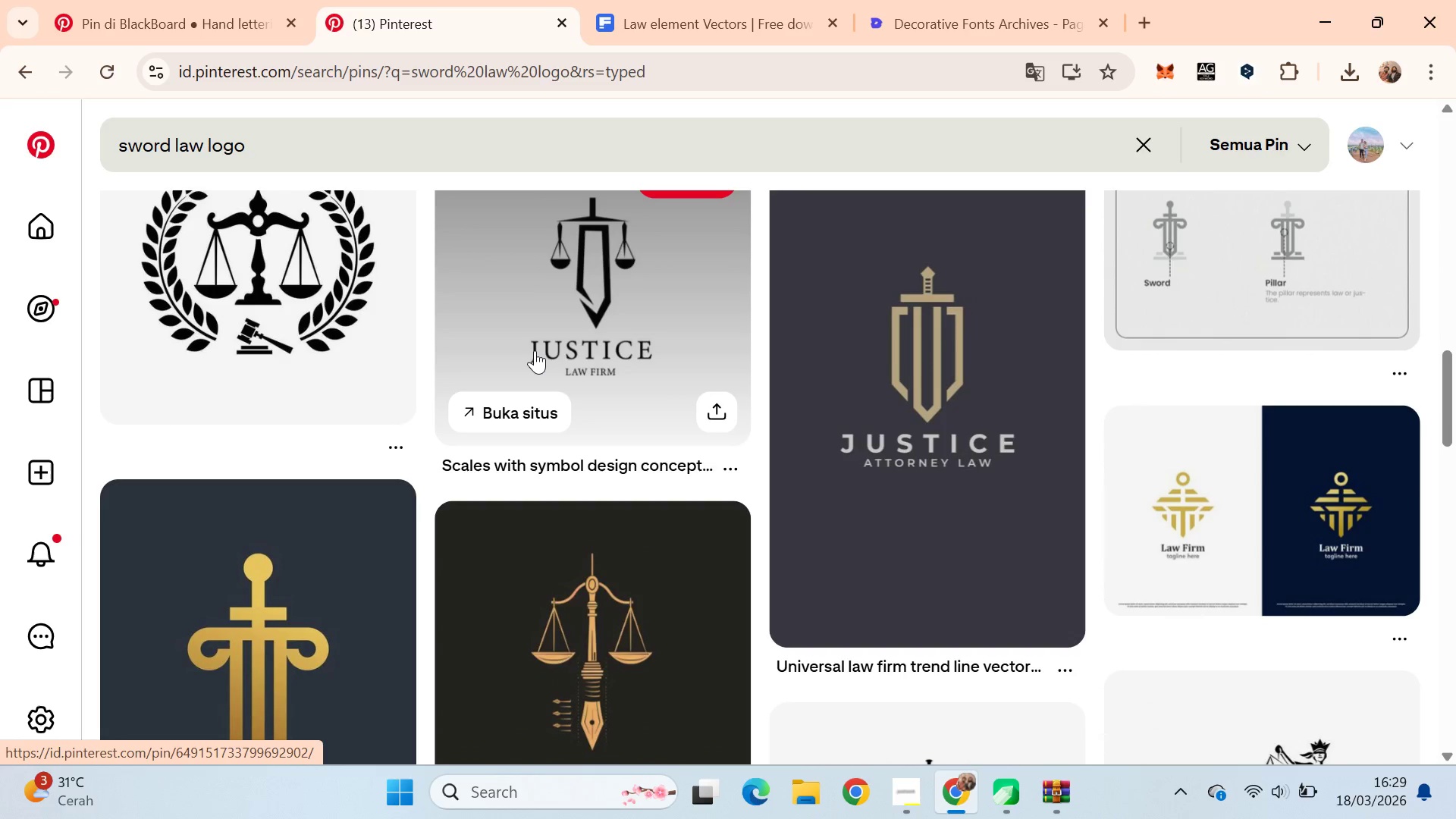 
key(Alt+AltLeft)
 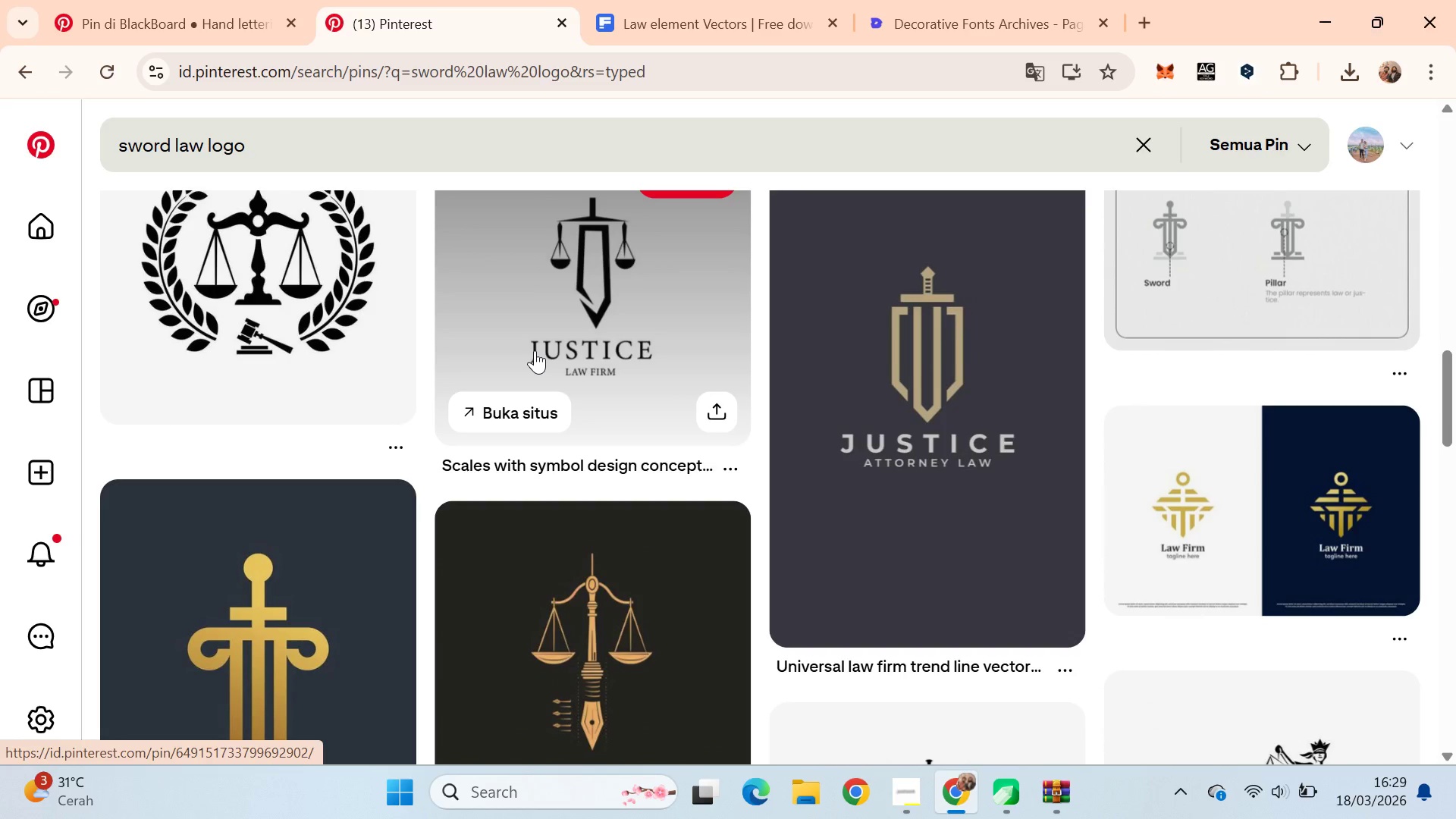 
key(Alt+Tab)
 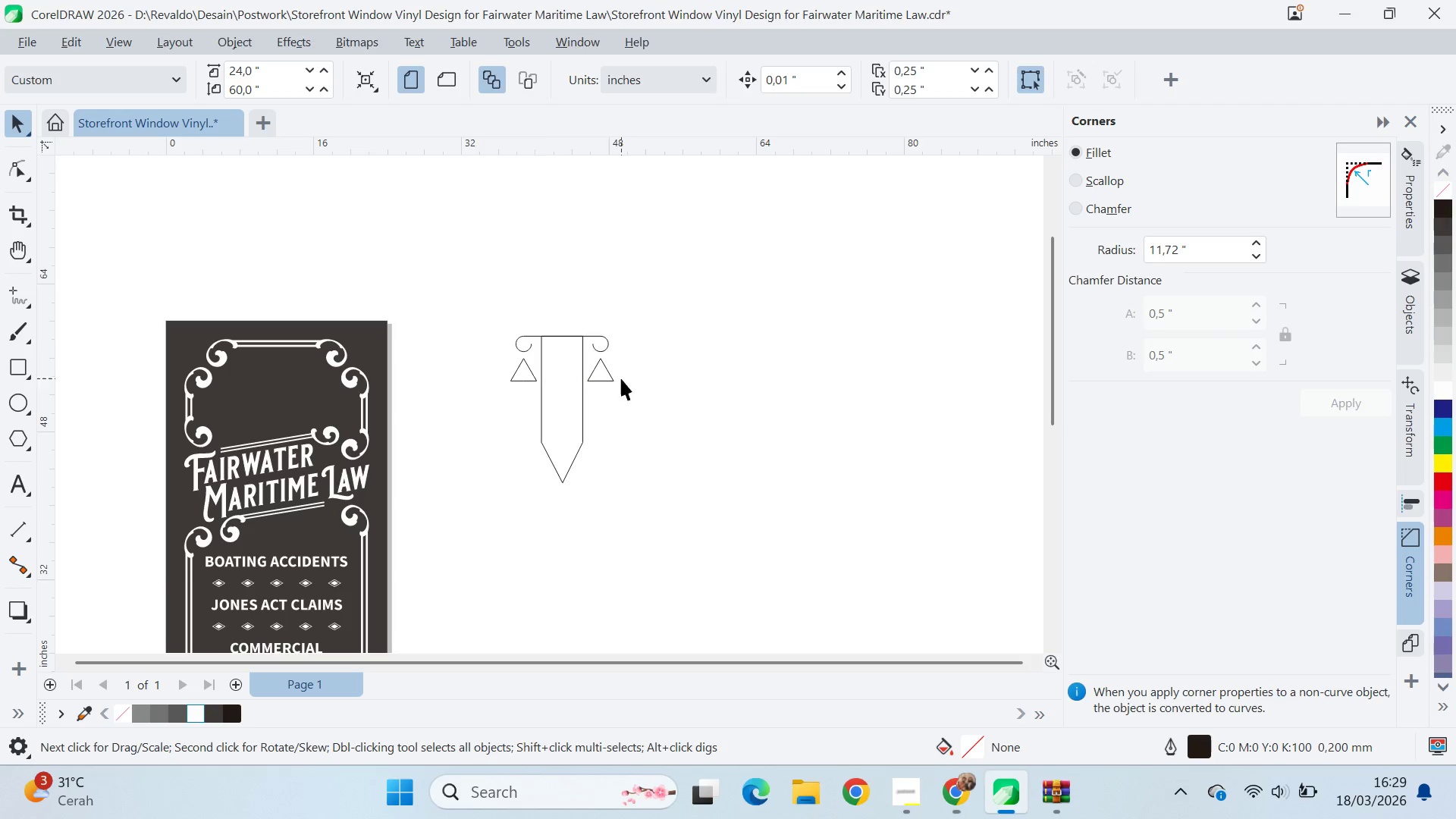 
type(qv)
 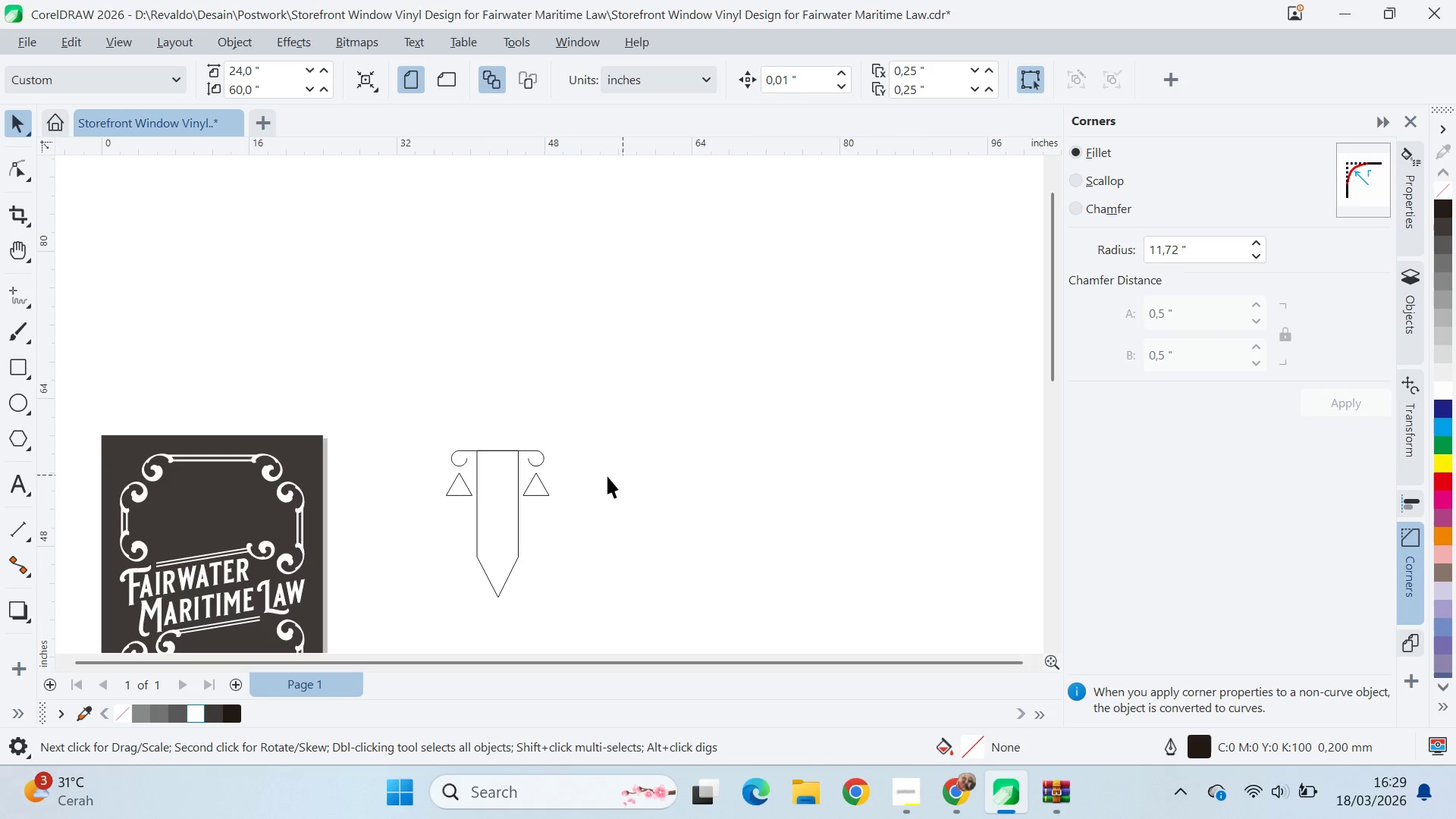 
left_click_drag(start_coordinate=[674, 388], to_coordinate=[648, 485])
 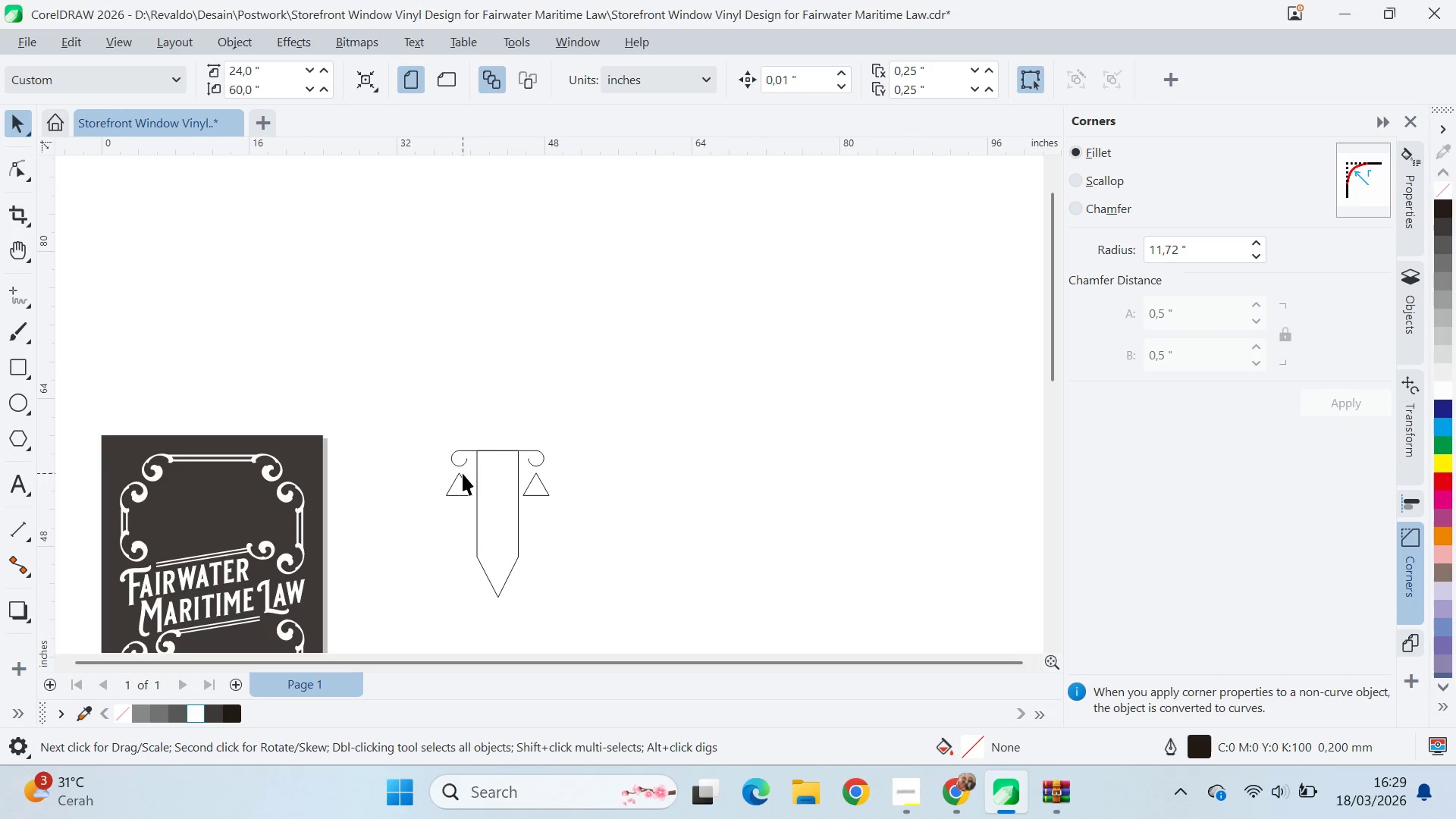 
left_click([493, 478])
 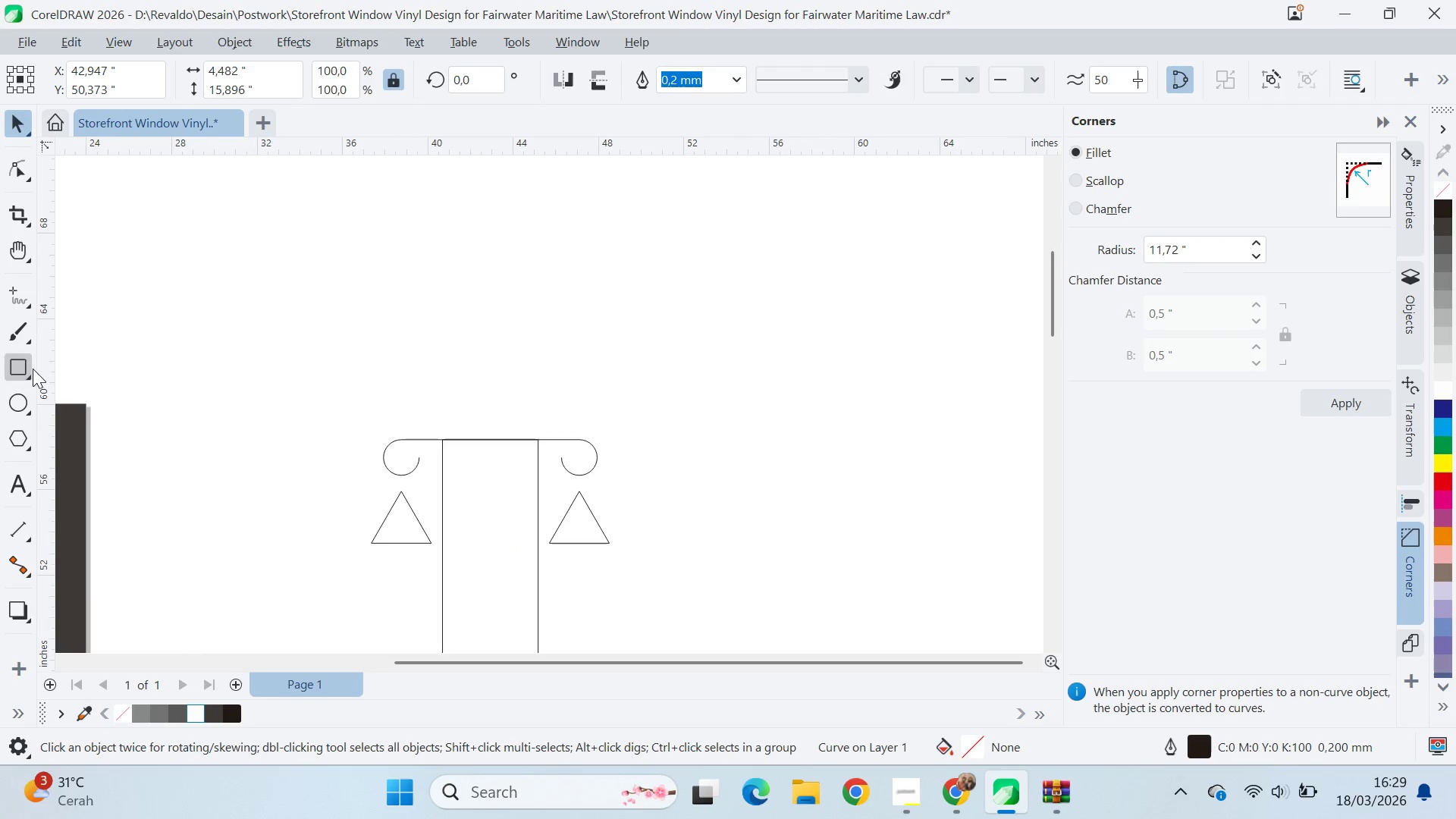 
scroll: coordinate [493, 478], scroll_direction: up, amount: 6.0
 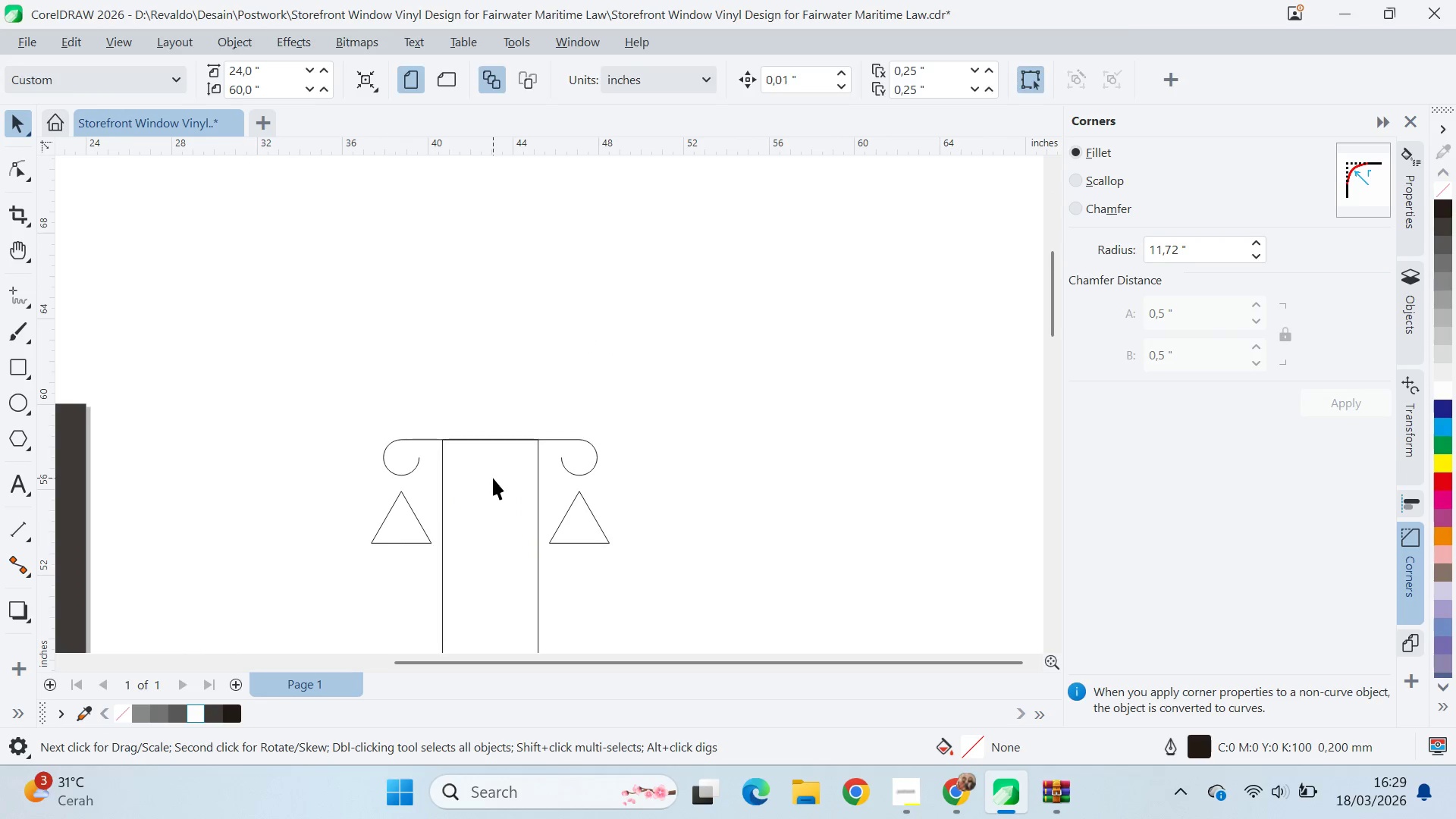 
scroll: coordinate [402, 519], scroll_direction: none, amount: 0.0
 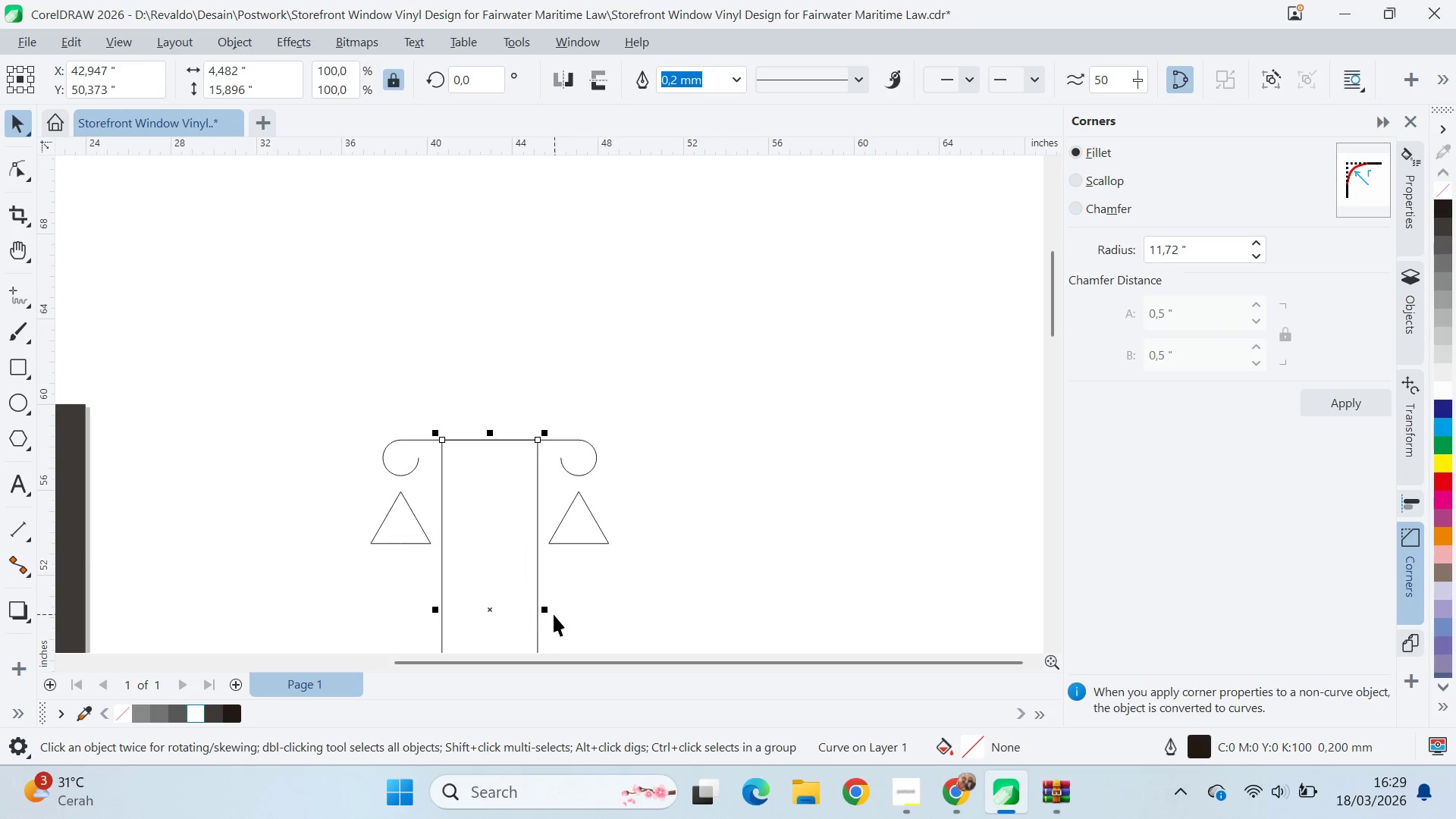 
left_click_drag(start_coordinate=[549, 612], to_coordinate=[491, 608])
 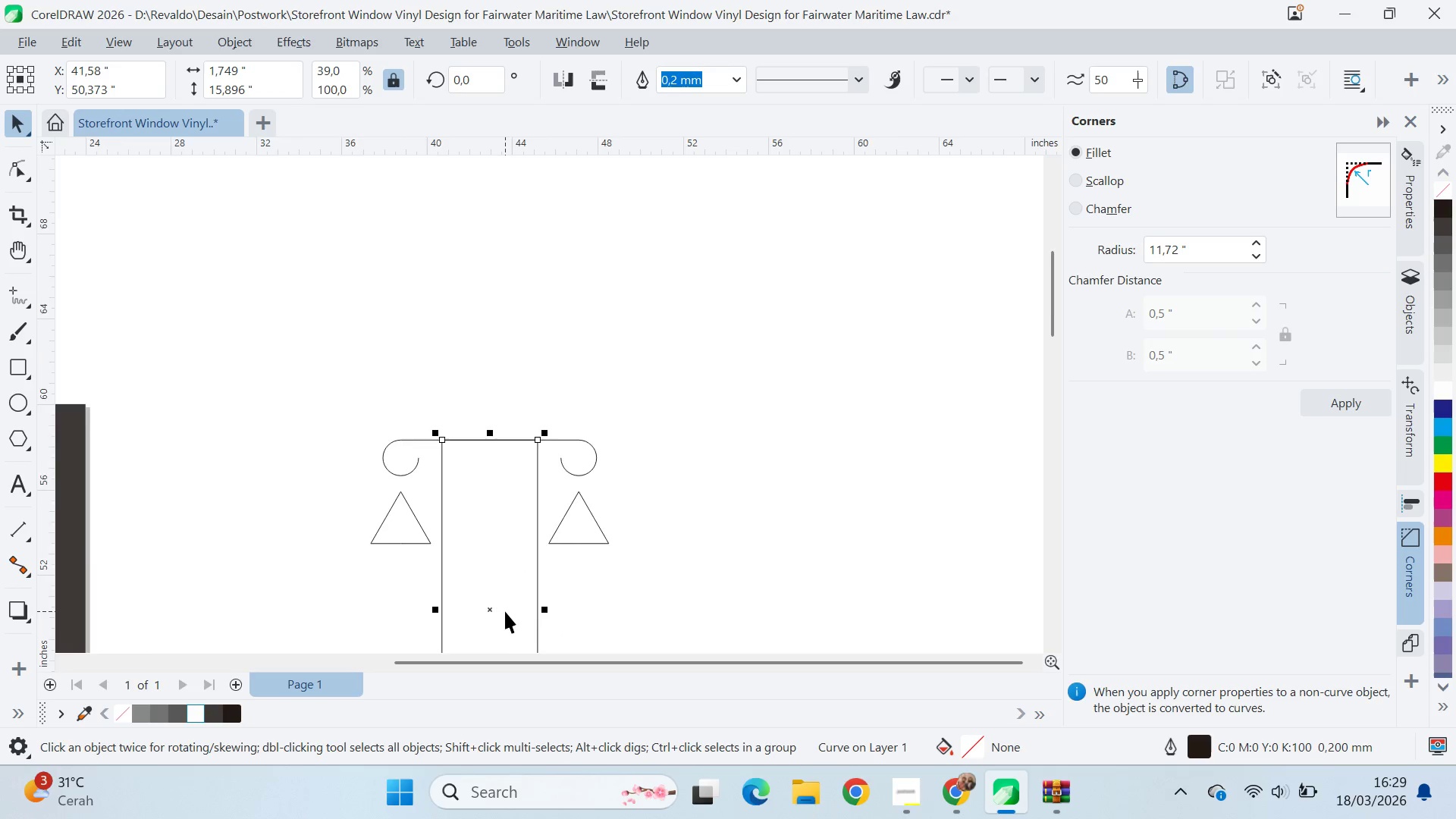 
scroll: coordinate [504, 607], scroll_direction: up, amount: 2.0
 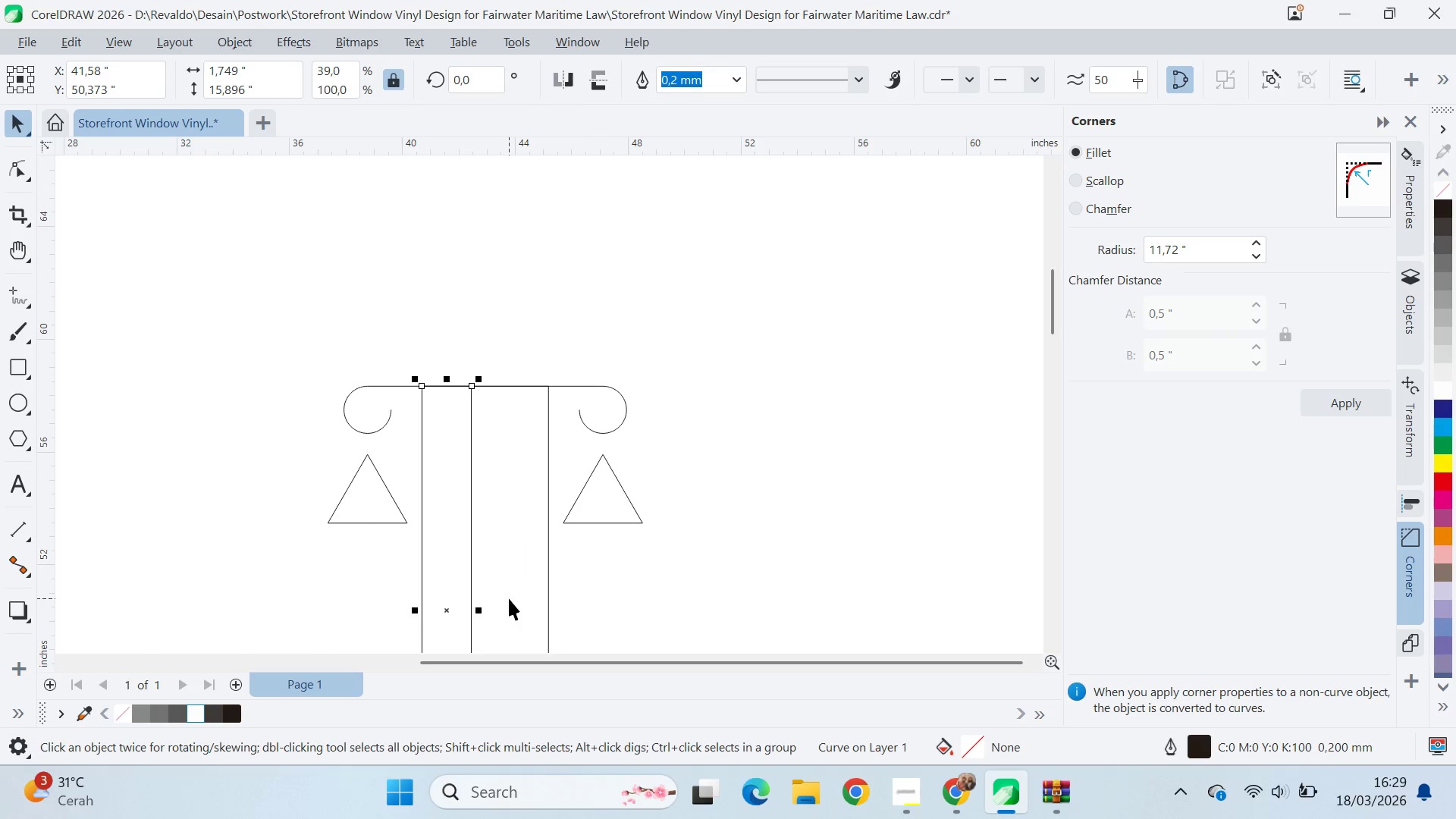 
key(Control+ControlLeft)
 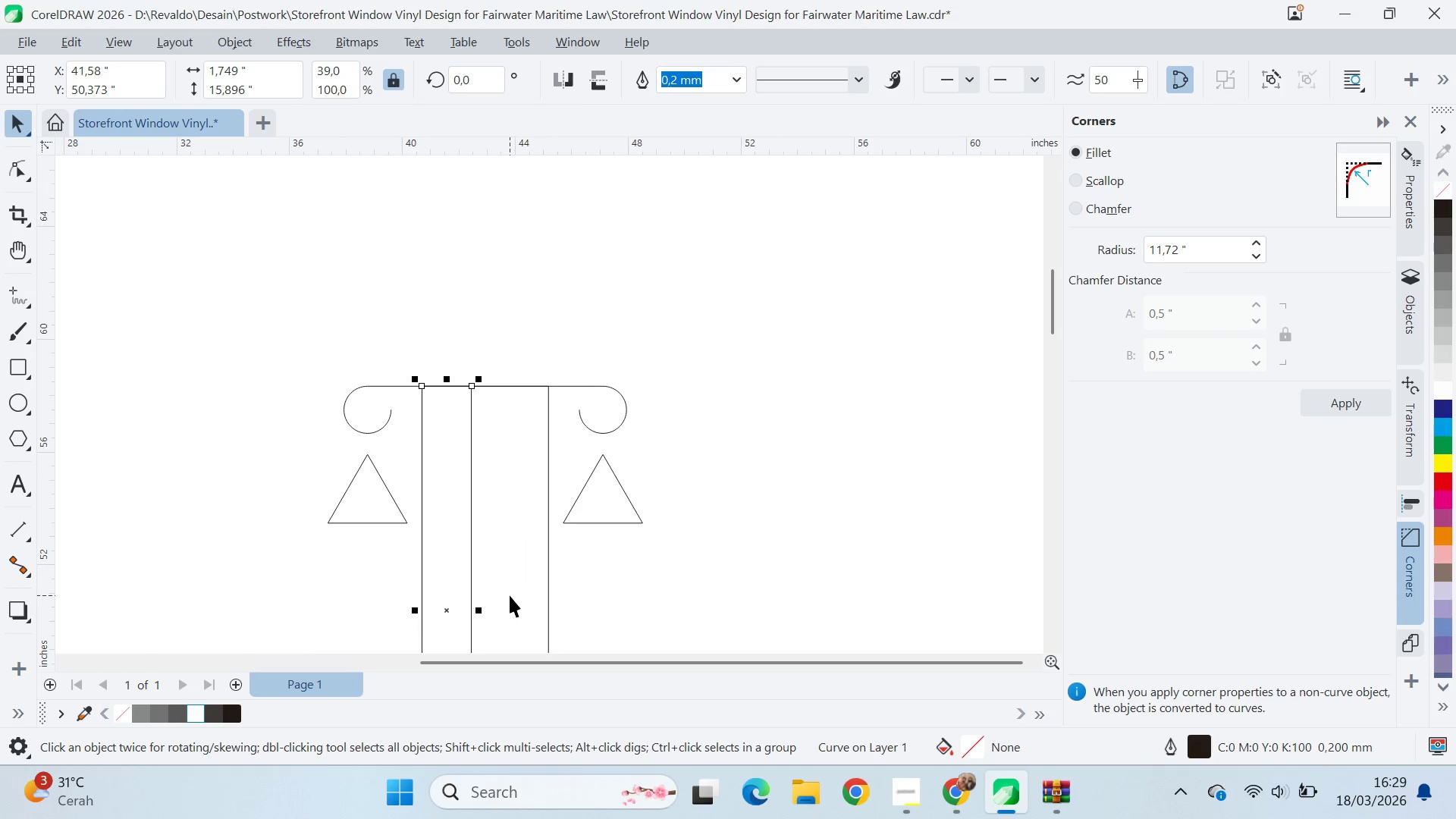 
key(Control+Z)
 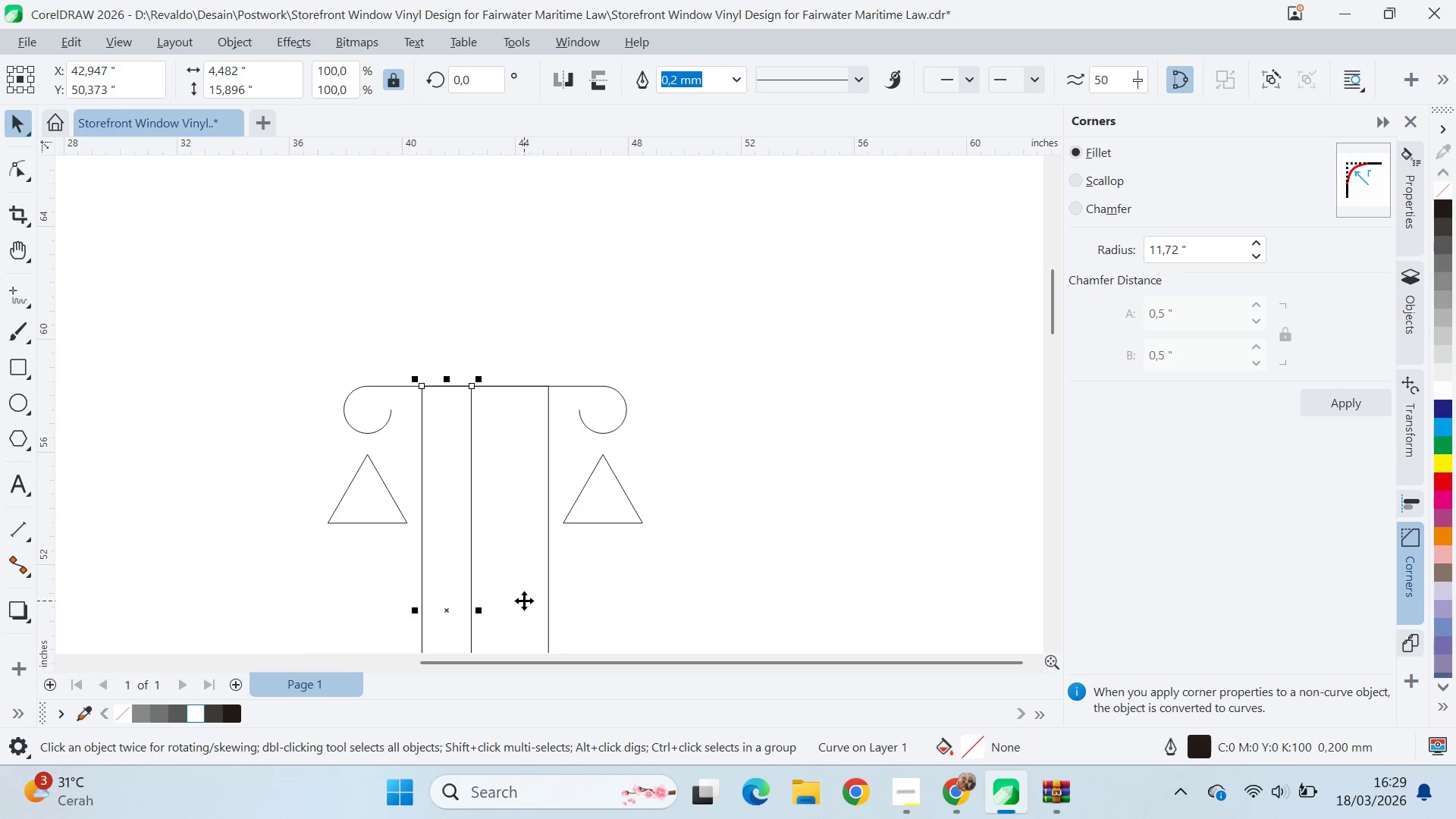 
type(qv)
 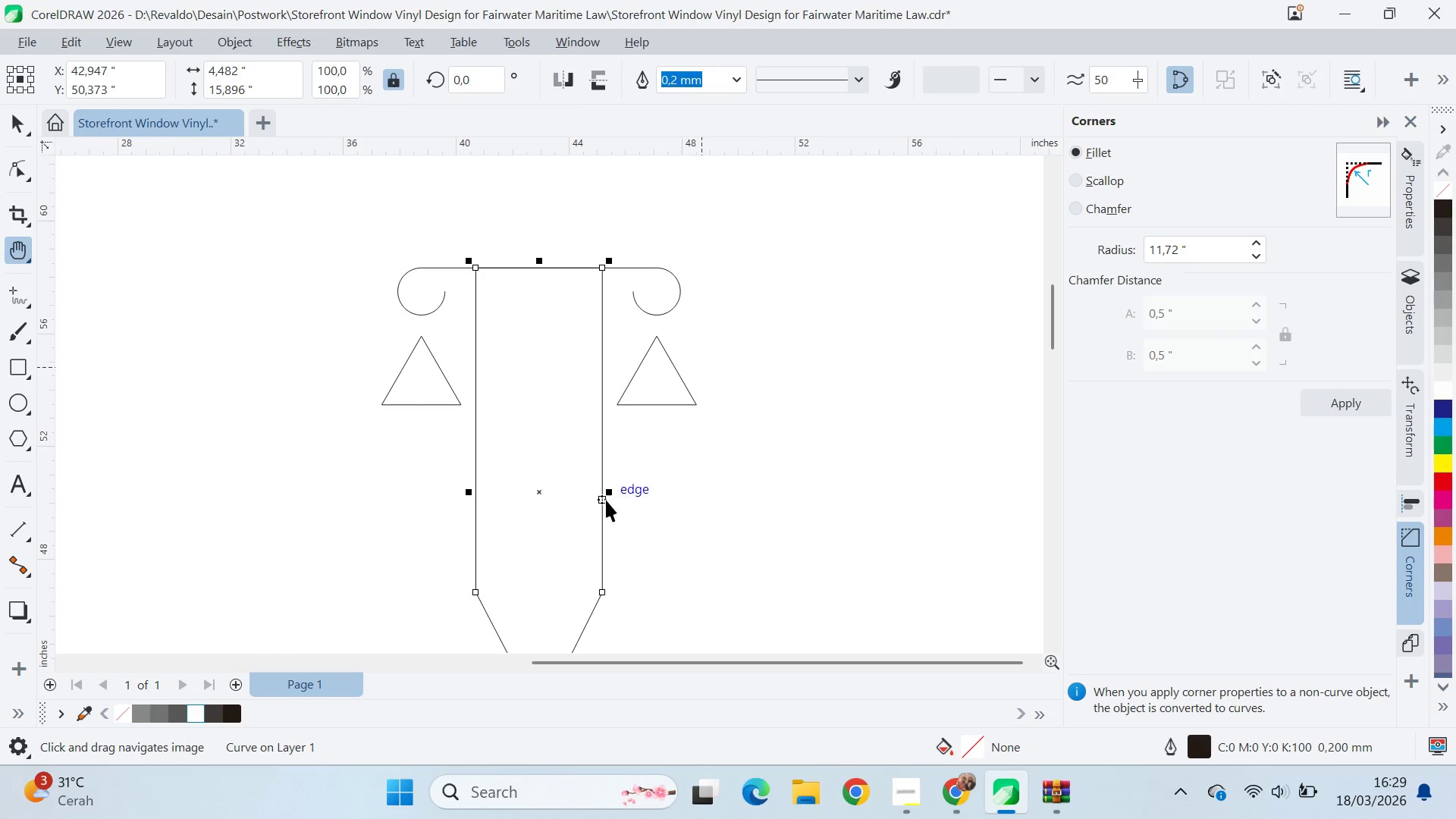 
left_click_drag(start_coordinate=[542, 571], to_coordinate=[701, 367])
 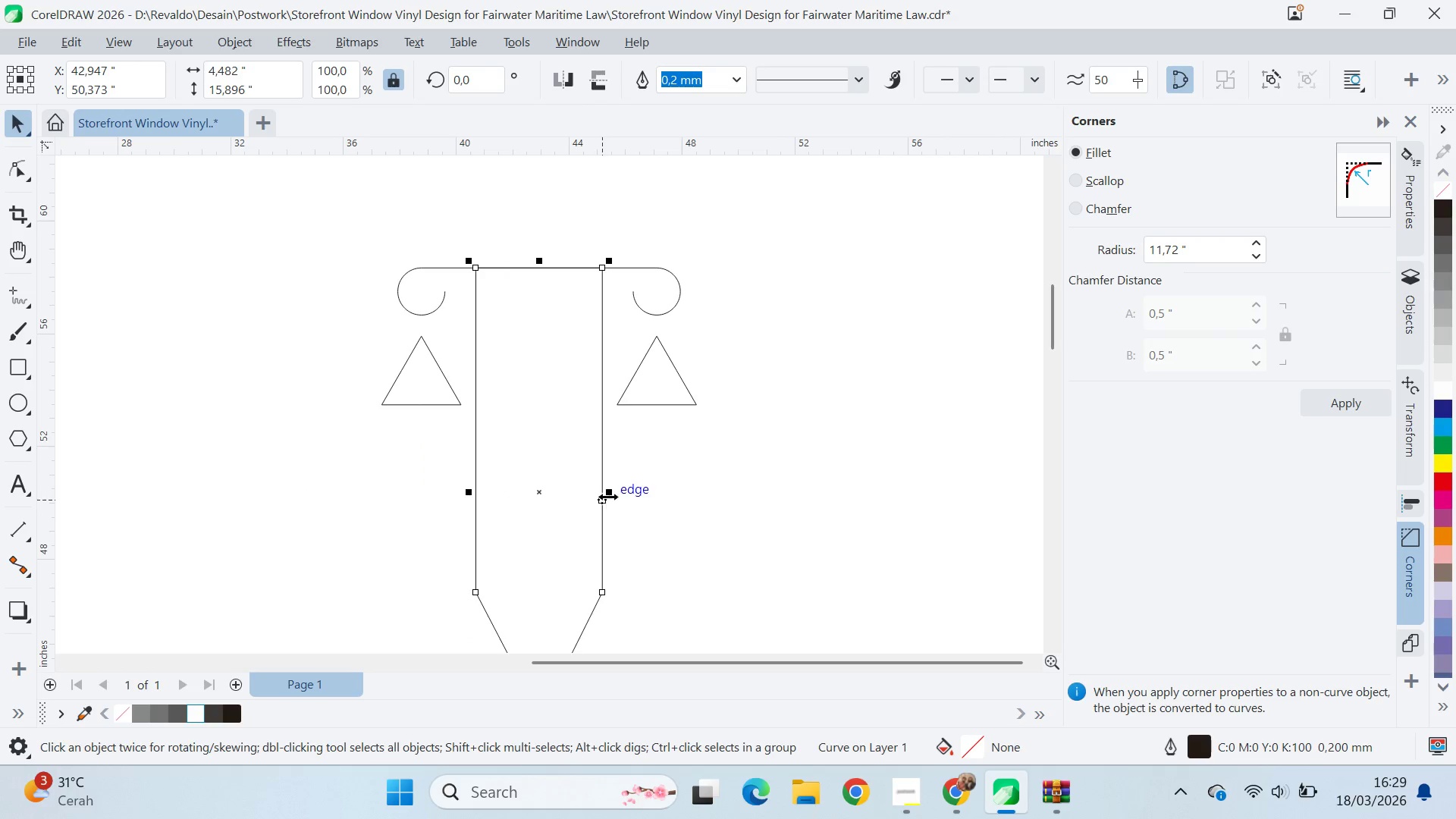 
left_click_drag(start_coordinate=[613, 495], to_coordinate=[549, 492])
 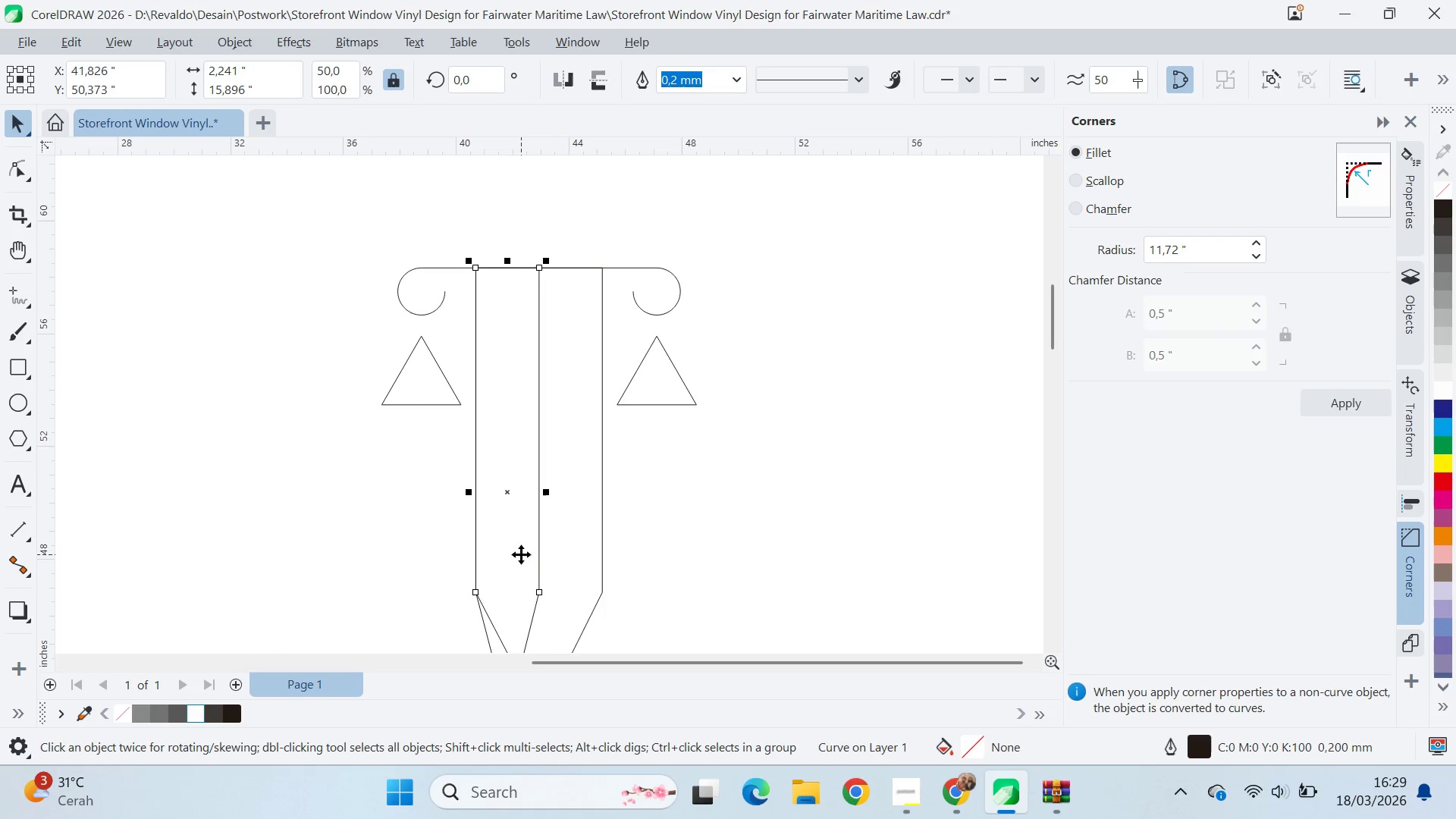 
right_click([549, 492])
 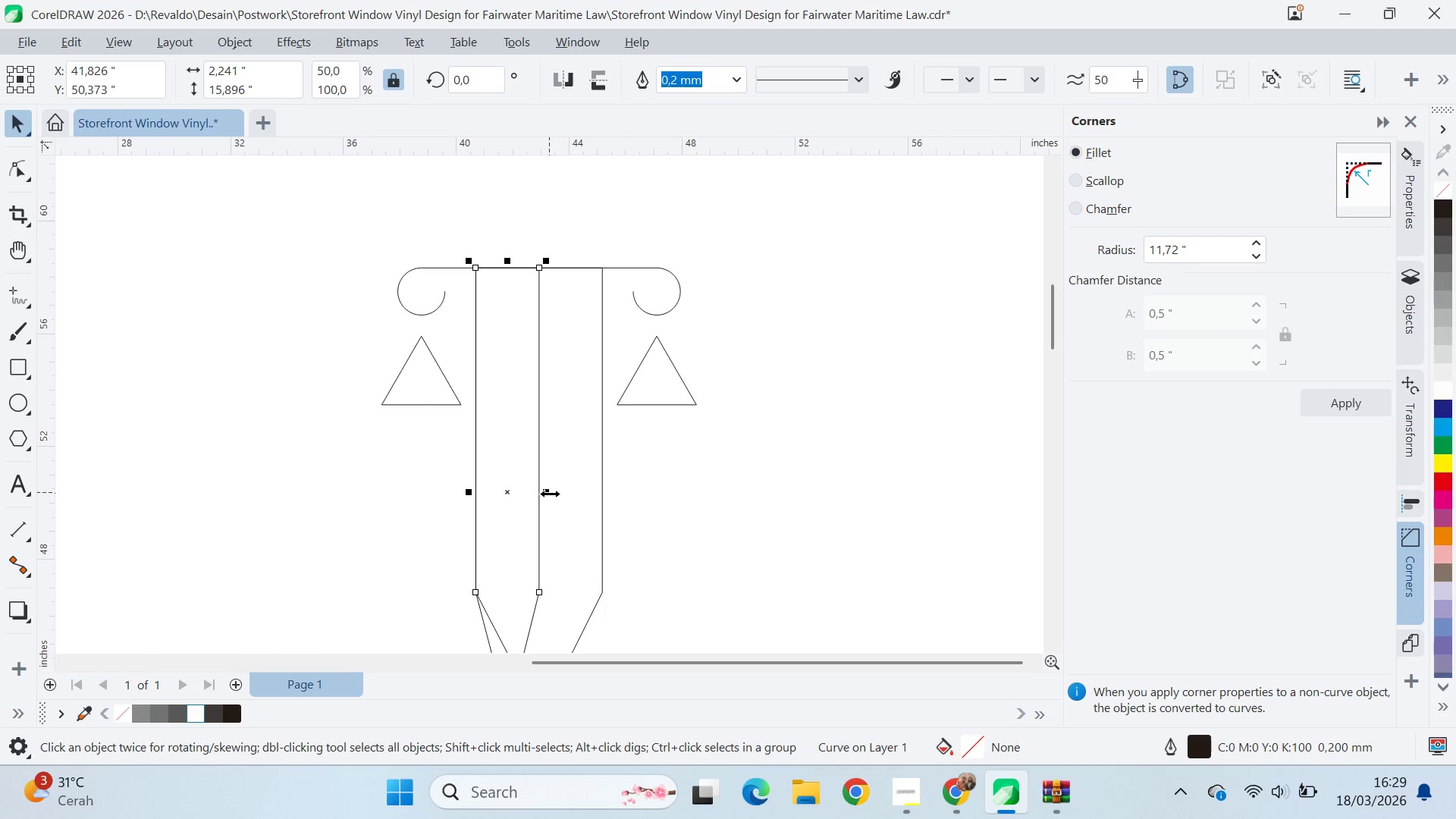 
left_click([549, 492])
 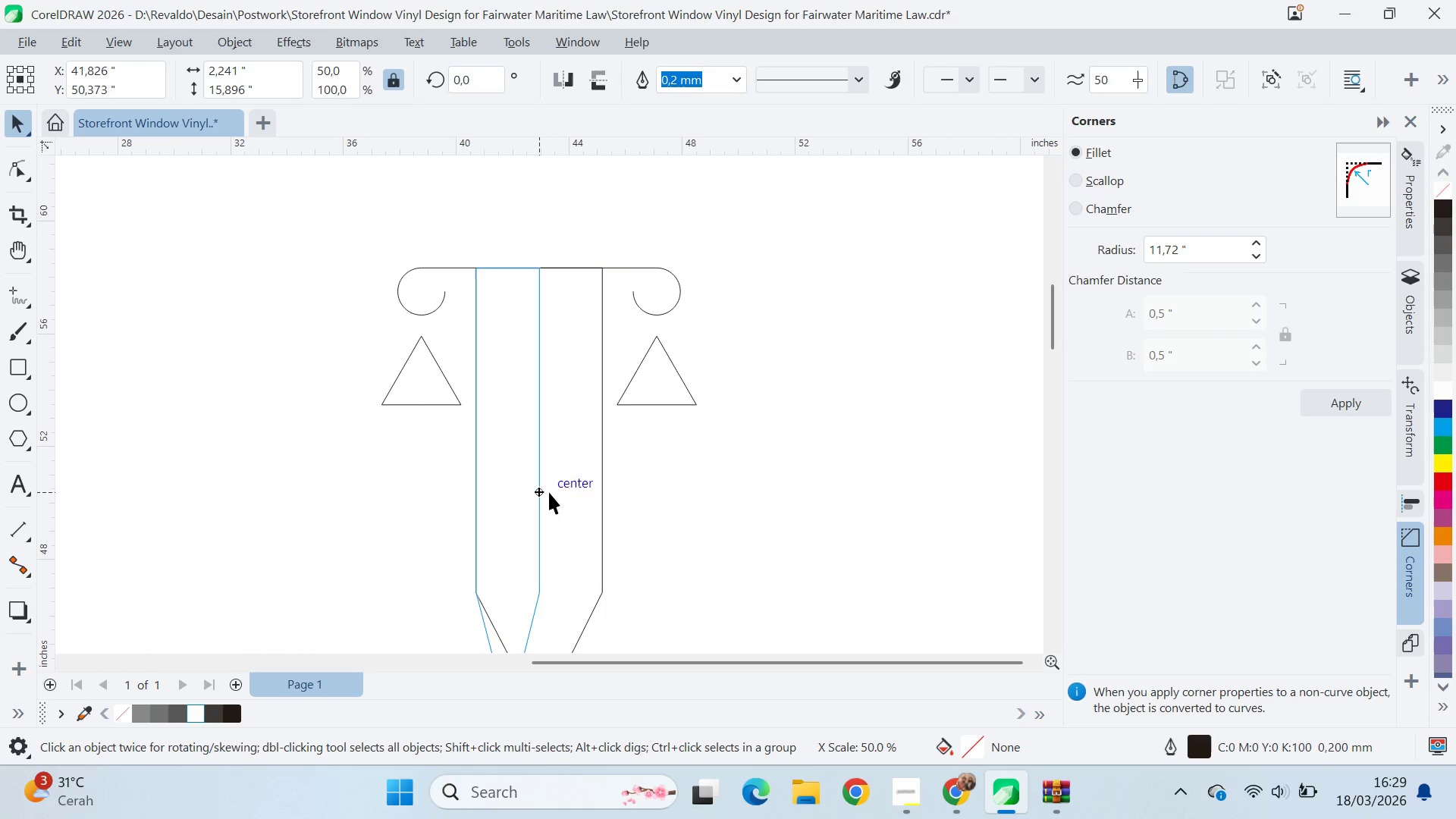 
left_click([549, 492])
 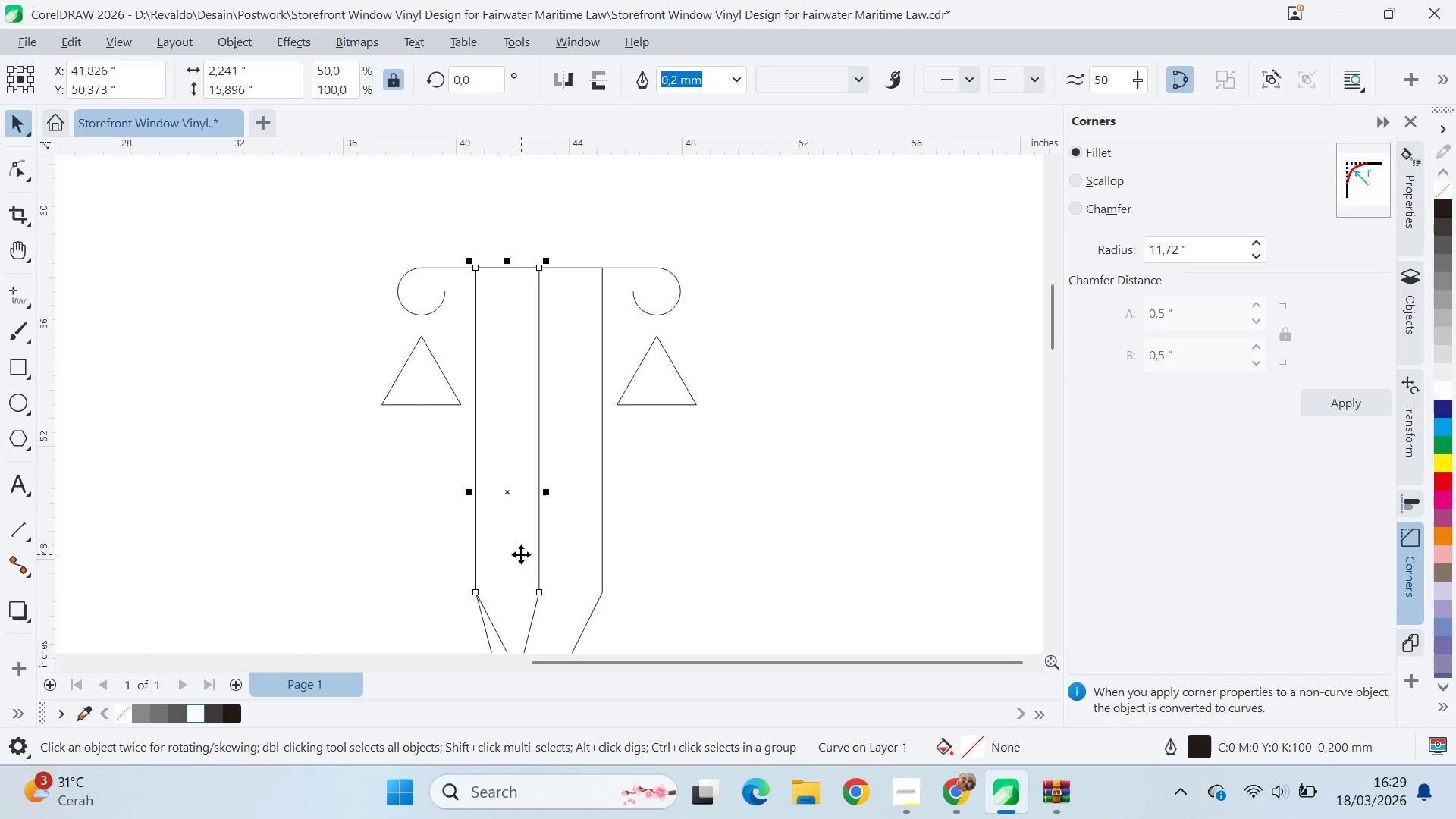 
left_click_drag(start_coordinate=[519, 555], to_coordinate=[548, 518])
 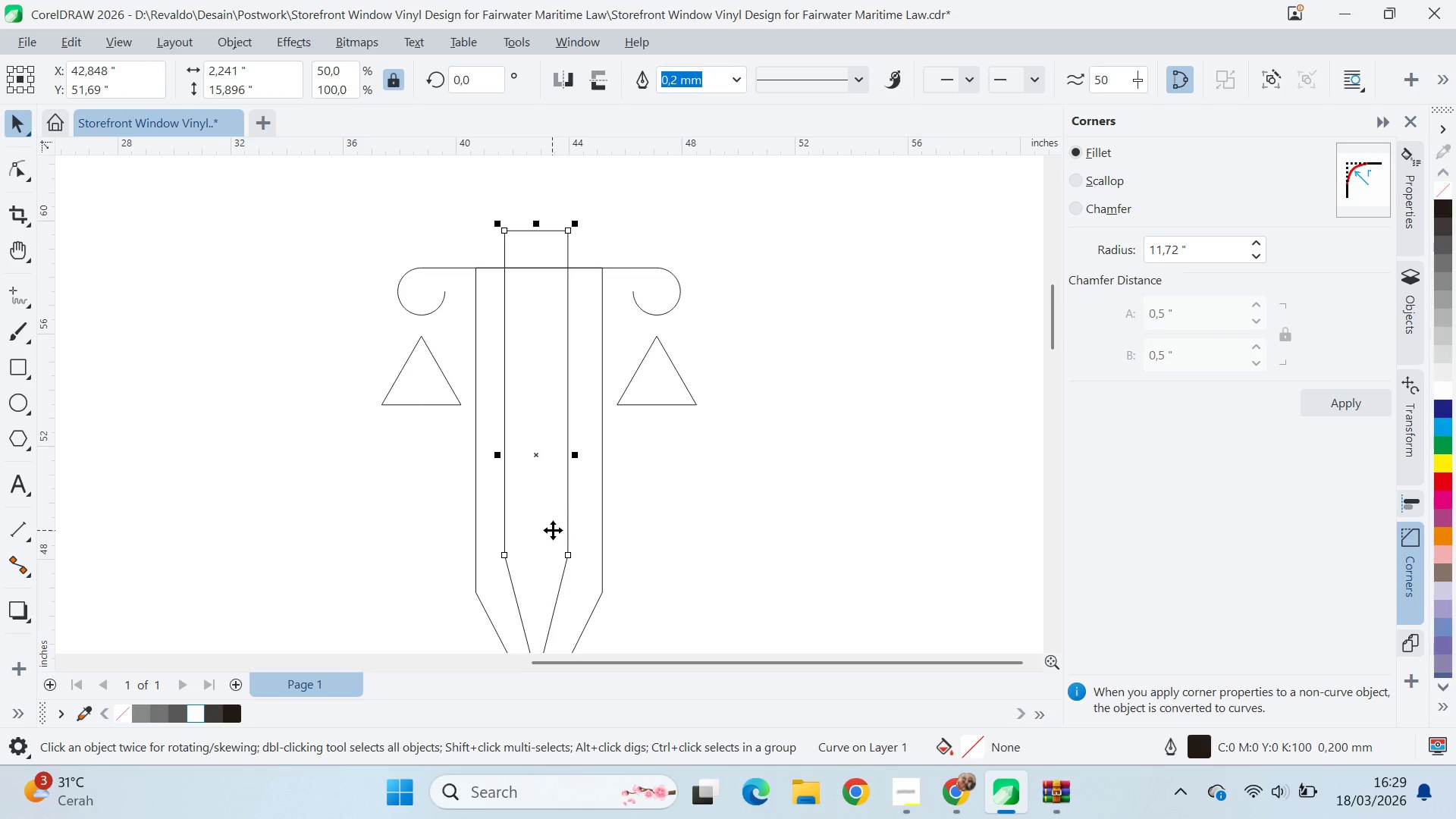 
key(Delete)
 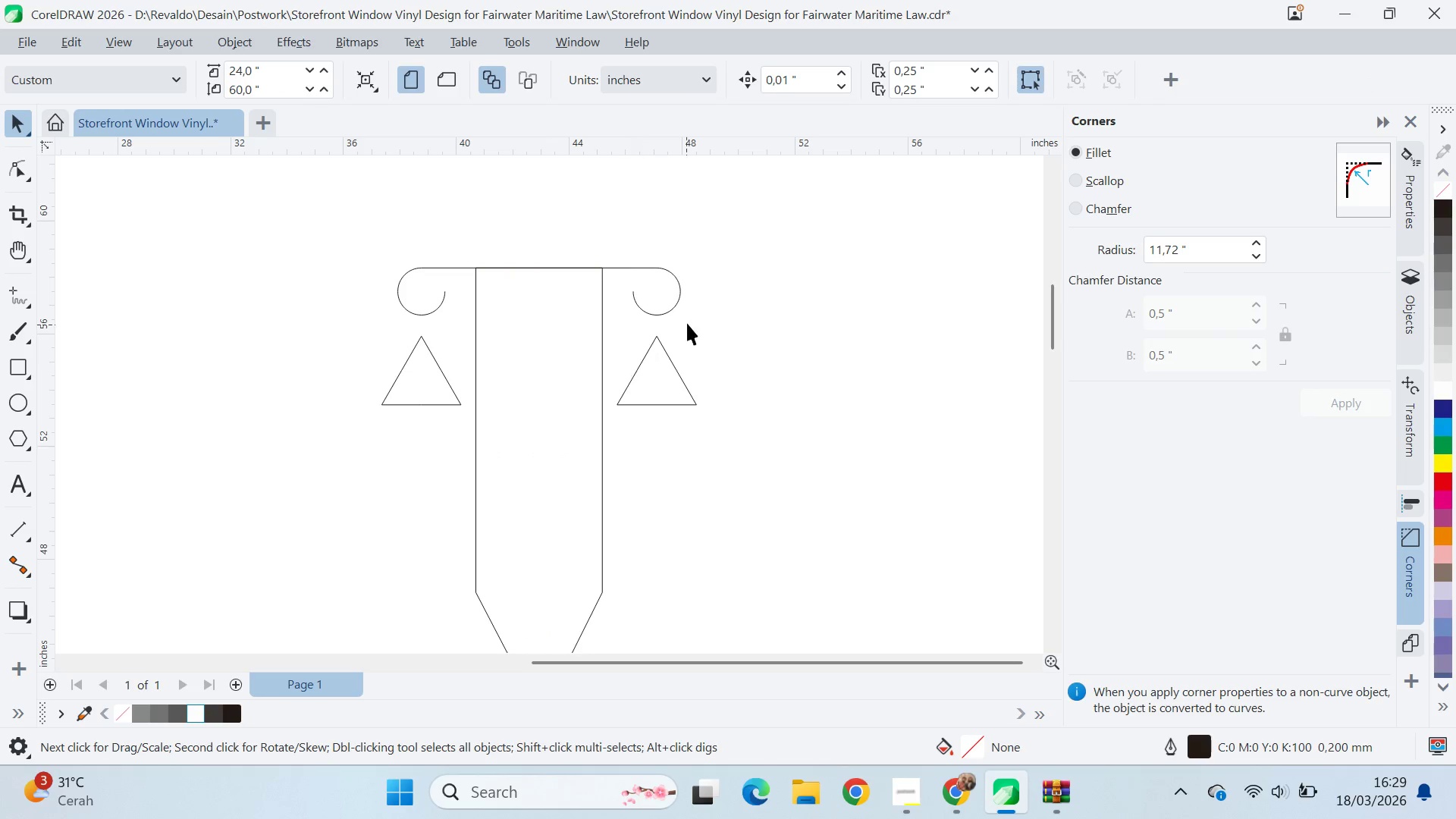 
key(Tab)
 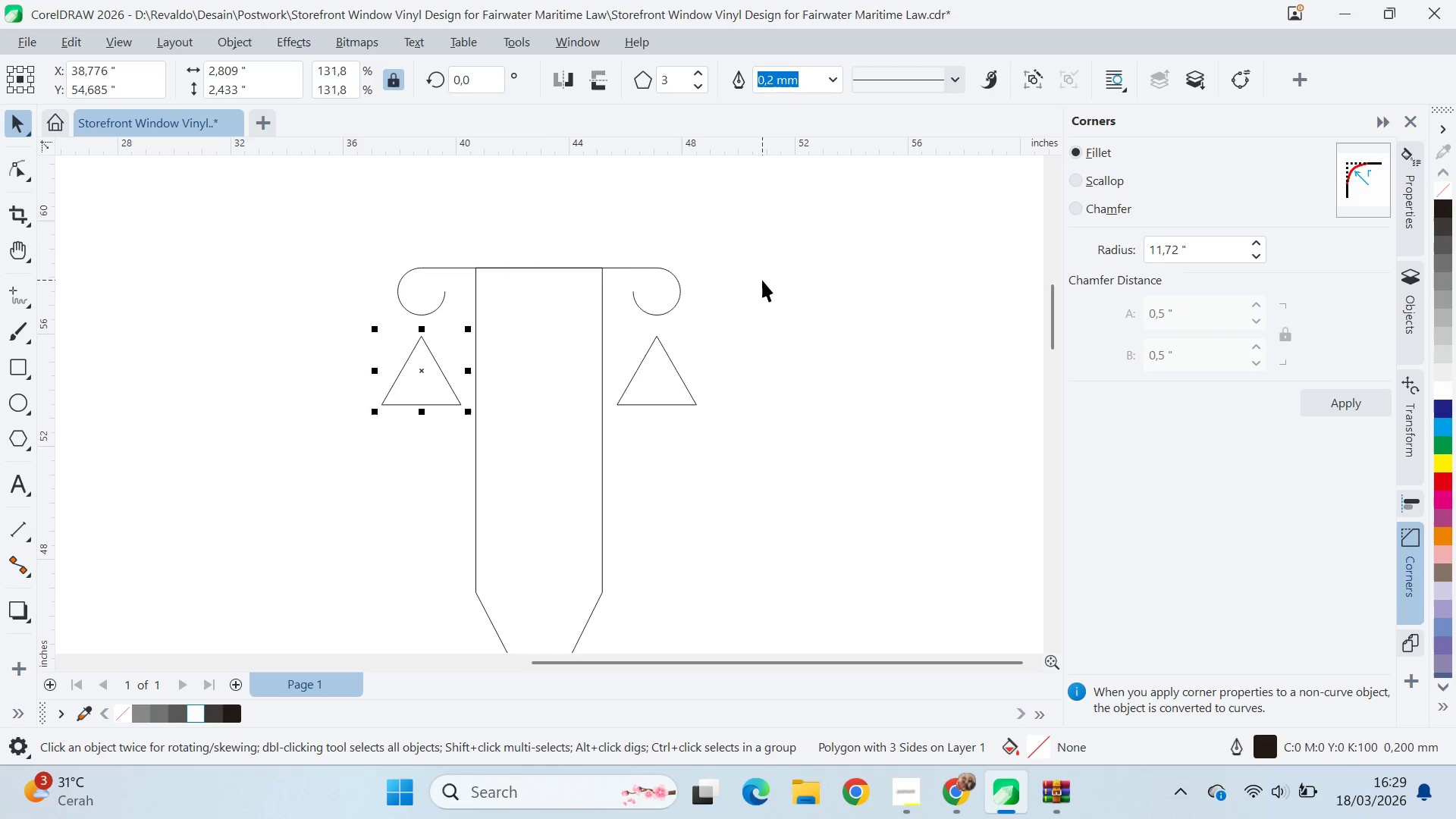 
key(Q)
 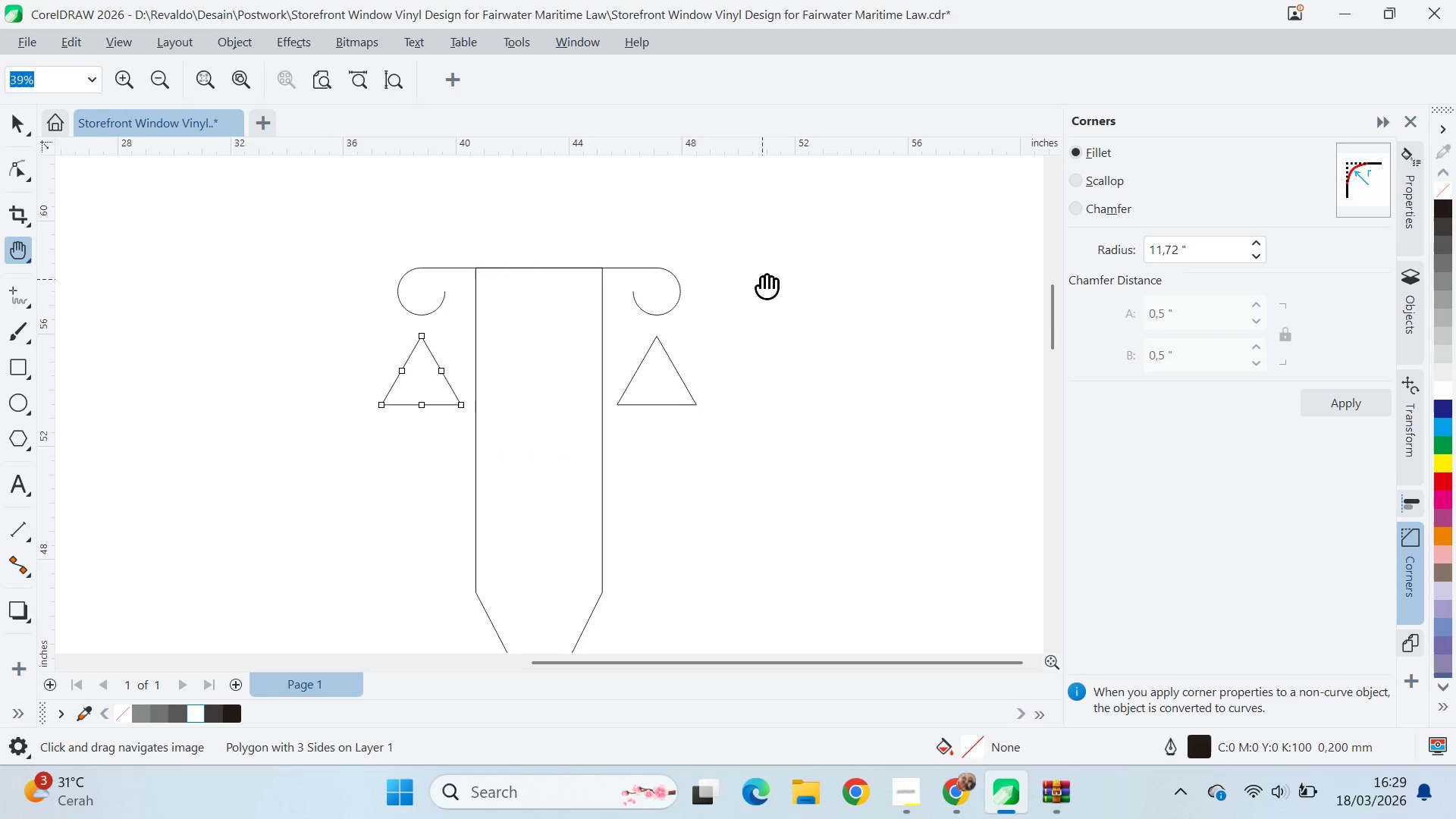 
left_click_drag(start_coordinate=[762, 278], to_coordinate=[732, 455])
 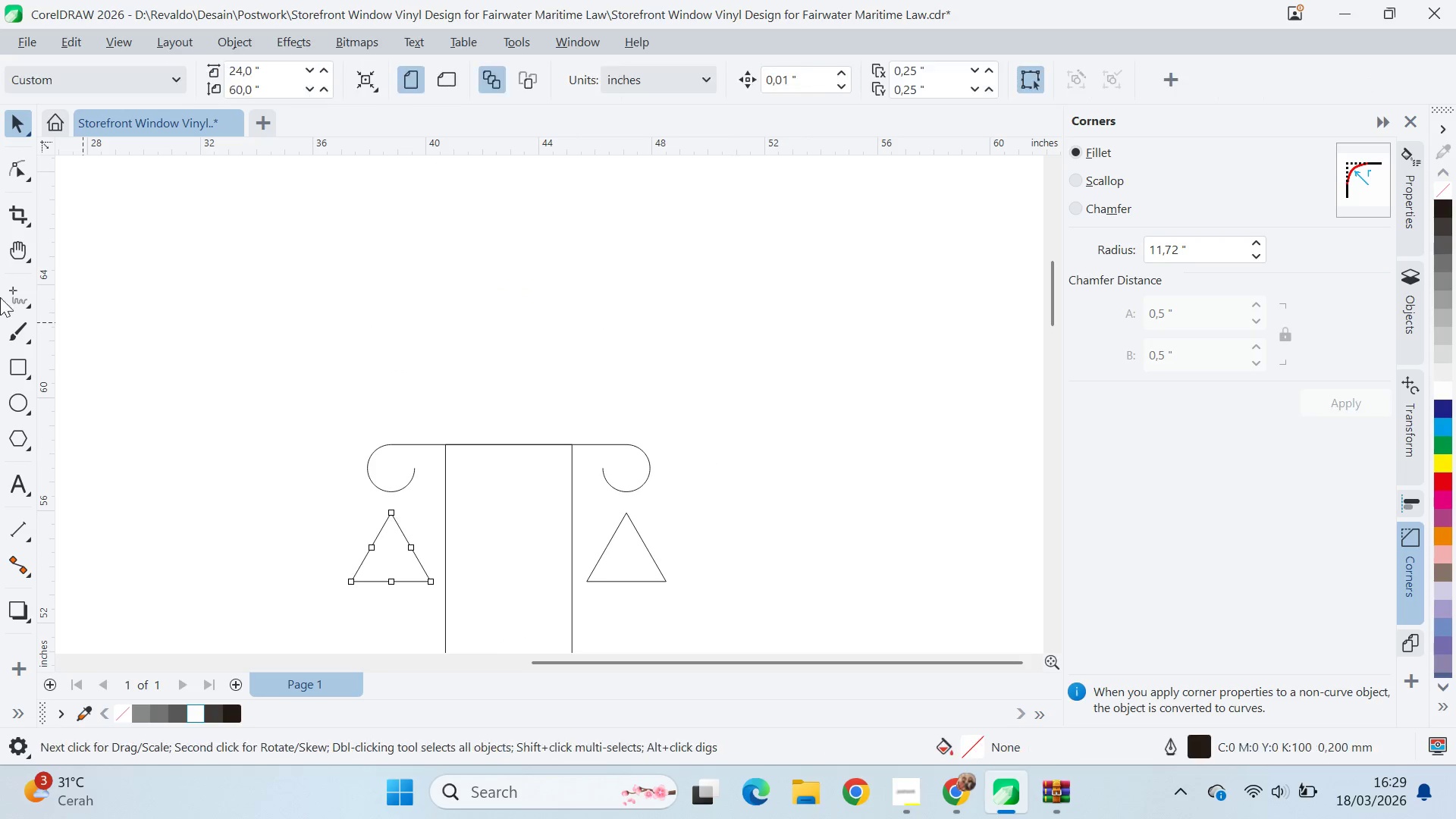 
key(V)
 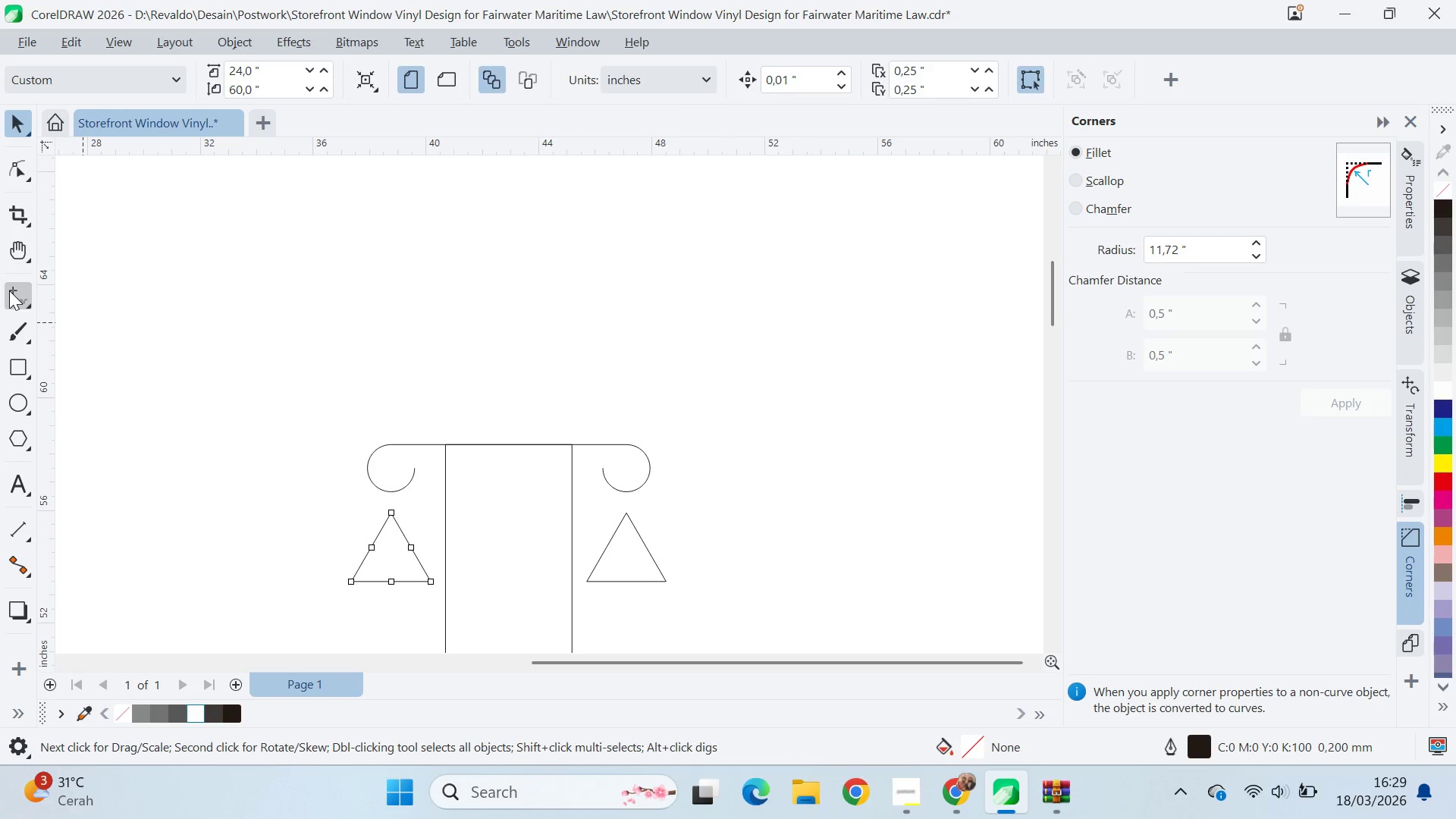 
hold_key(key=ShiftLeft, duration=0.88)
 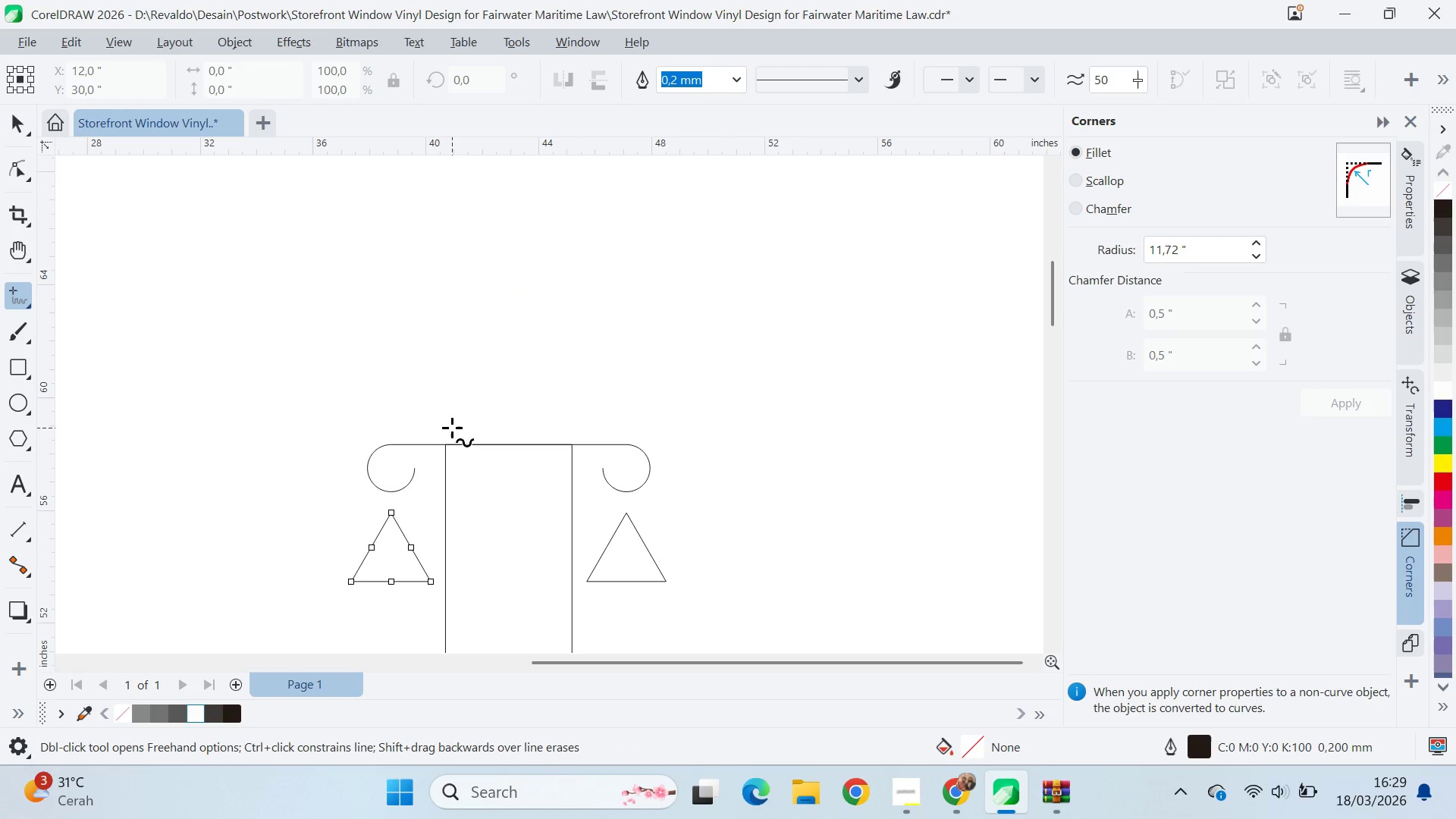 
left_click([452, 428])
 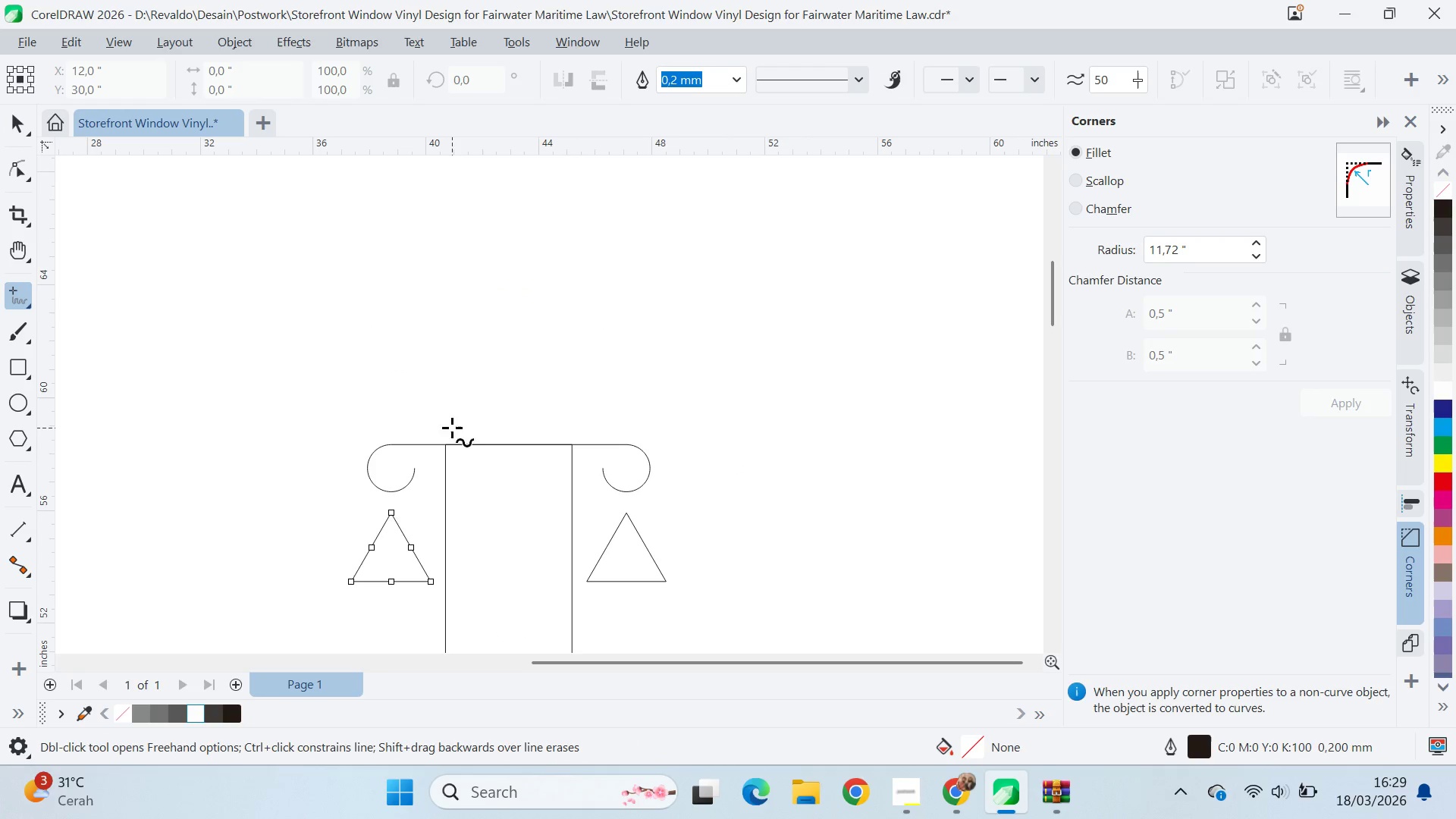 
hold_key(key=ShiftLeft, duration=1.0)
left_click([560, 427])
 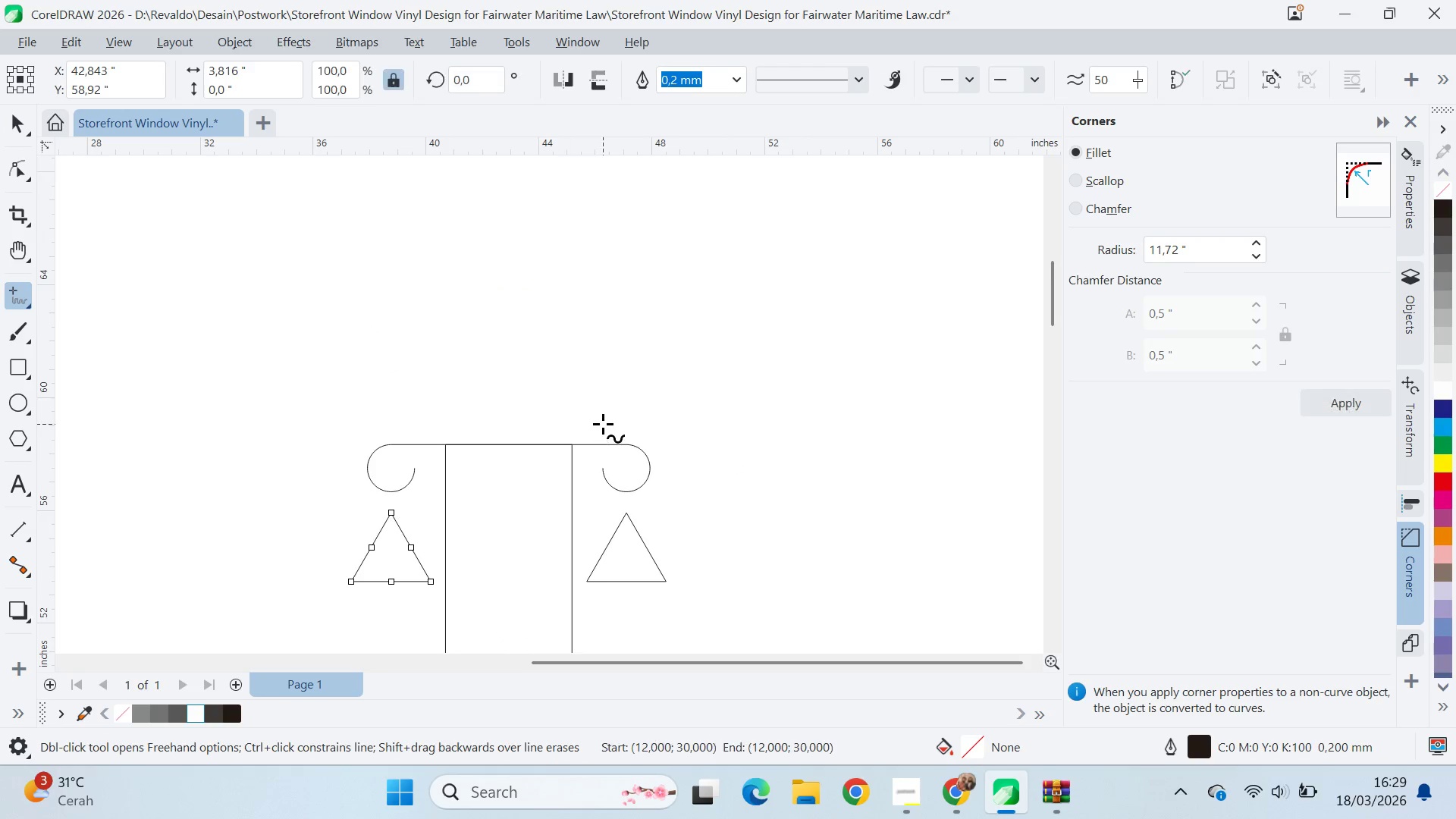 
key(Q)
 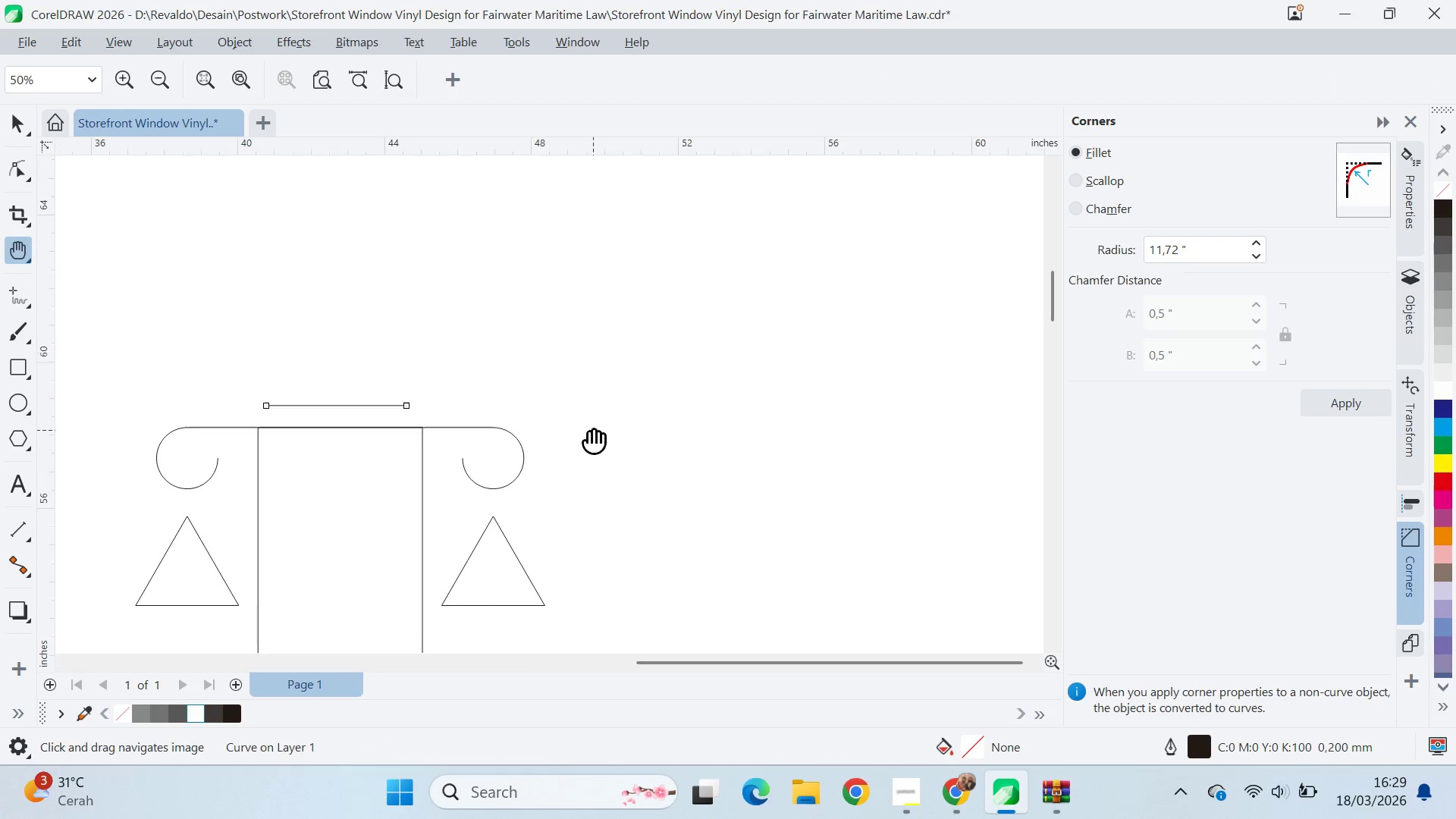 
scroll: coordinate [603, 423], scroll_direction: up, amount: 2.0
 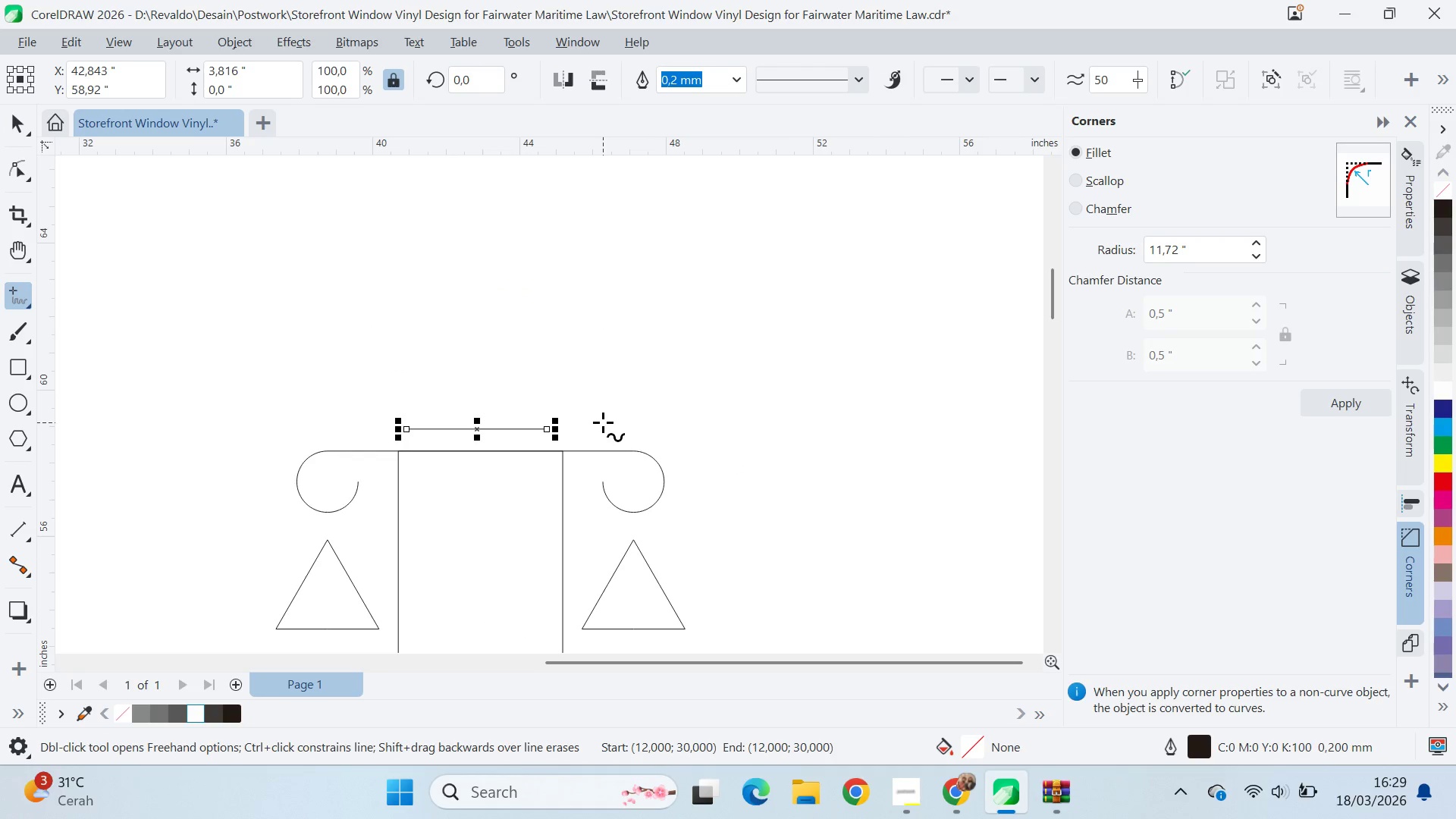 
type(vqv)
 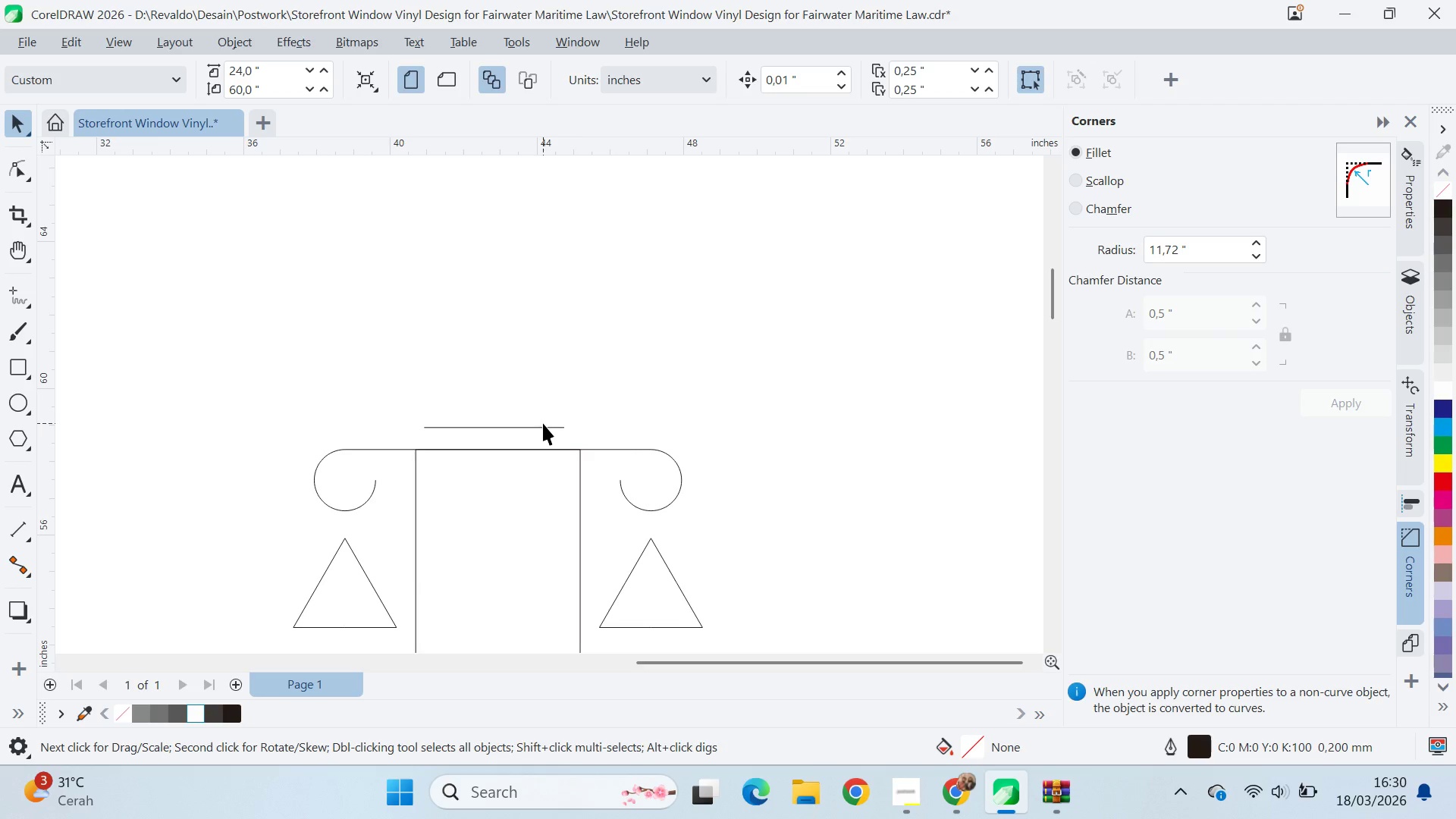 
left_click_drag(start_coordinate=[572, 441], to_coordinate=[581, 441])
 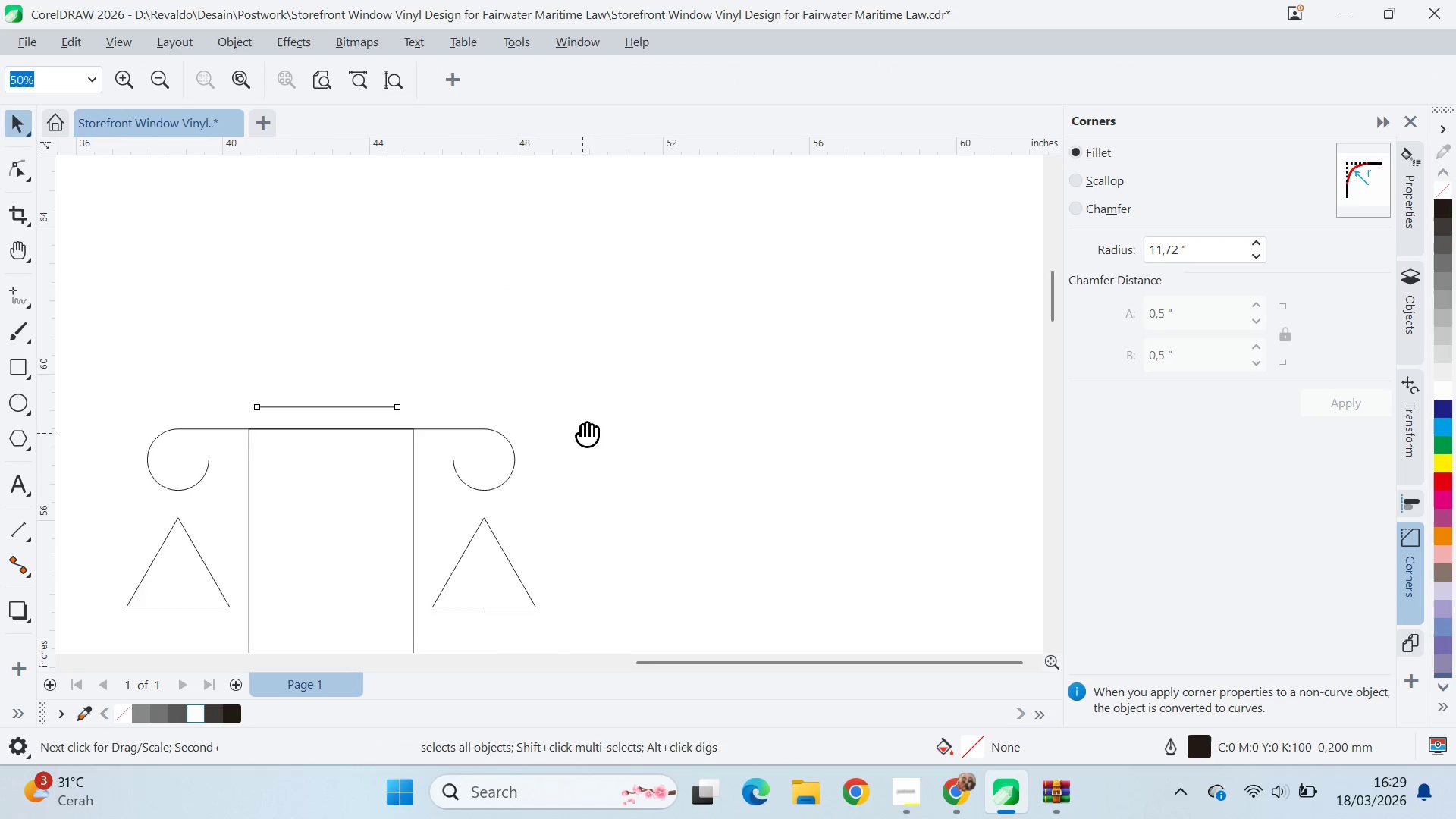 
left_click_drag(start_coordinate=[582, 426], to_coordinate=[749, 453])
 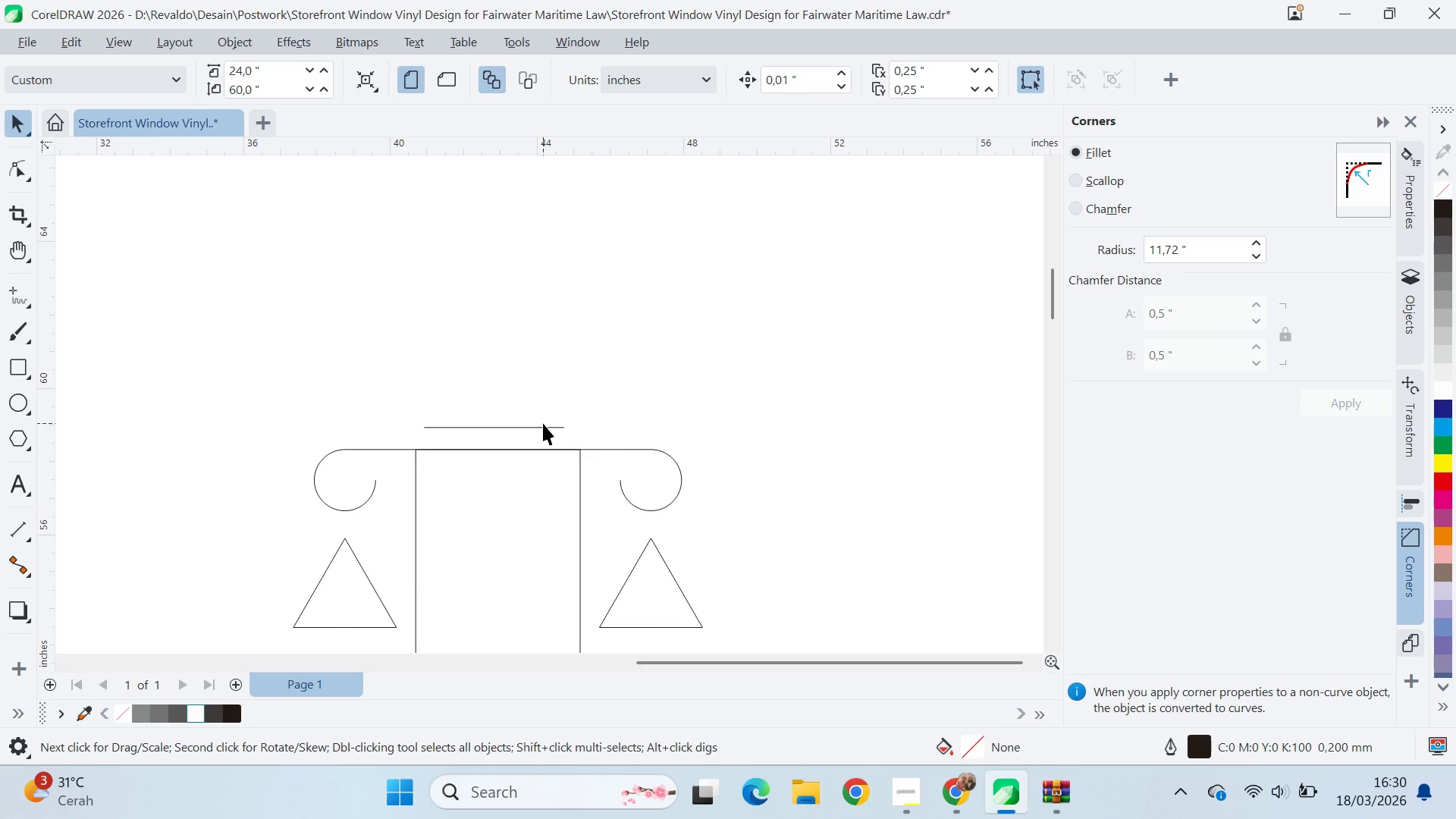 
double_click([545, 427])
 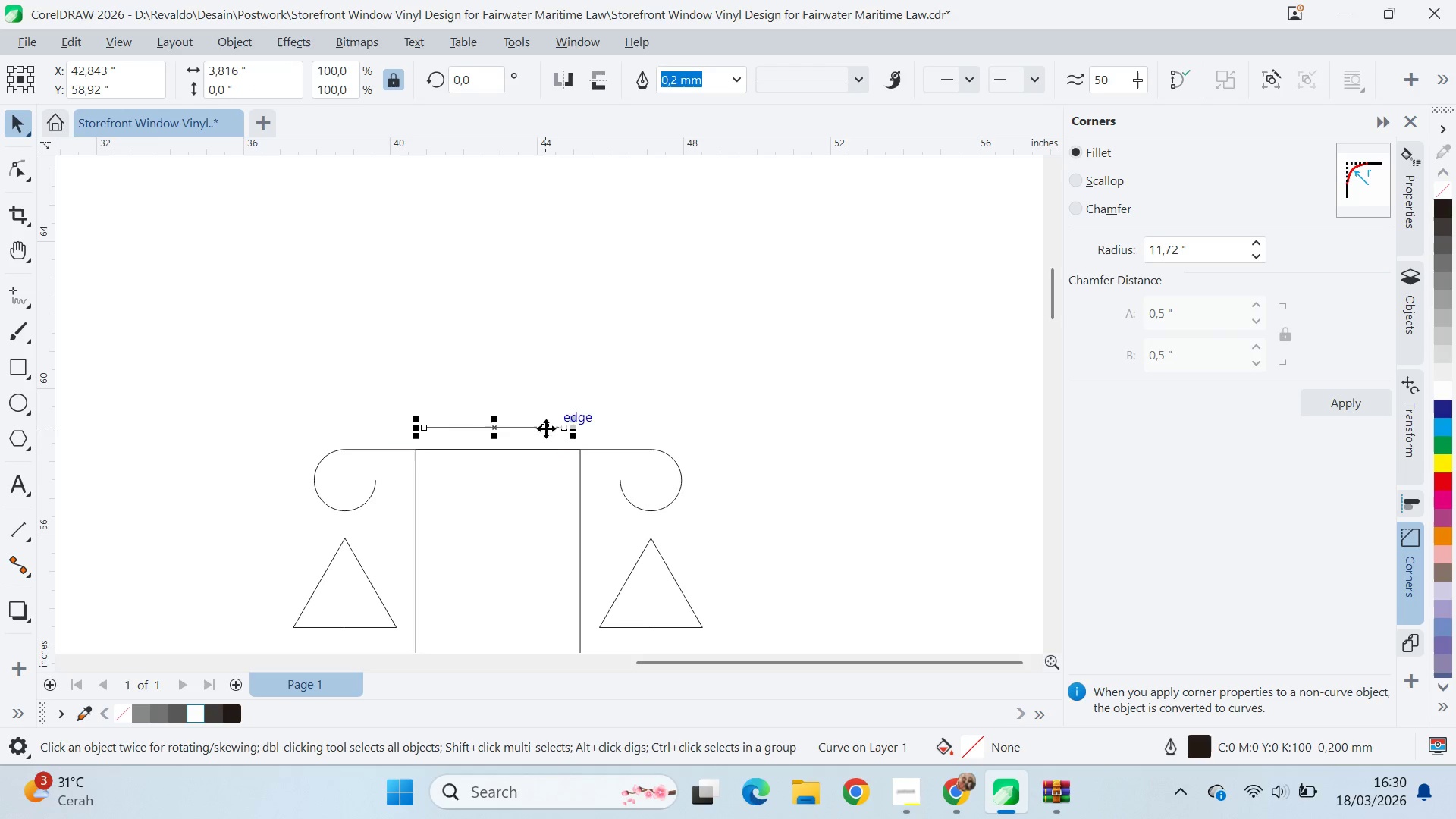 
key(Shift+ShiftLeft)
 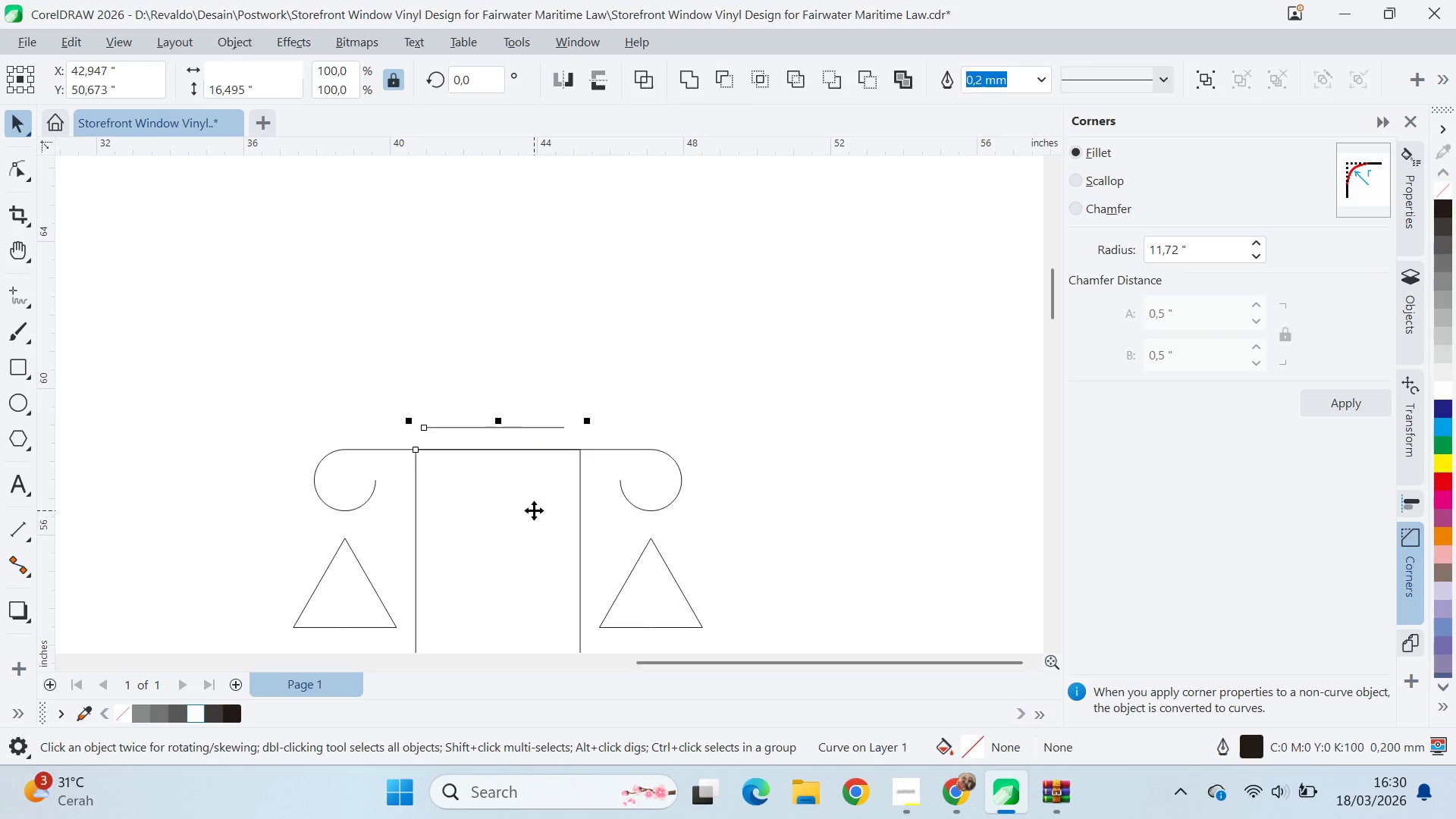 
key(C)
 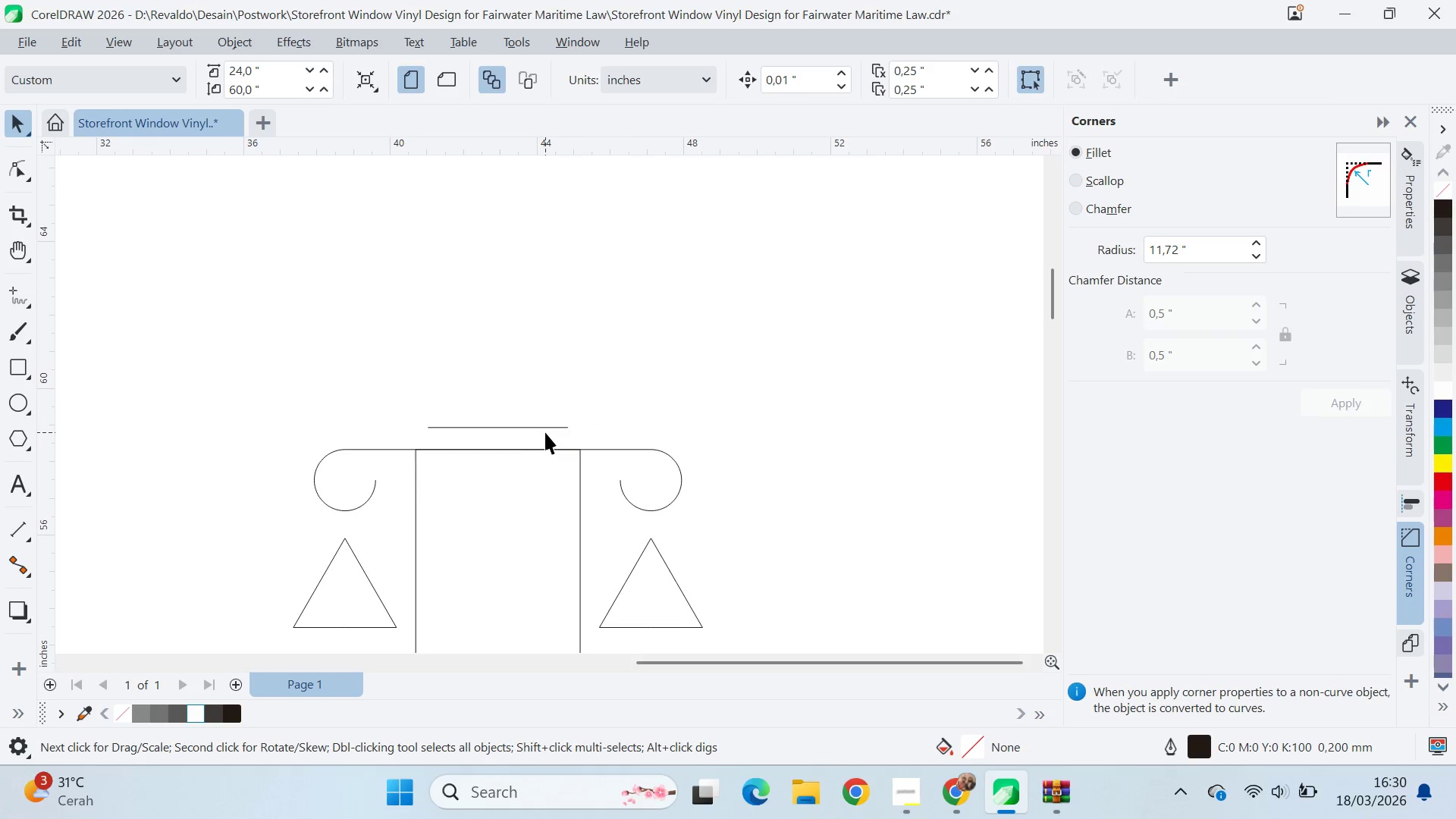 
left_click_drag(start_coordinate=[545, 429], to_coordinate=[563, 368])
 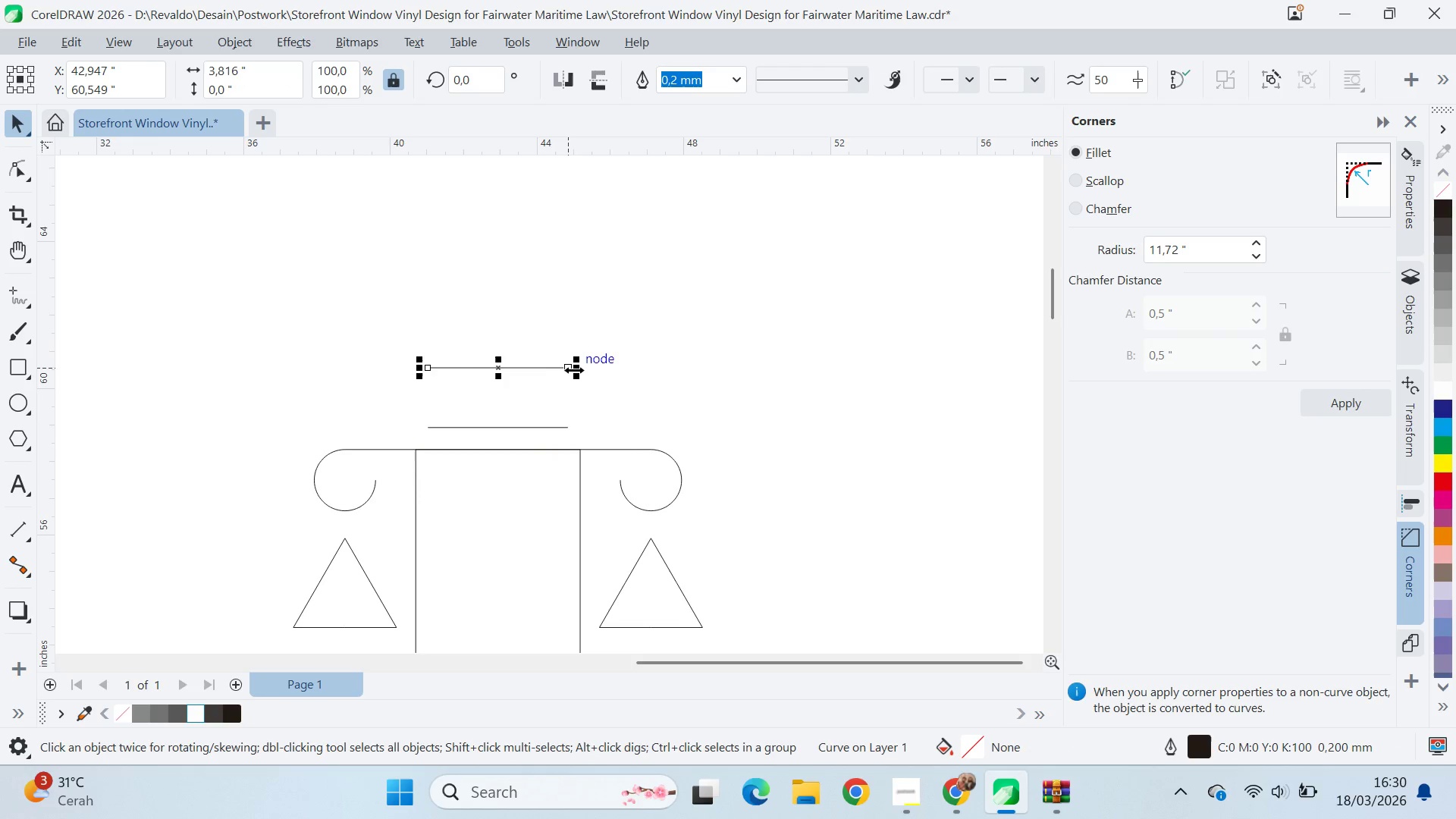 
hold_key(key=ShiftLeft, duration=0.98)
 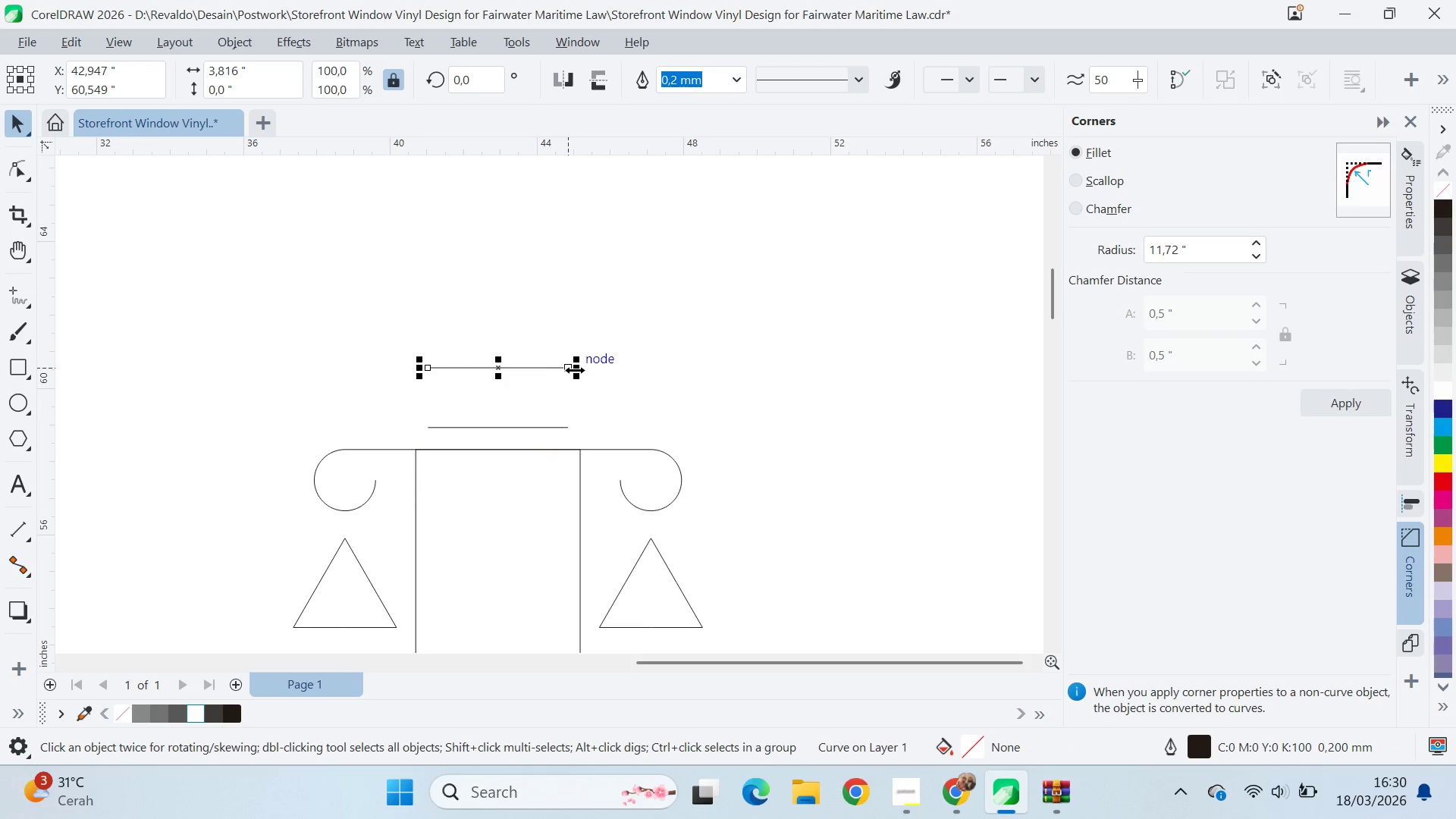 
hold_key(key=ShiftLeft, duration=1.5)
left_click_drag(start_coordinate=[575, 369], to_coordinate=[550, 394])
 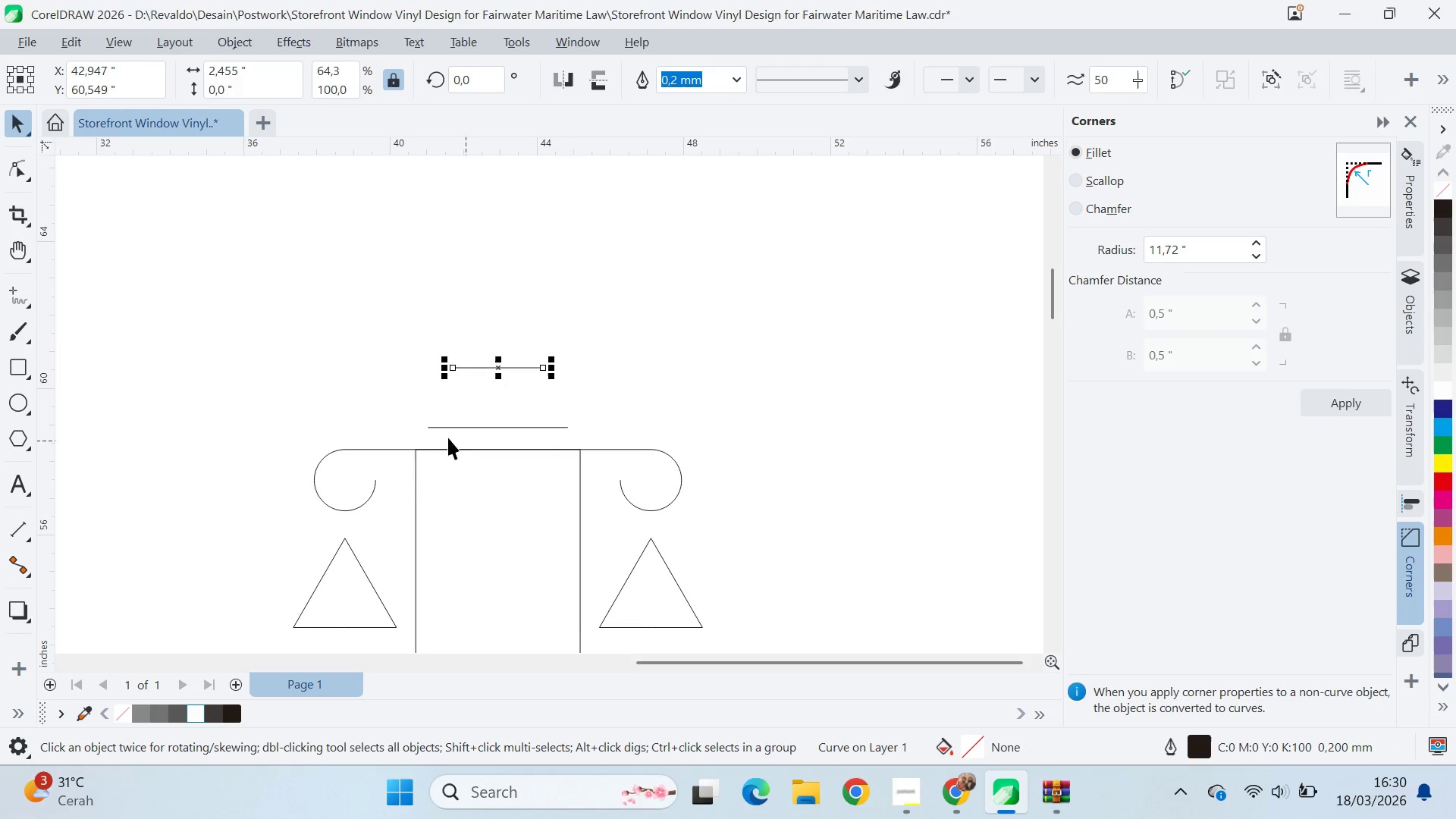 
key(Shift+ShiftLeft)
 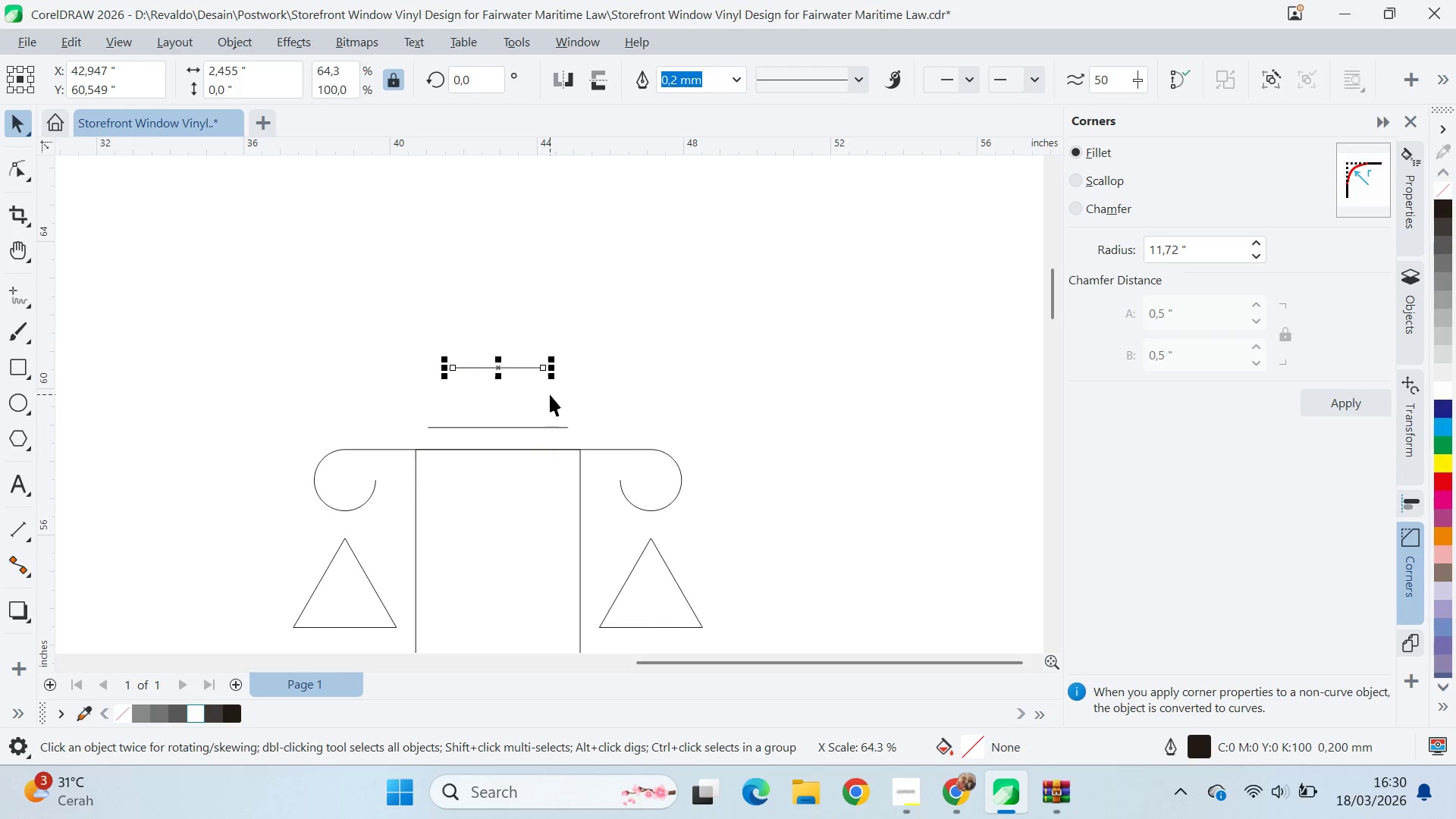 
key(Shift+ShiftLeft)
 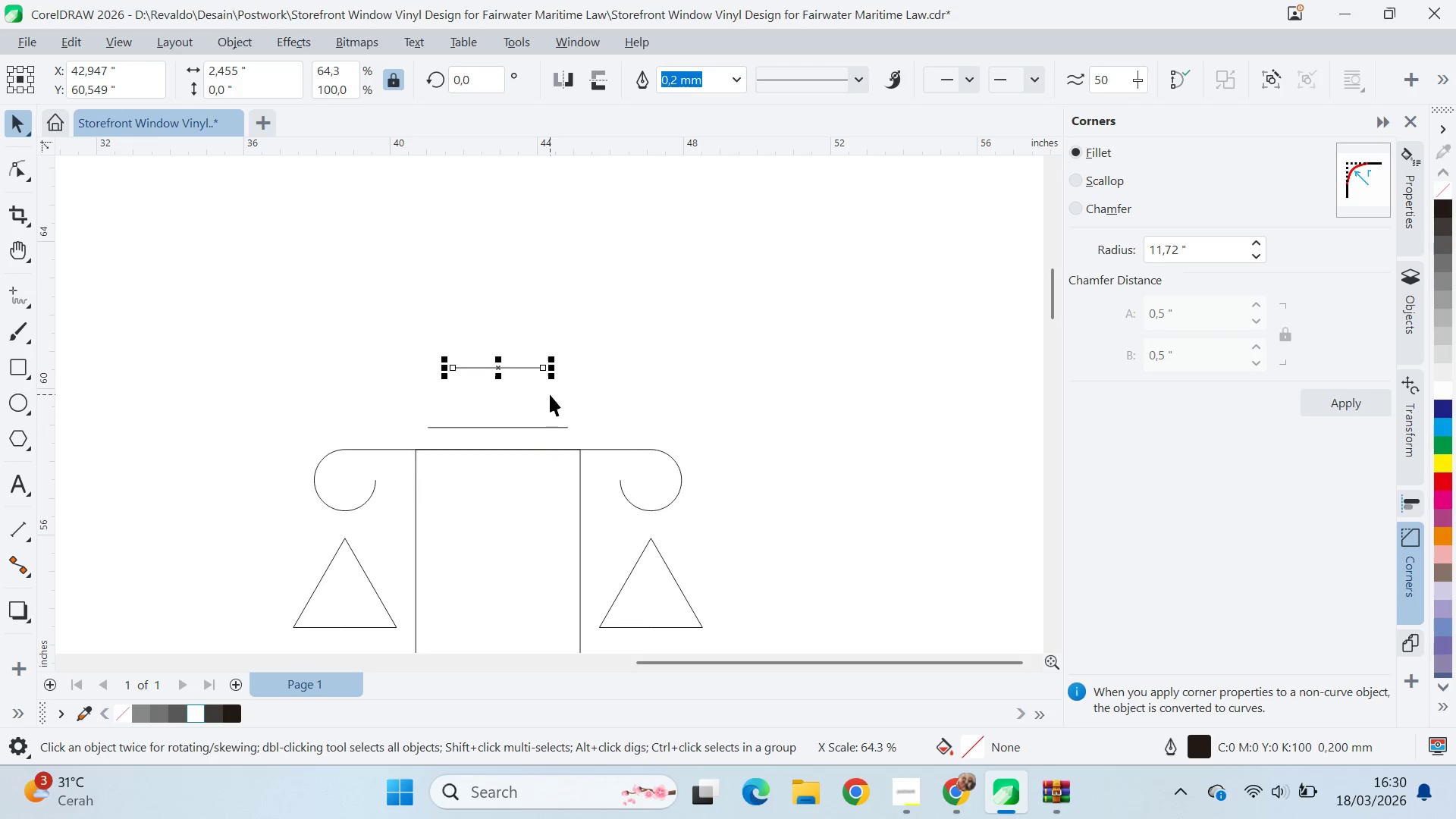 
key(Shift+ShiftLeft)
 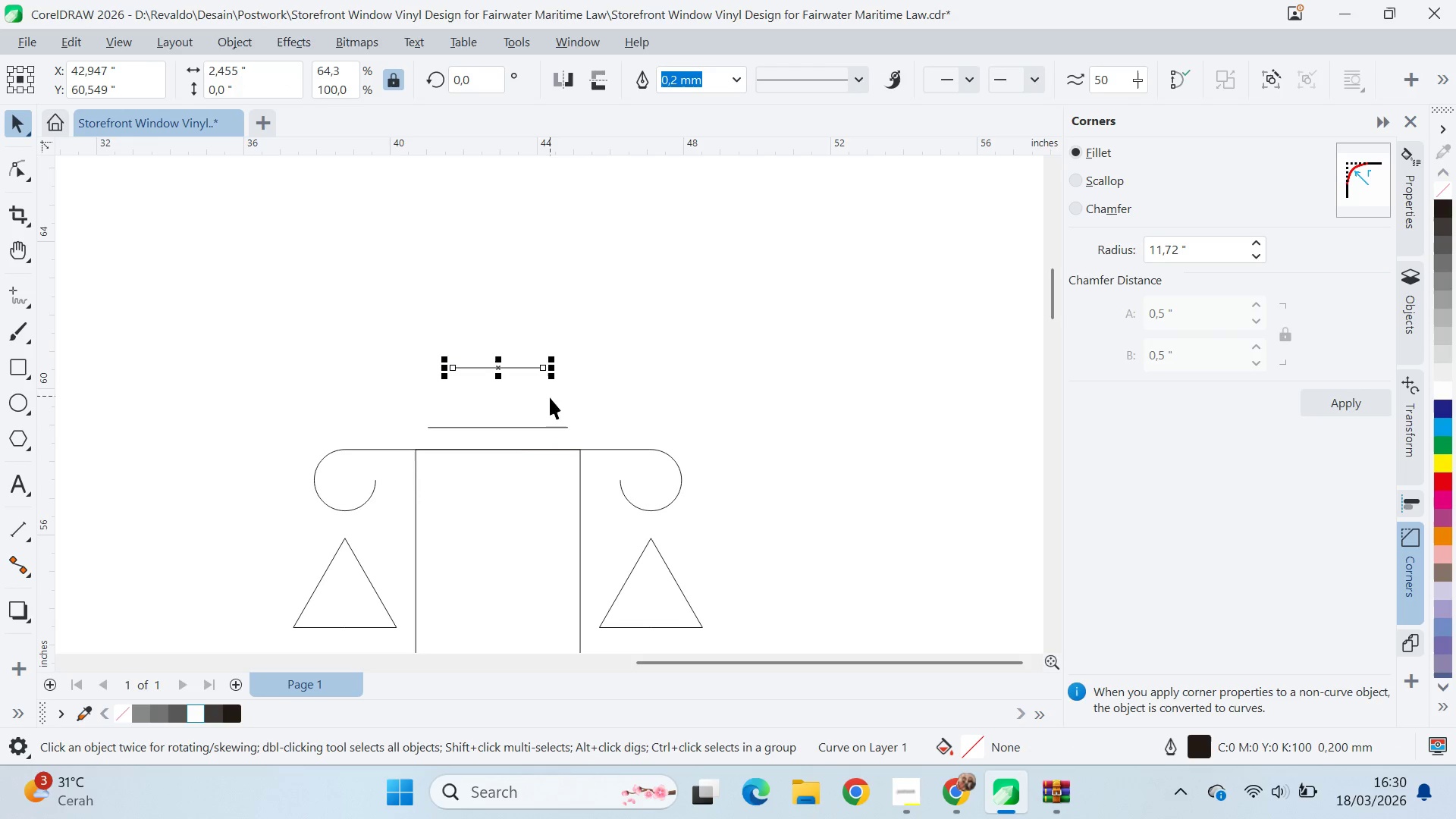 
key(Shift+ShiftLeft)
 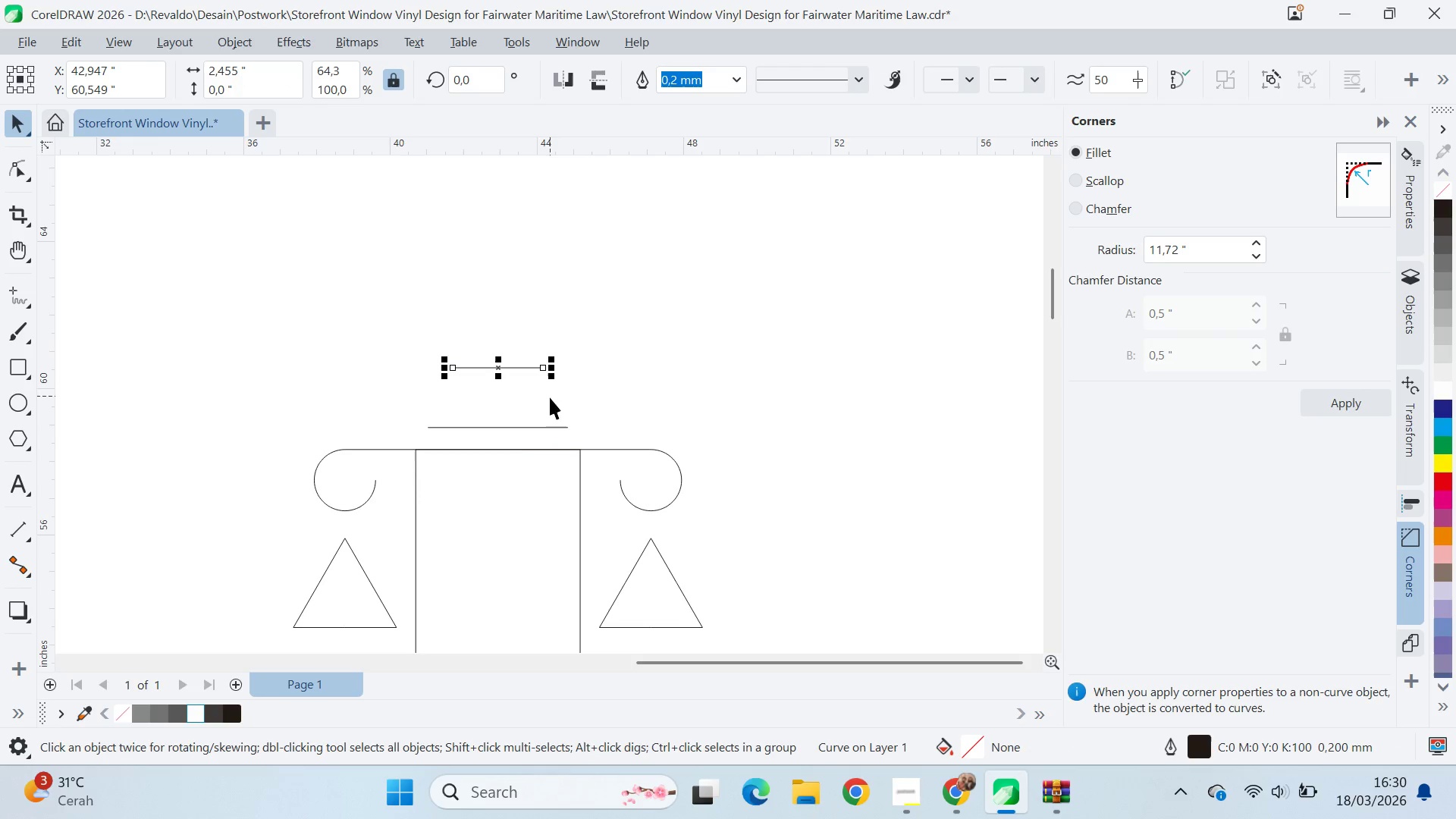 
key(Shift+ShiftLeft)
 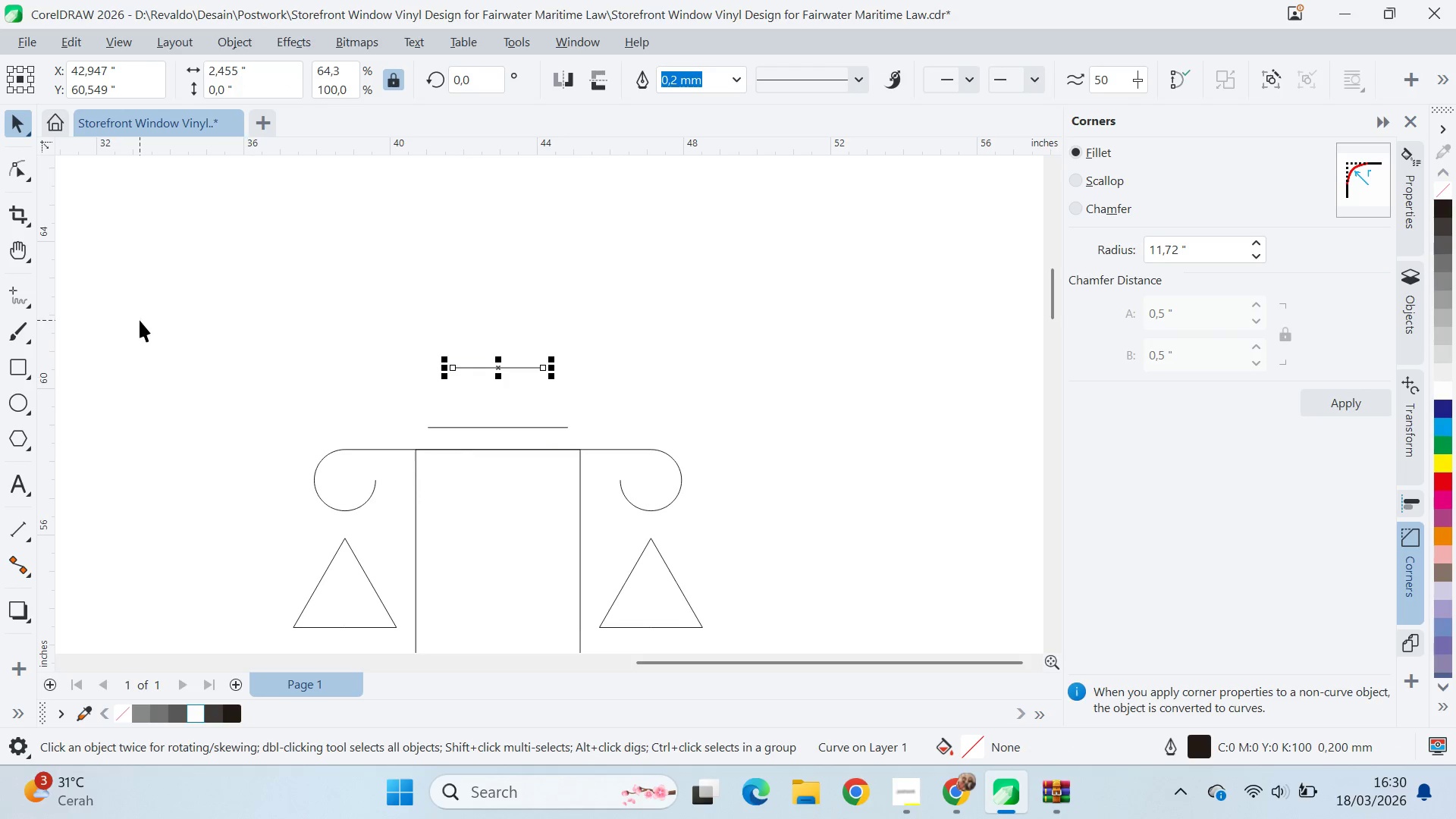 
left_click([155, 320])
 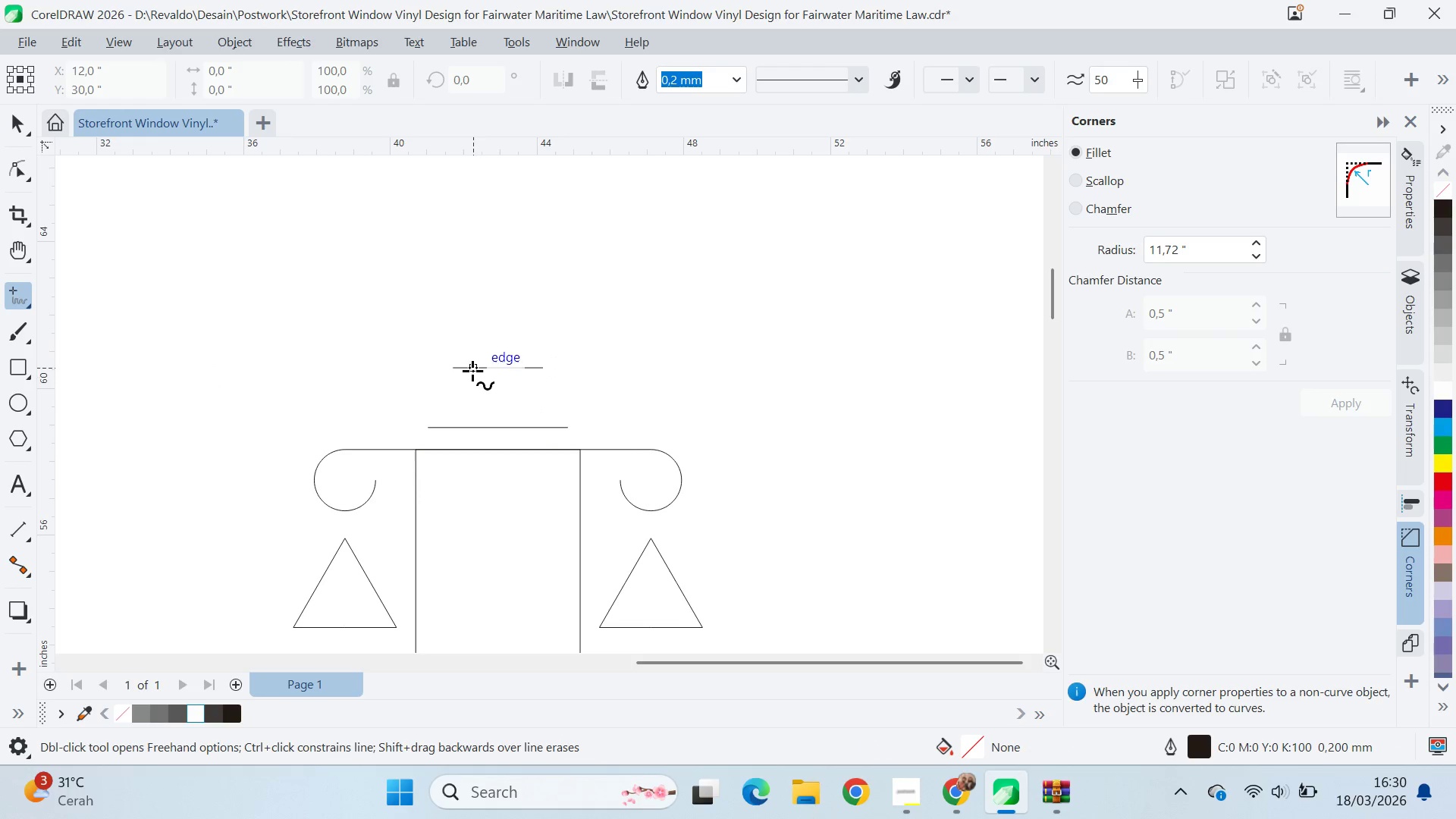 
left_click([469, 366])
 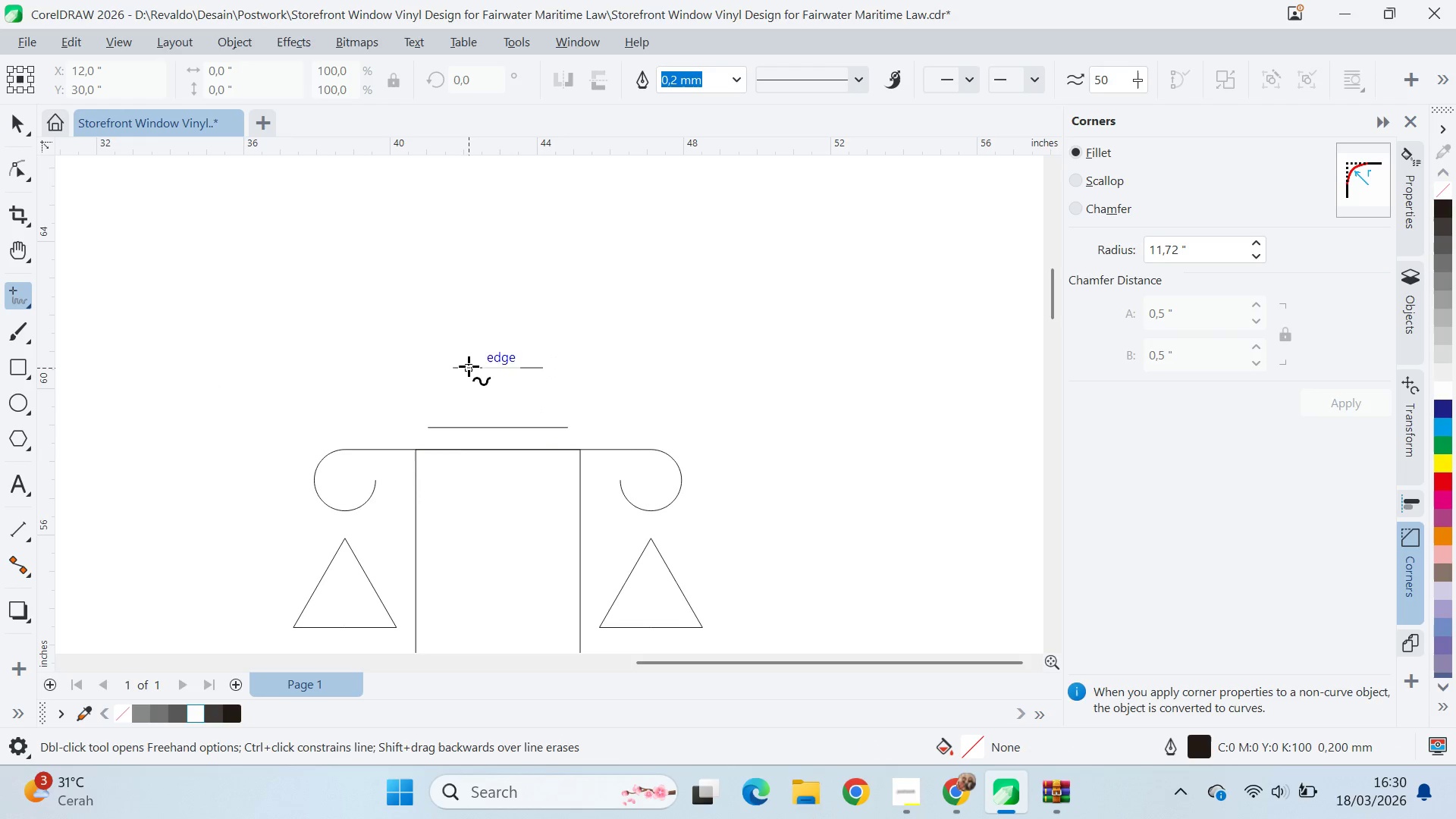 
hold_key(key=ShiftLeft, duration=1.17)
 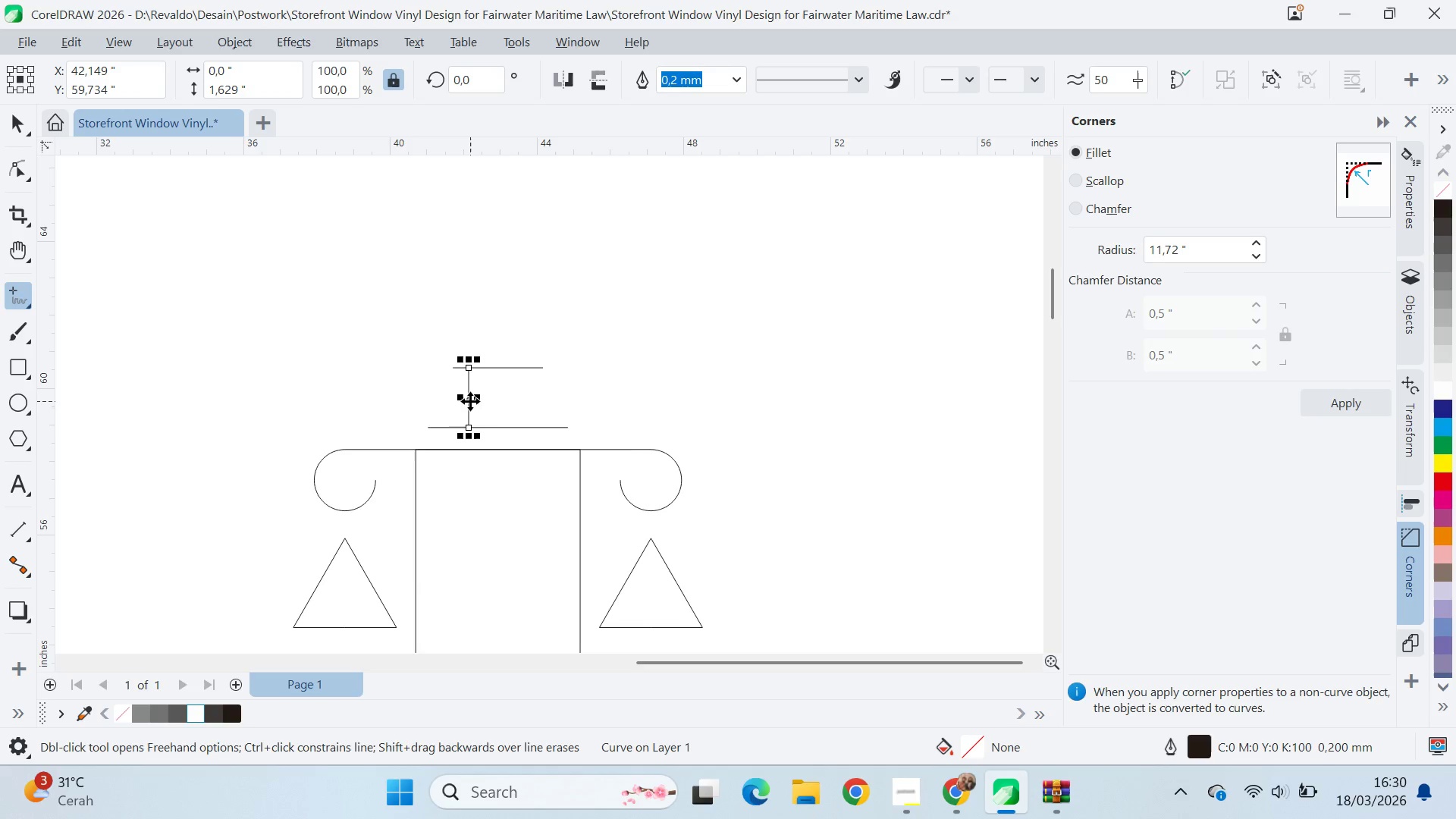 
key(V)
 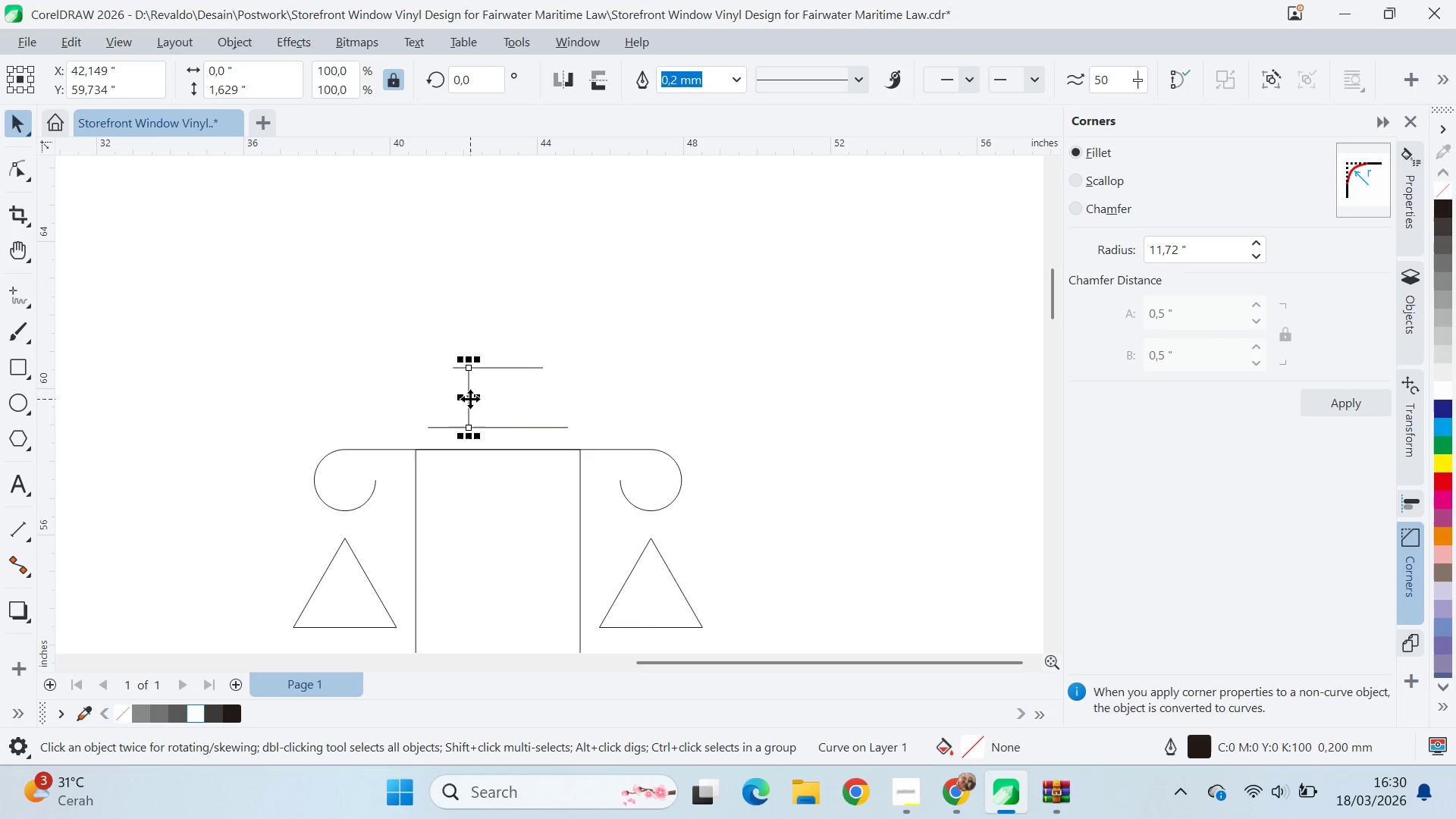 
left_click_drag(start_coordinate=[470, 398], to_coordinate=[531, 407])
 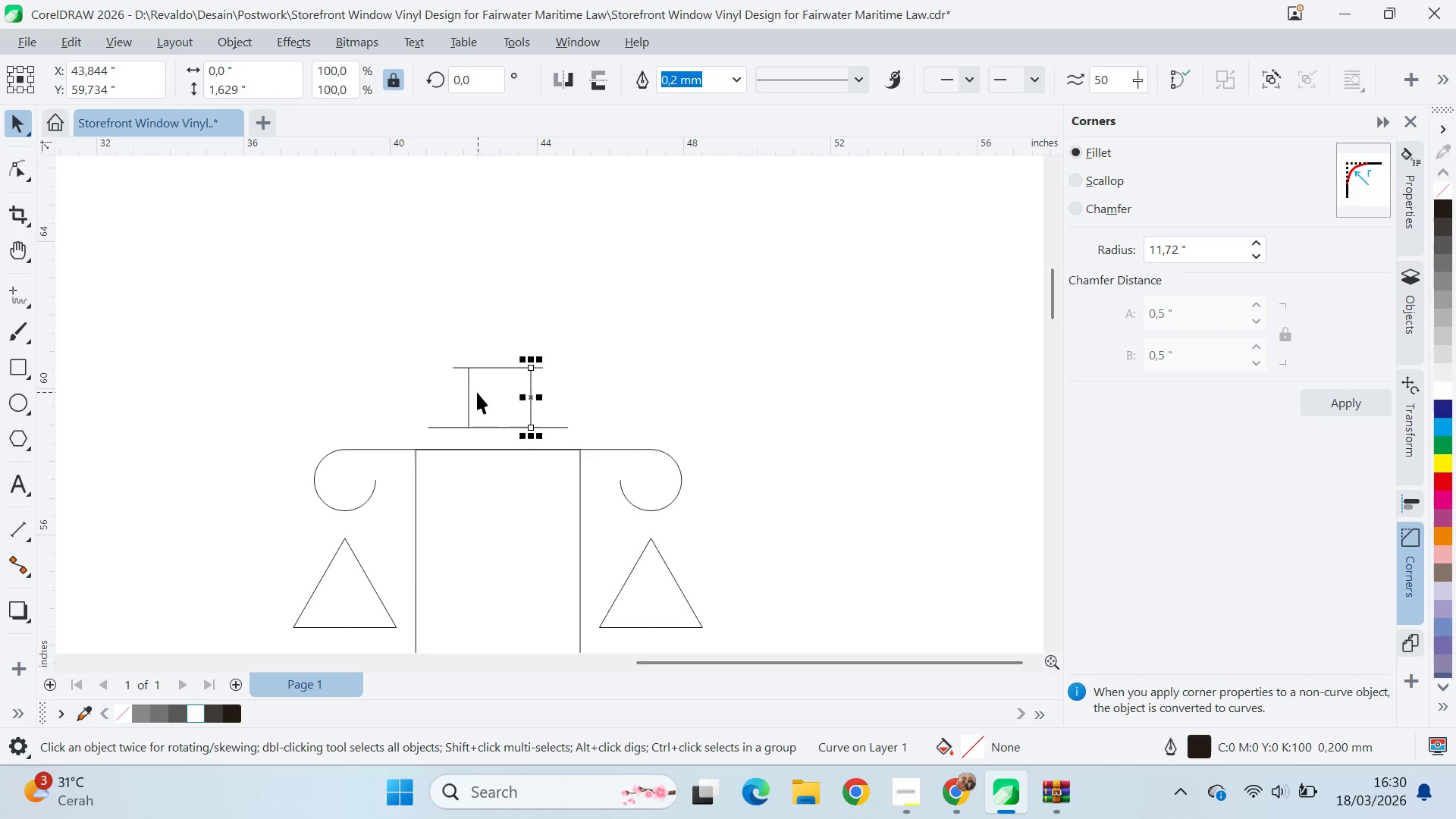 
hold_key(key=ShiftLeft, duration=1.5)
 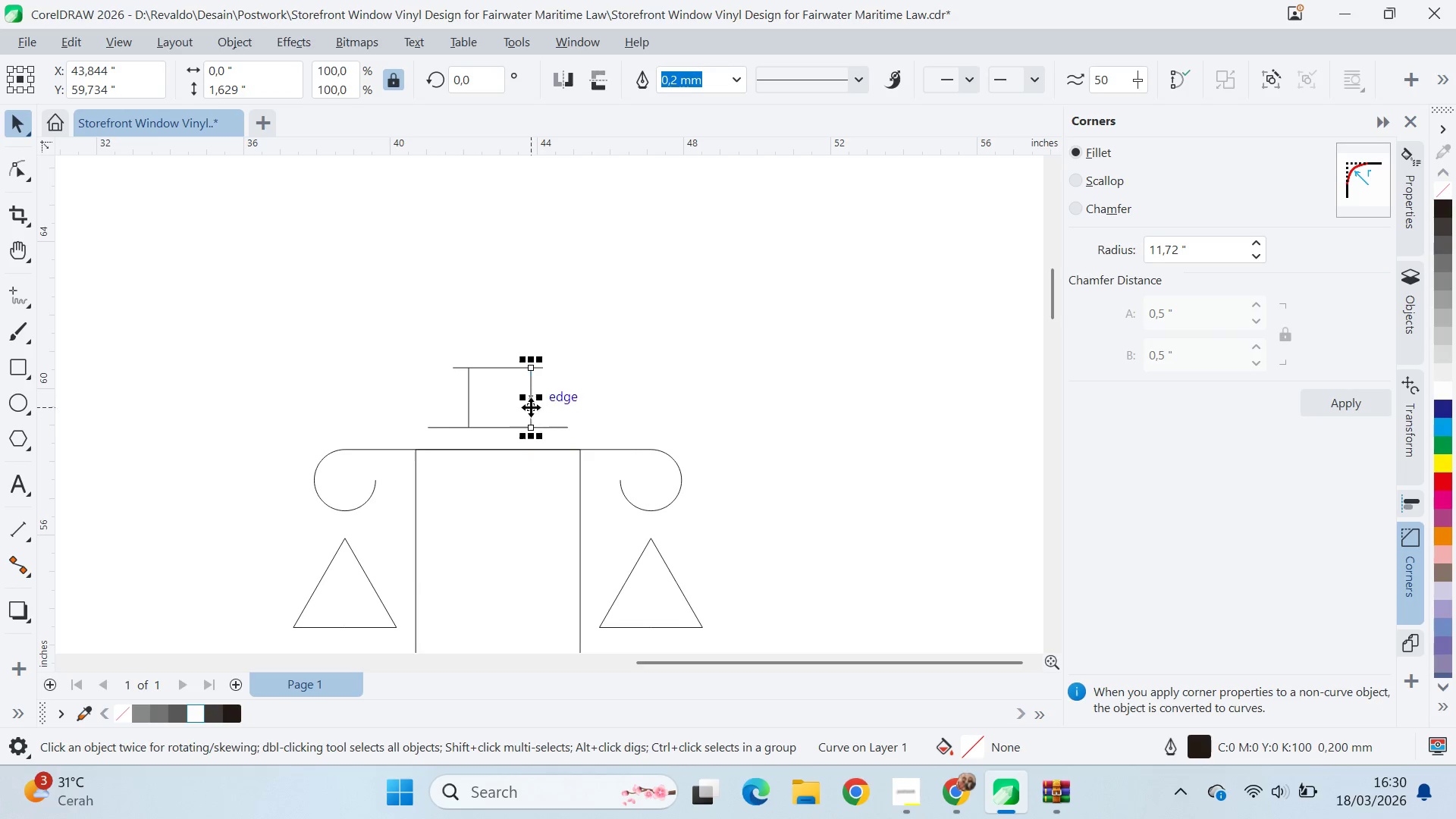 
key(Shift+ShiftLeft)
 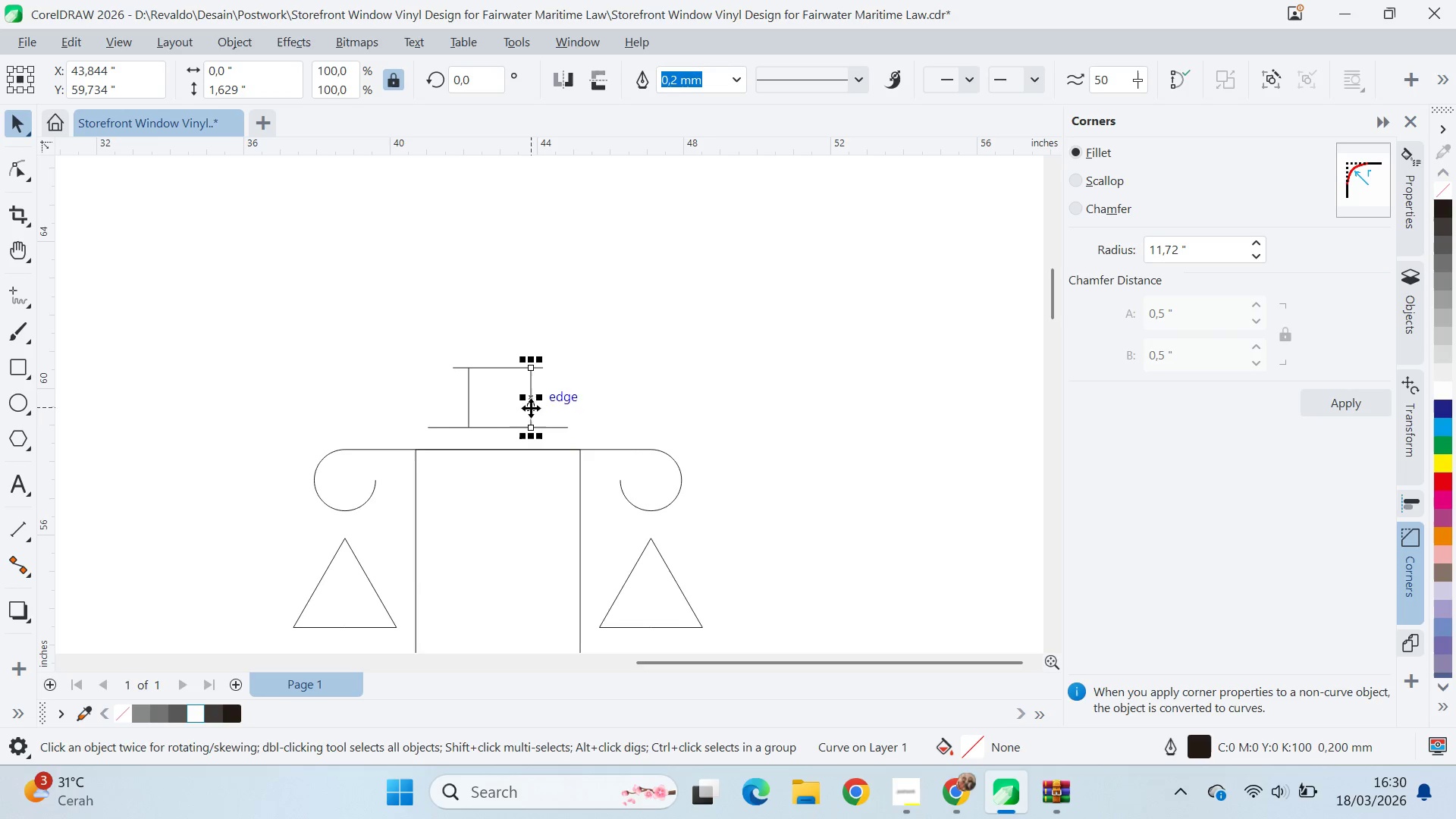 
key(Shift+ShiftLeft)
 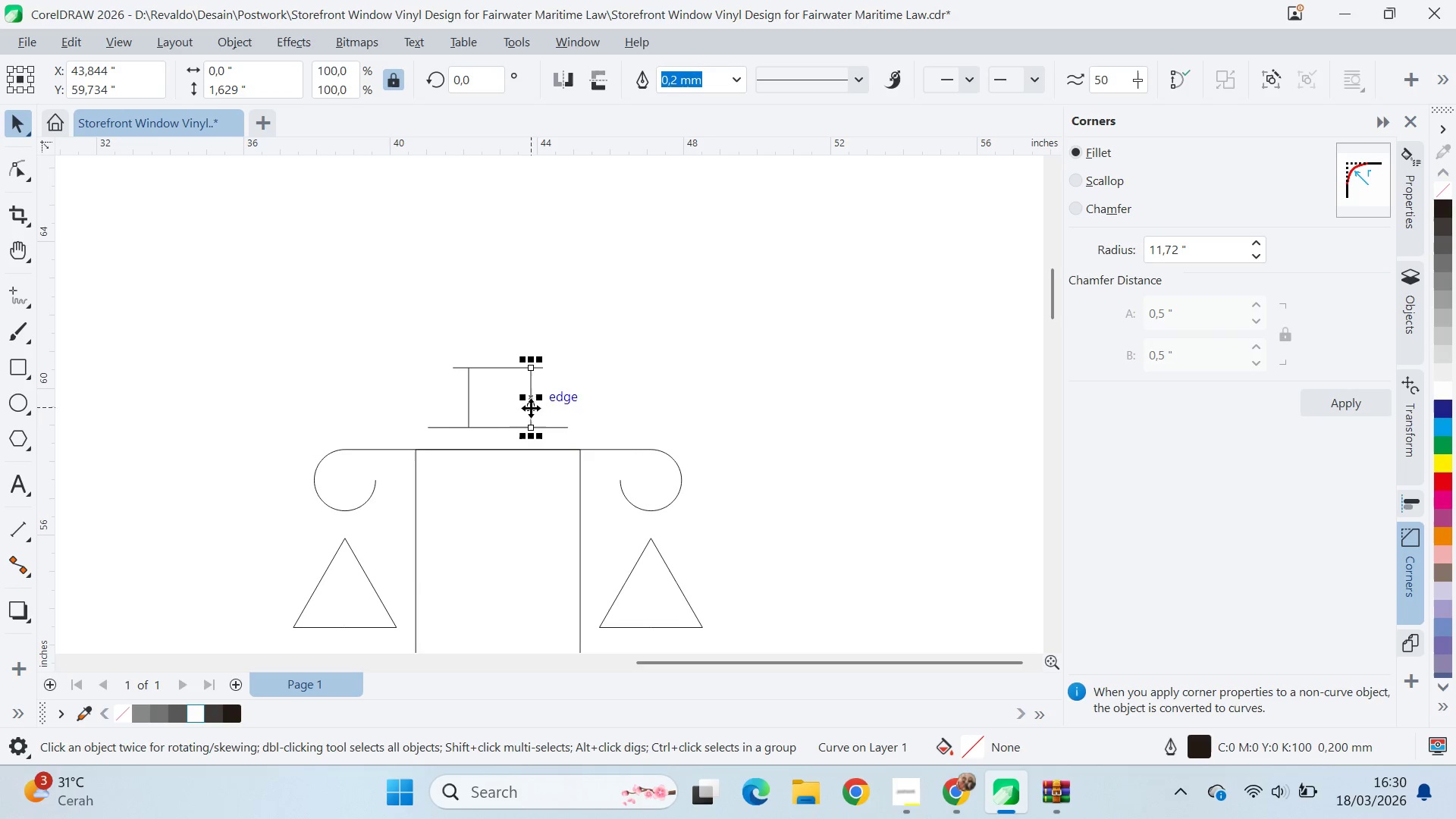 
key(Shift+ShiftLeft)
 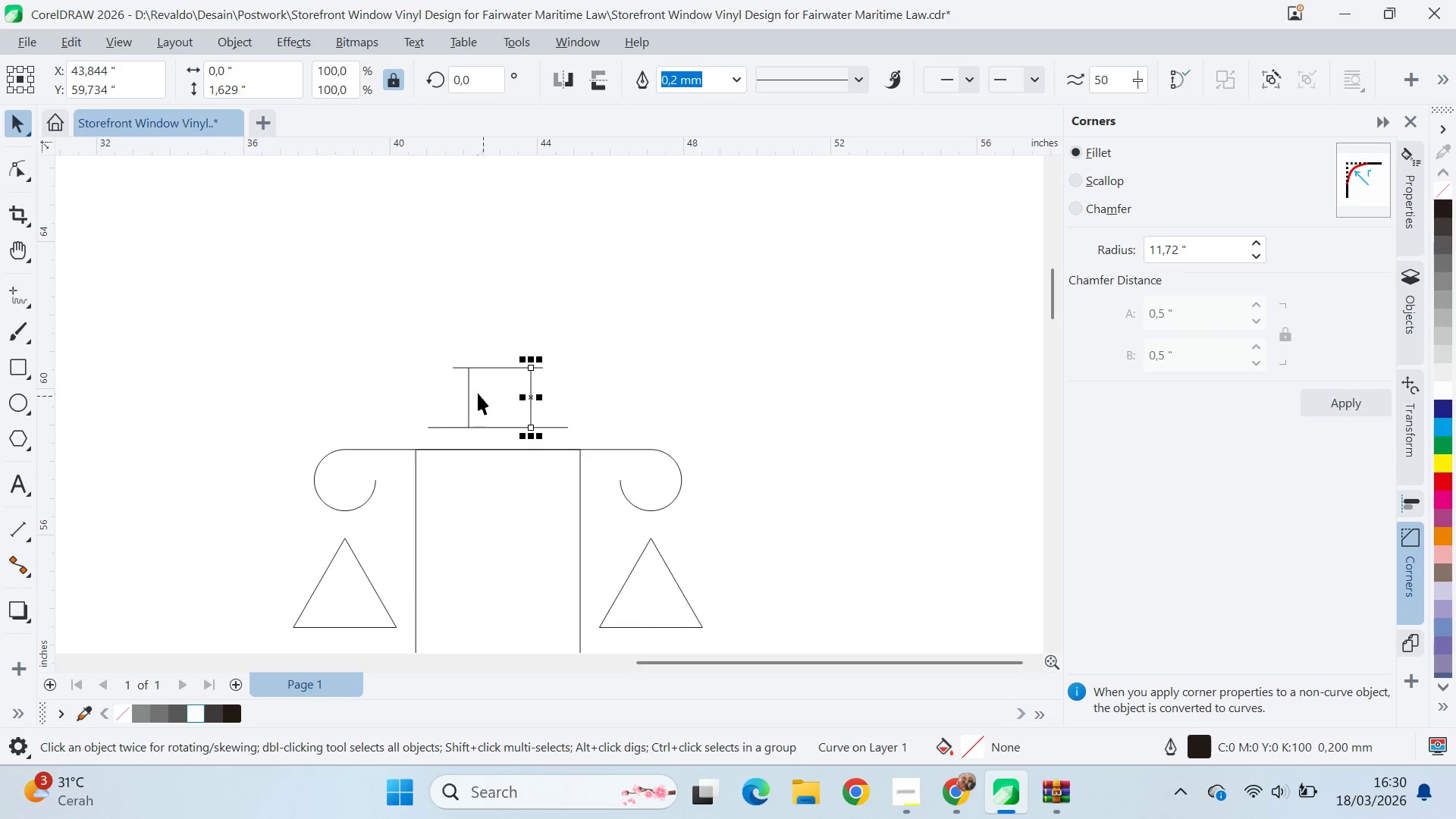 
hold_key(key=ShiftLeft, duration=0.66)
left_click([469, 390])
 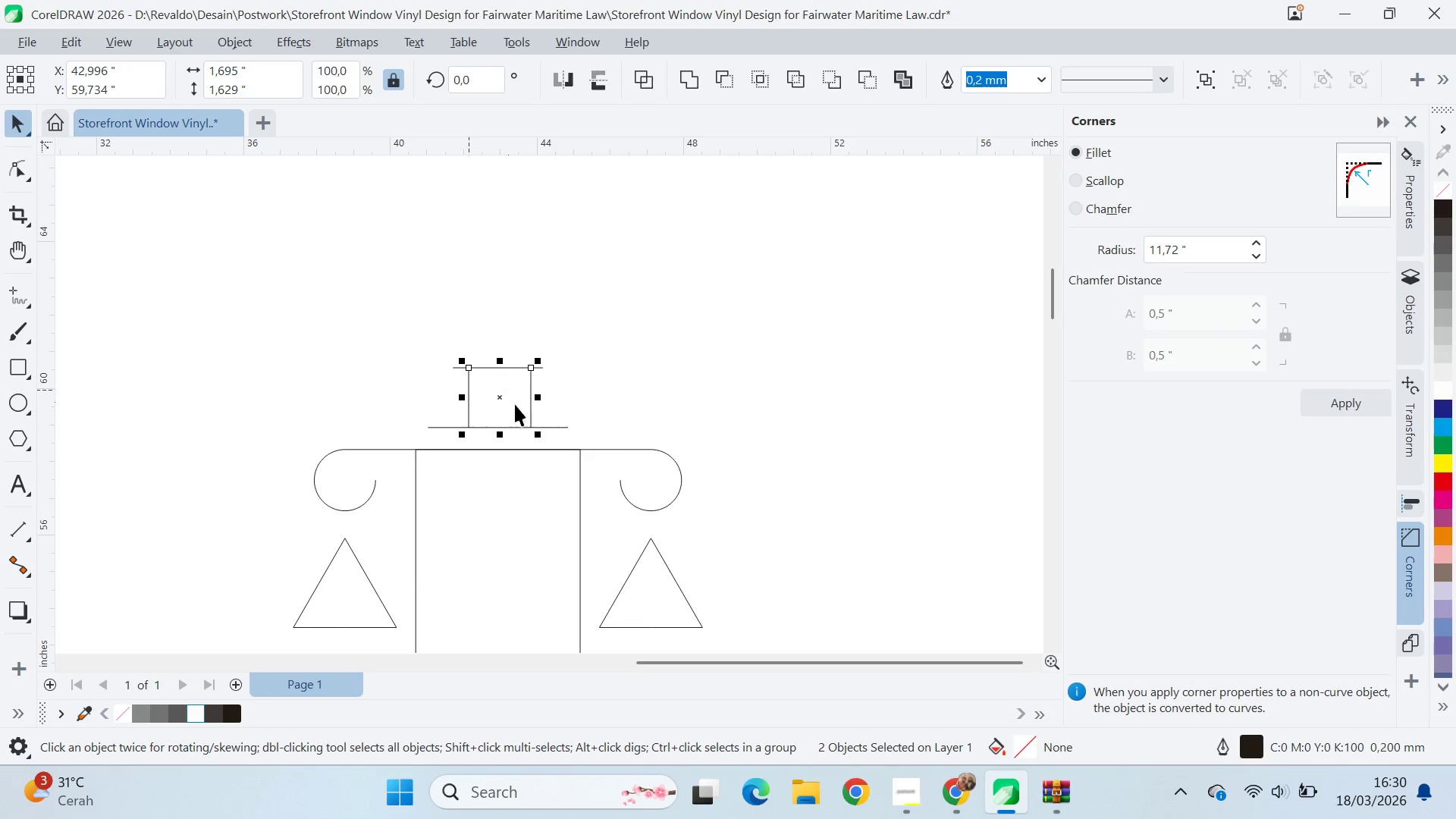 
key(Control+G)
 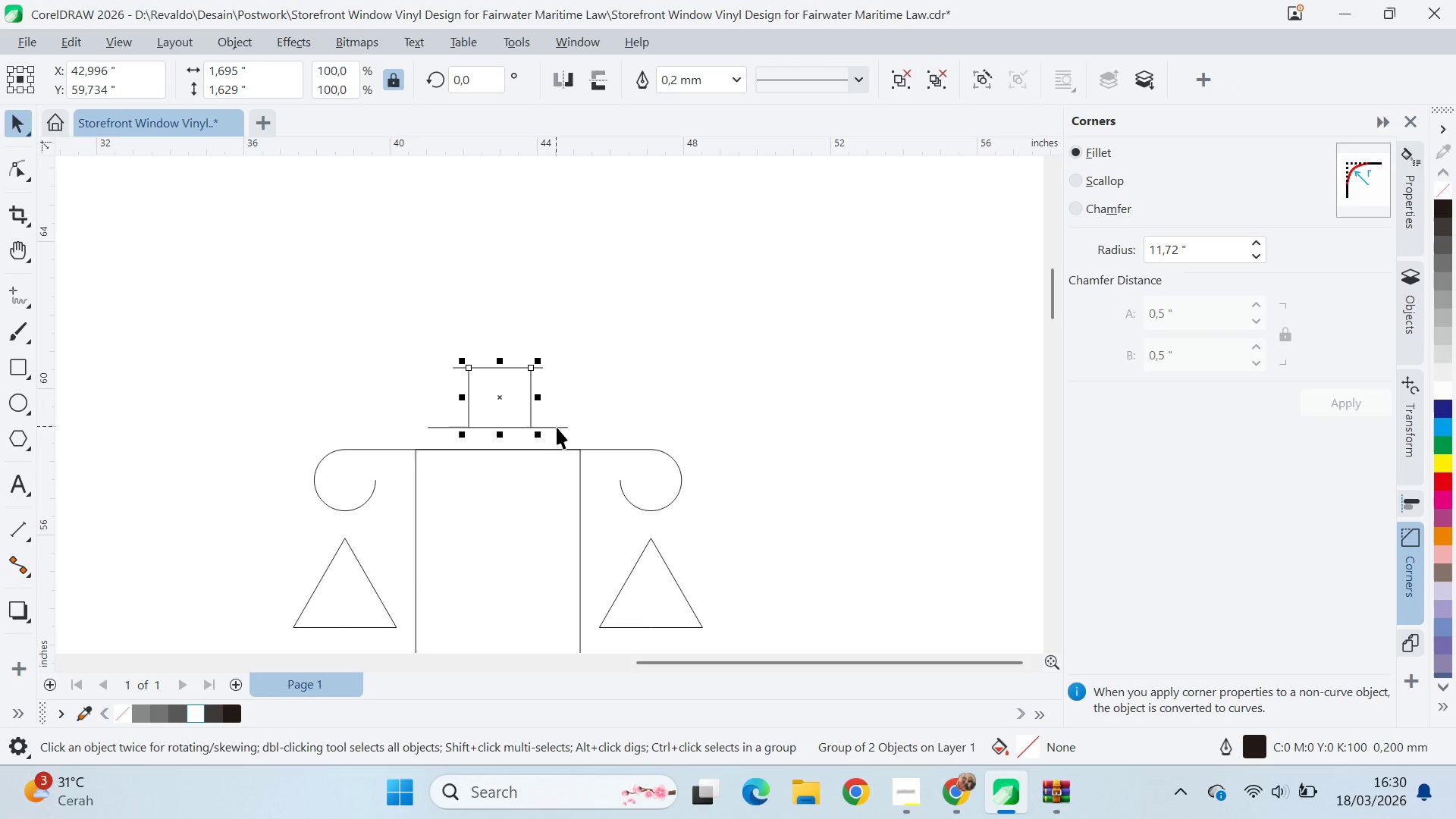 
hold_key(key=ShiftLeft, duration=0.36)
 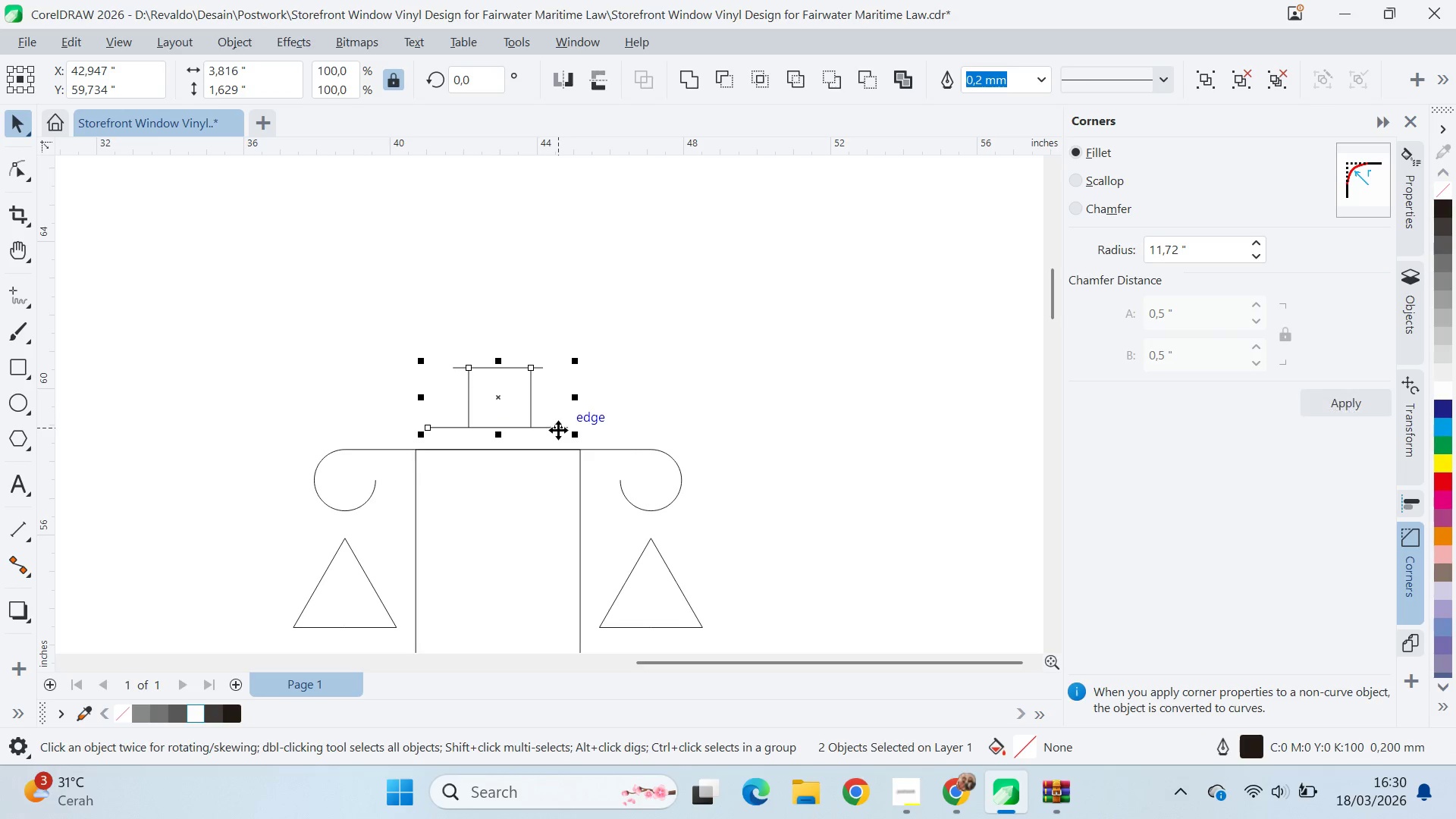 
key(C)
 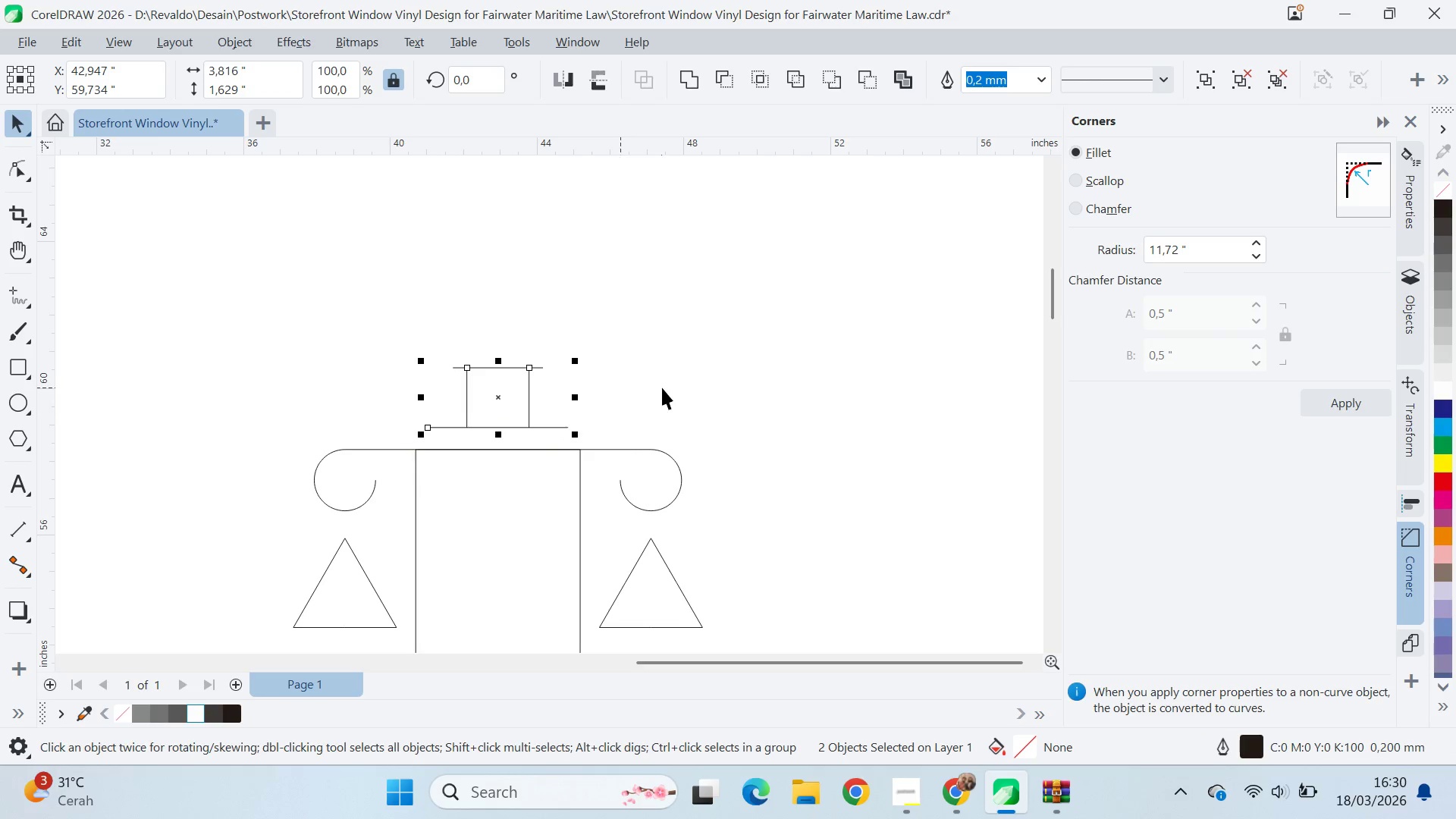 
left_click([662, 387])
 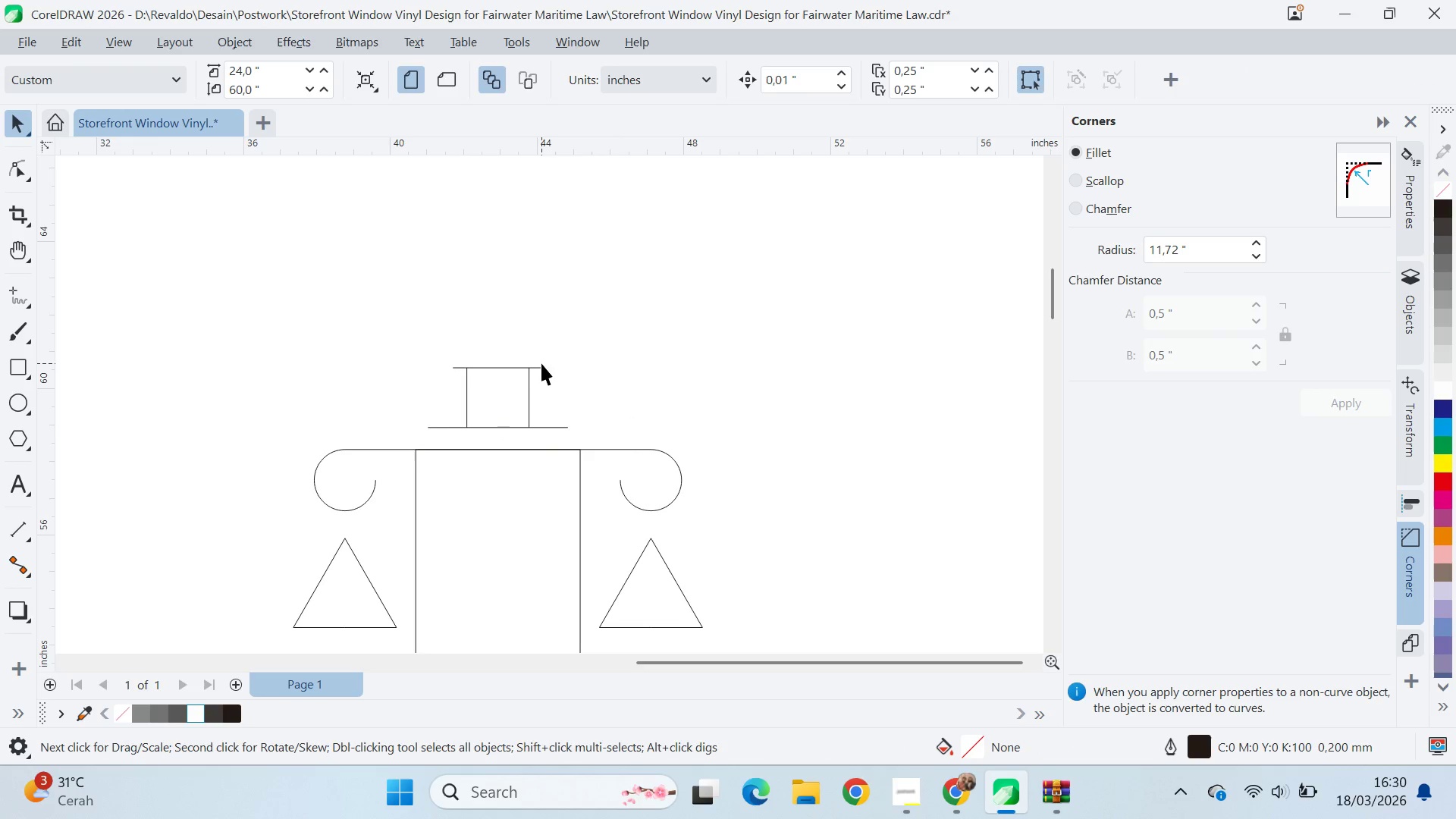 
double_click([541, 362])
 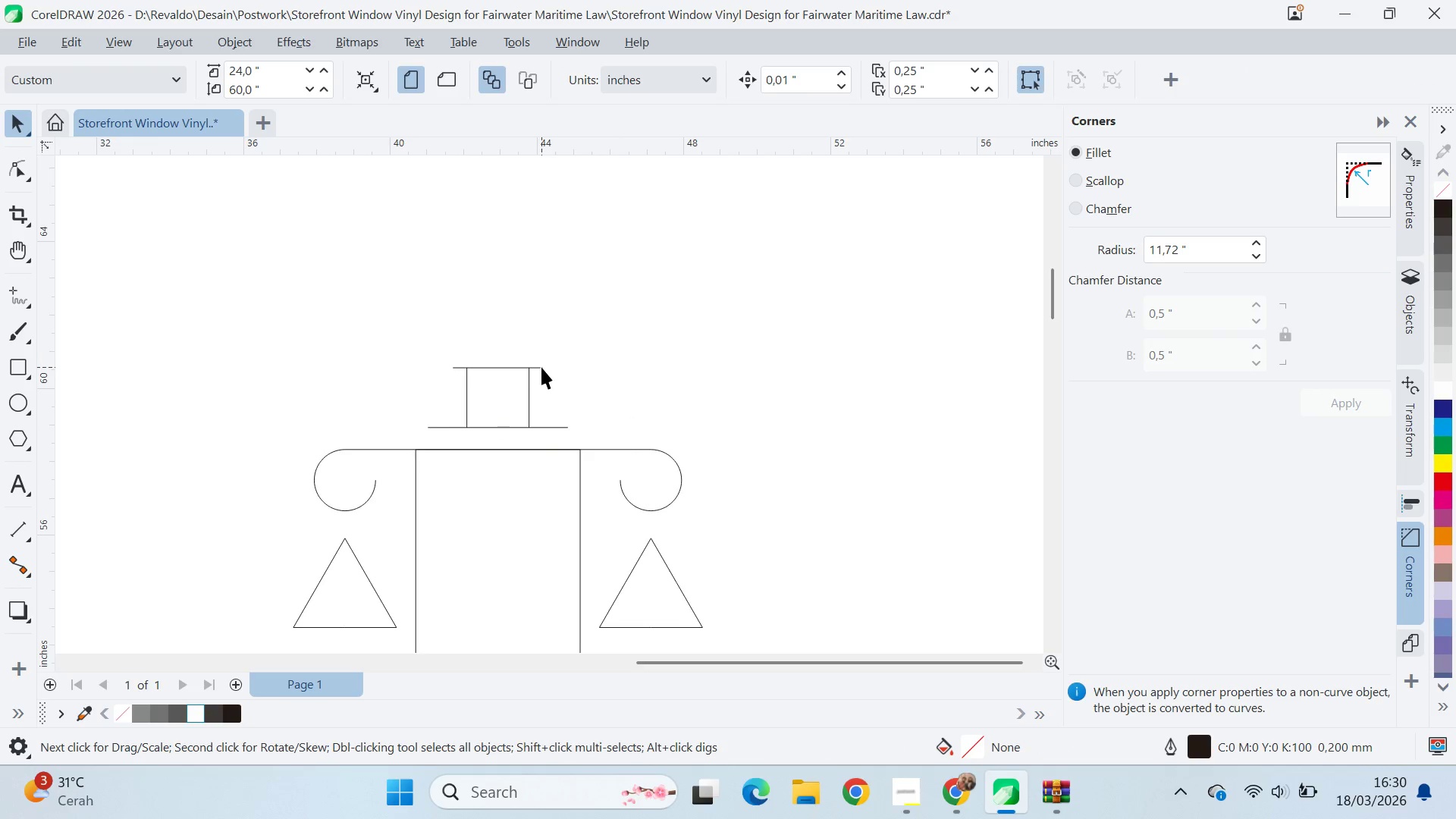 
triple_click([541, 367])
 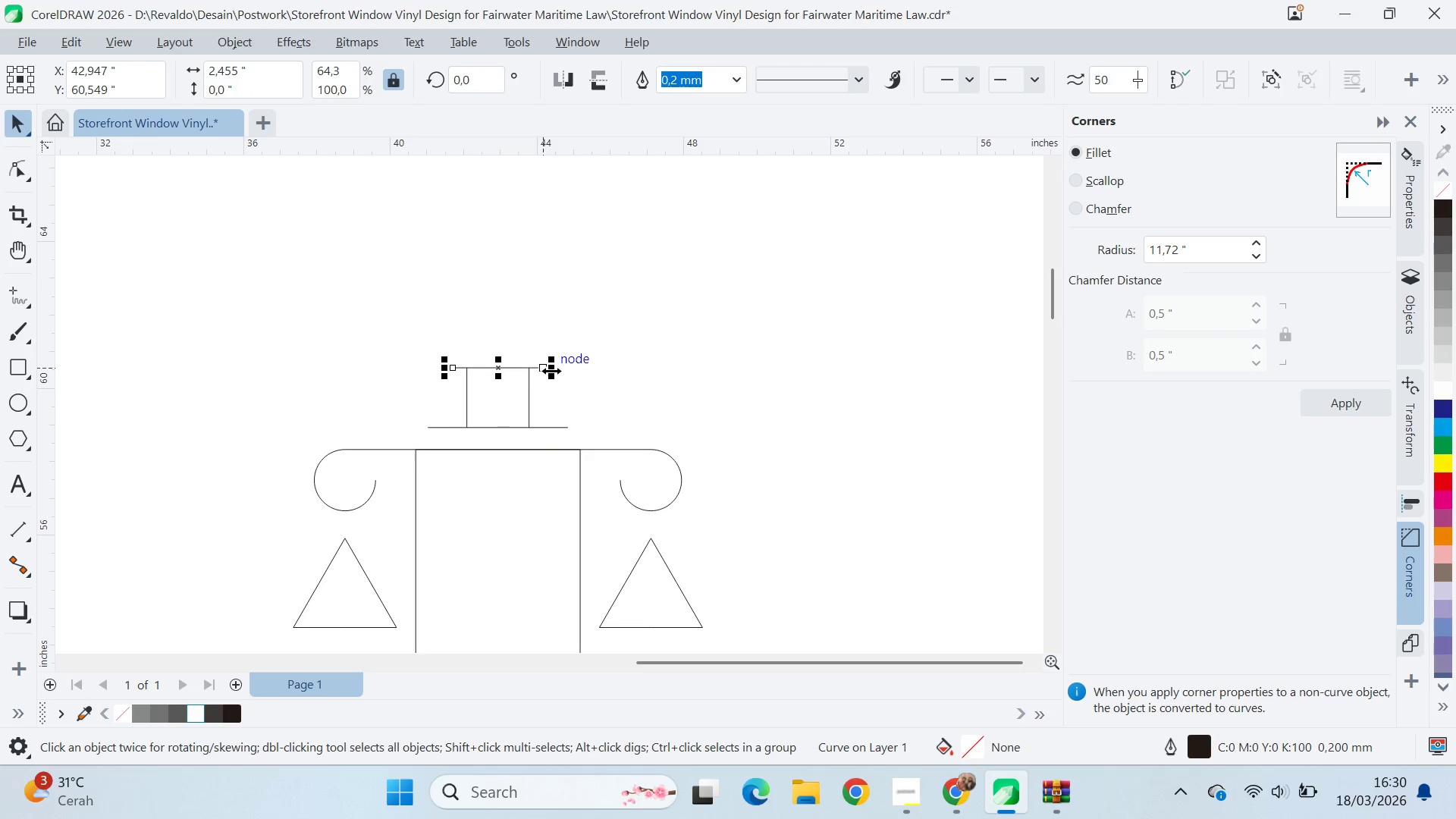 
hold_key(key=ShiftLeft, duration=1.5)
left_click_drag(start_coordinate=[551, 369], to_coordinate=[560, 391])
 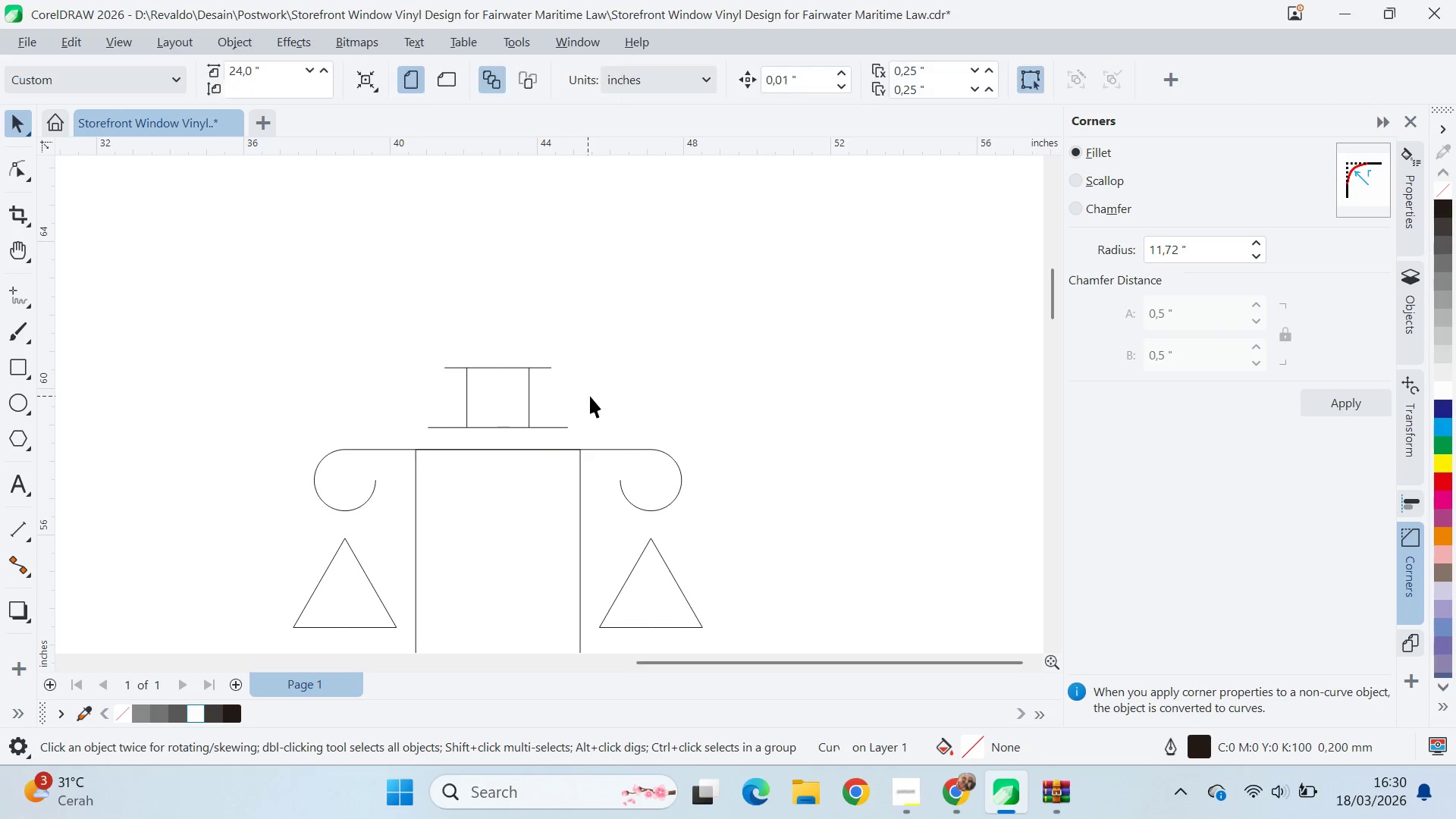 
key(Shift+ShiftLeft)
 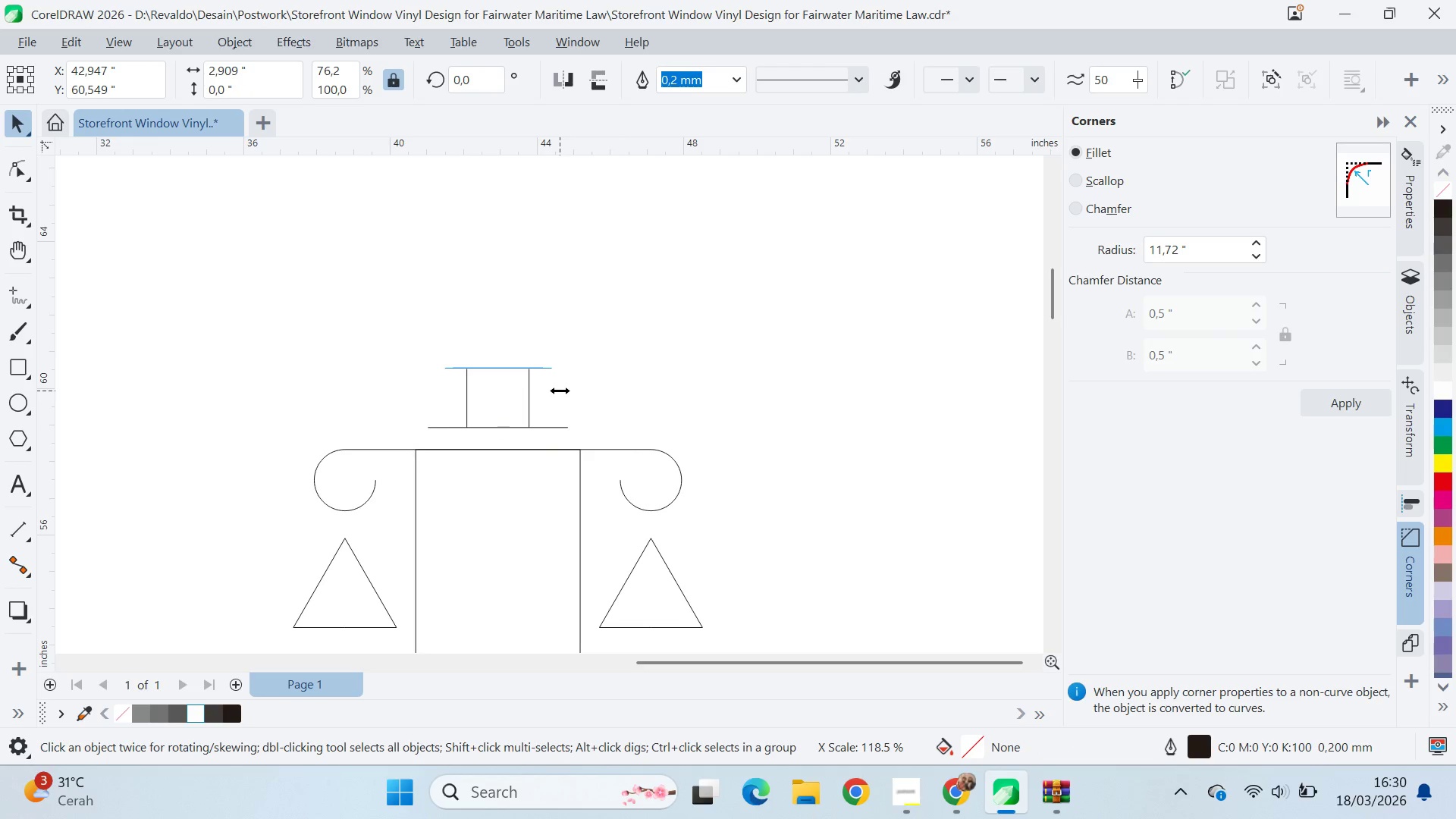 
key(Shift+ShiftLeft)
 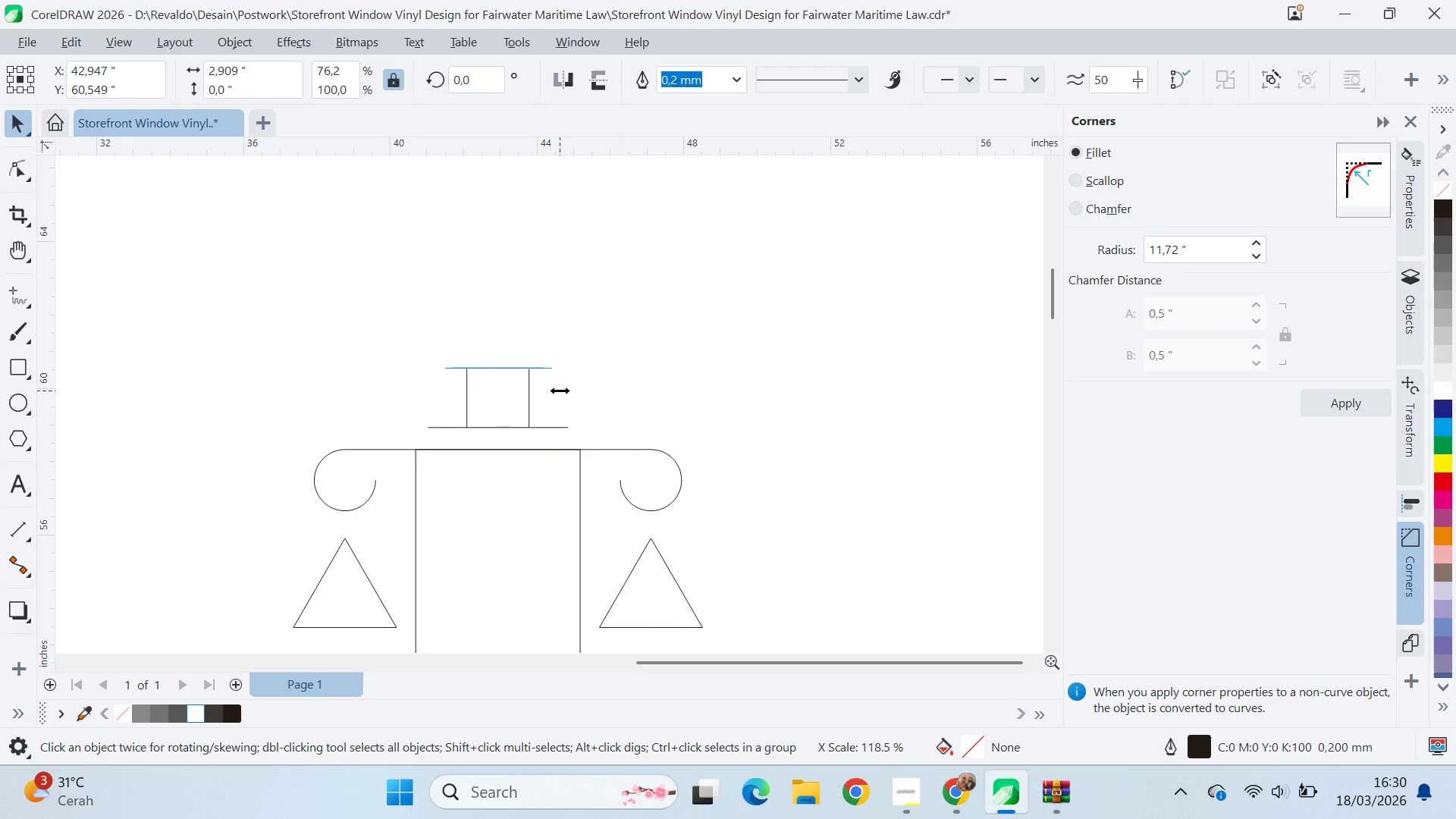 
key(Shift+ShiftLeft)
 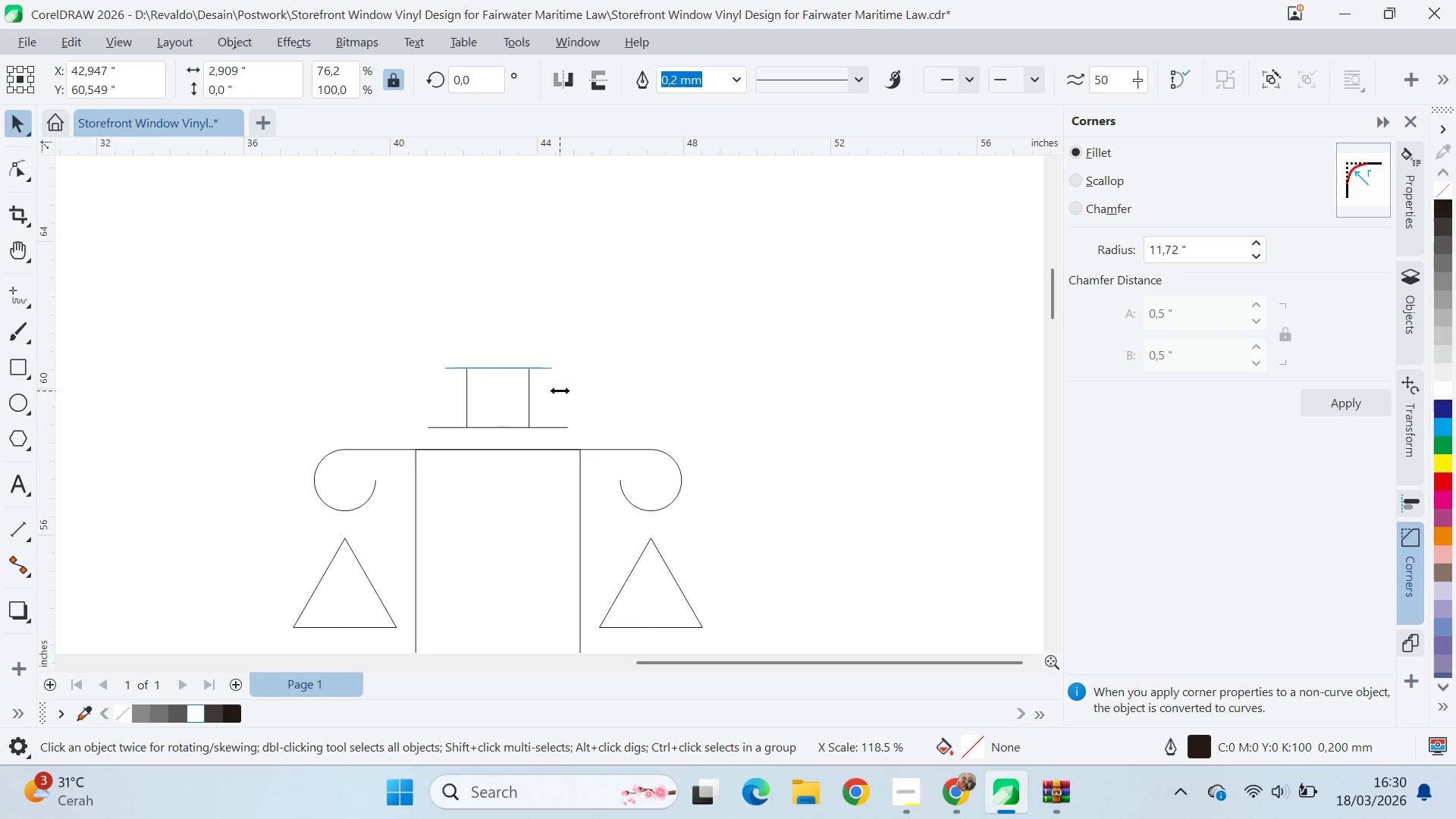 
key(Shift+ShiftLeft)
 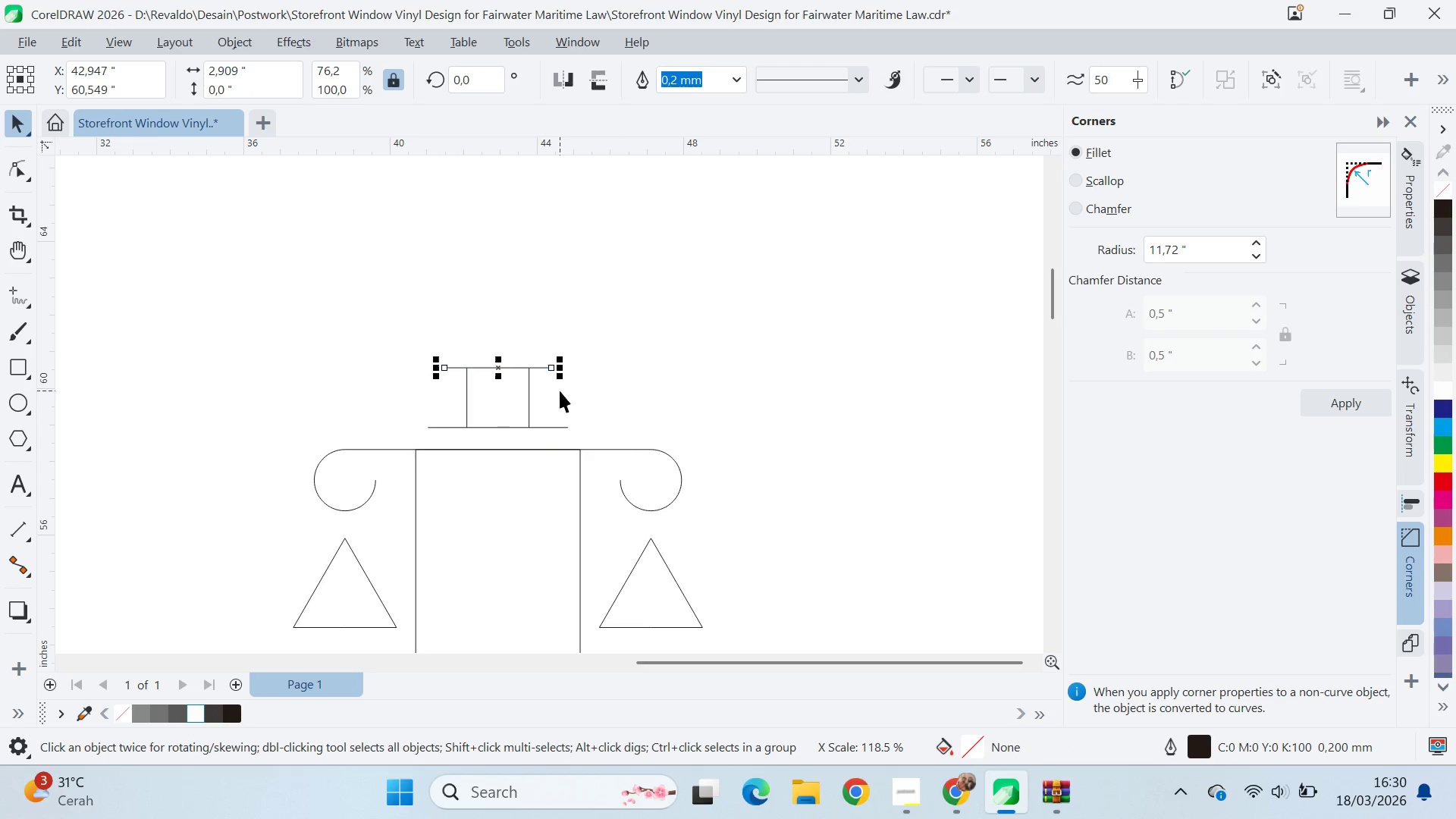 
key(Shift+ShiftLeft)
 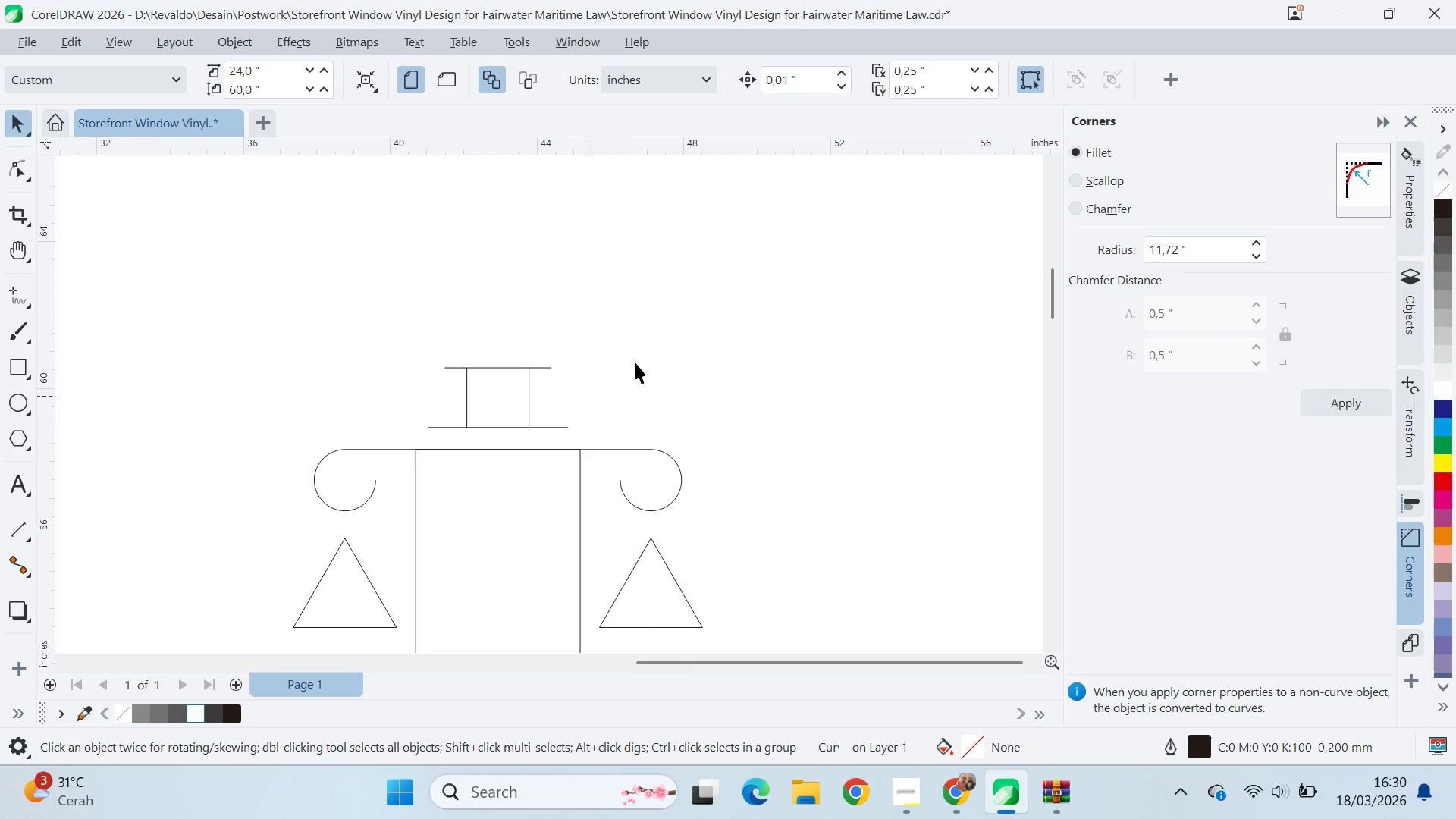 
left_click_drag(start_coordinate=[663, 321], to_coordinate=[407, 410])
 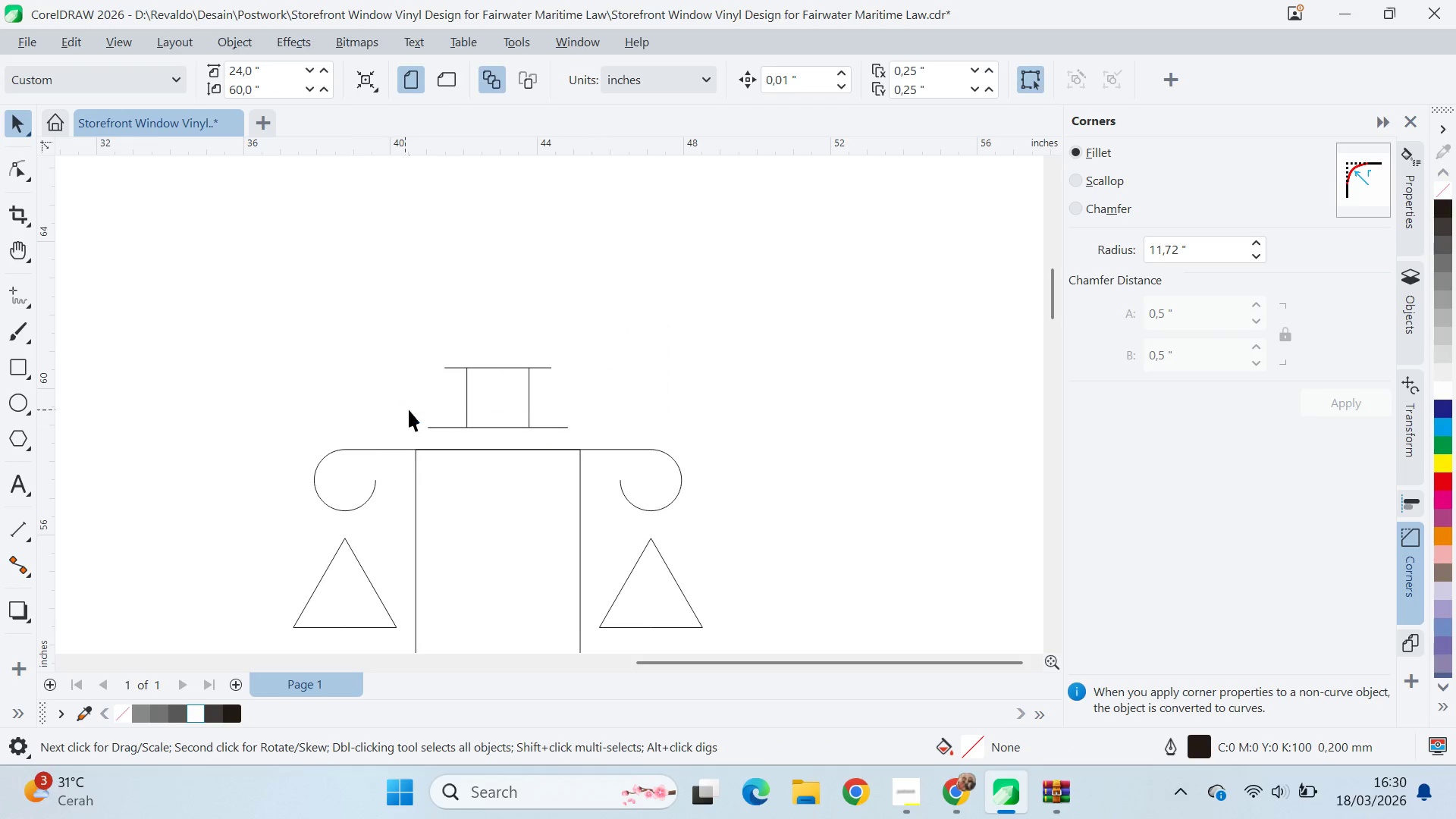 
left_click([409, 410])
 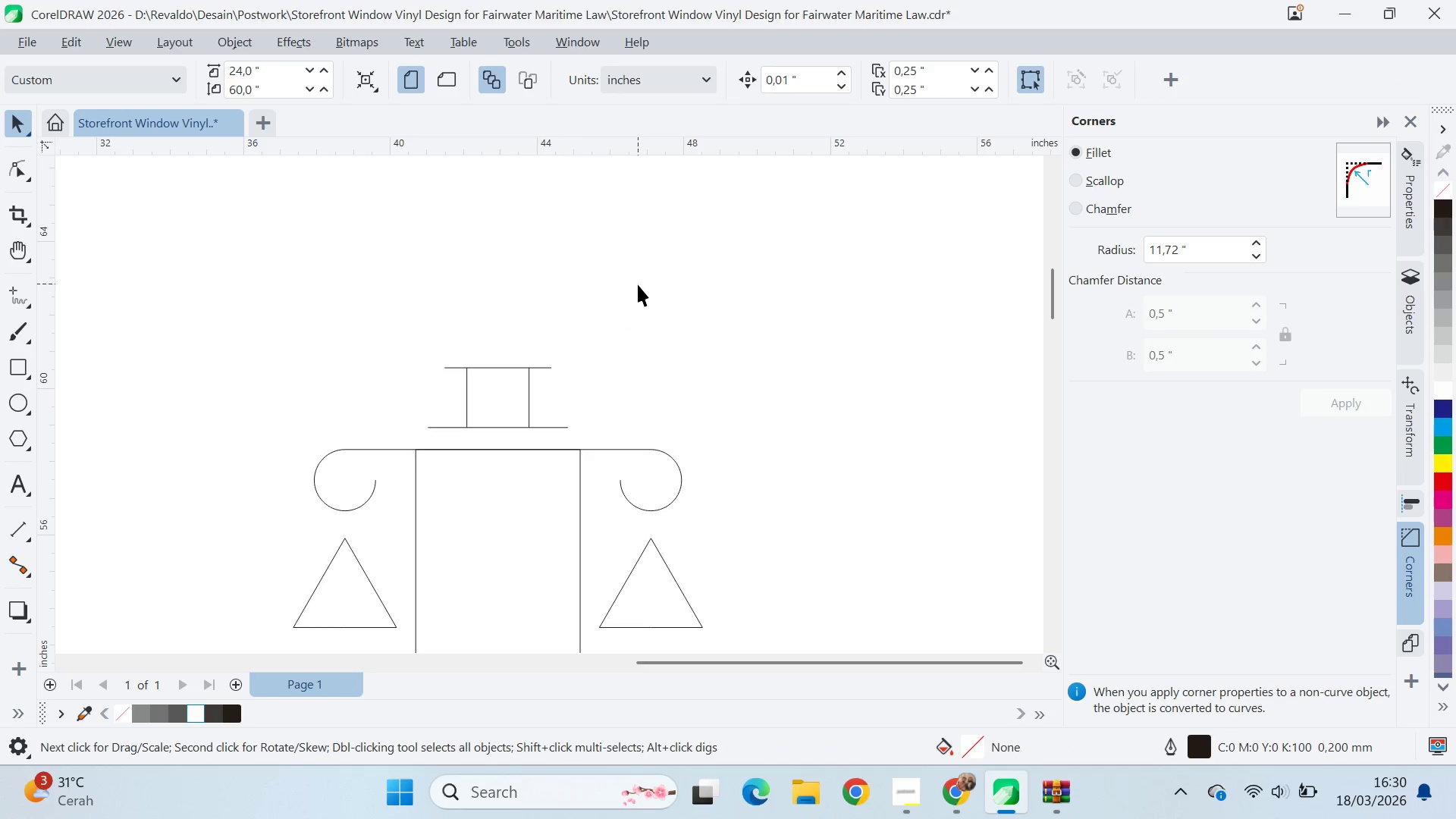 
scroll: coordinate [699, 333], scroll_direction: down, amount: 8.0
 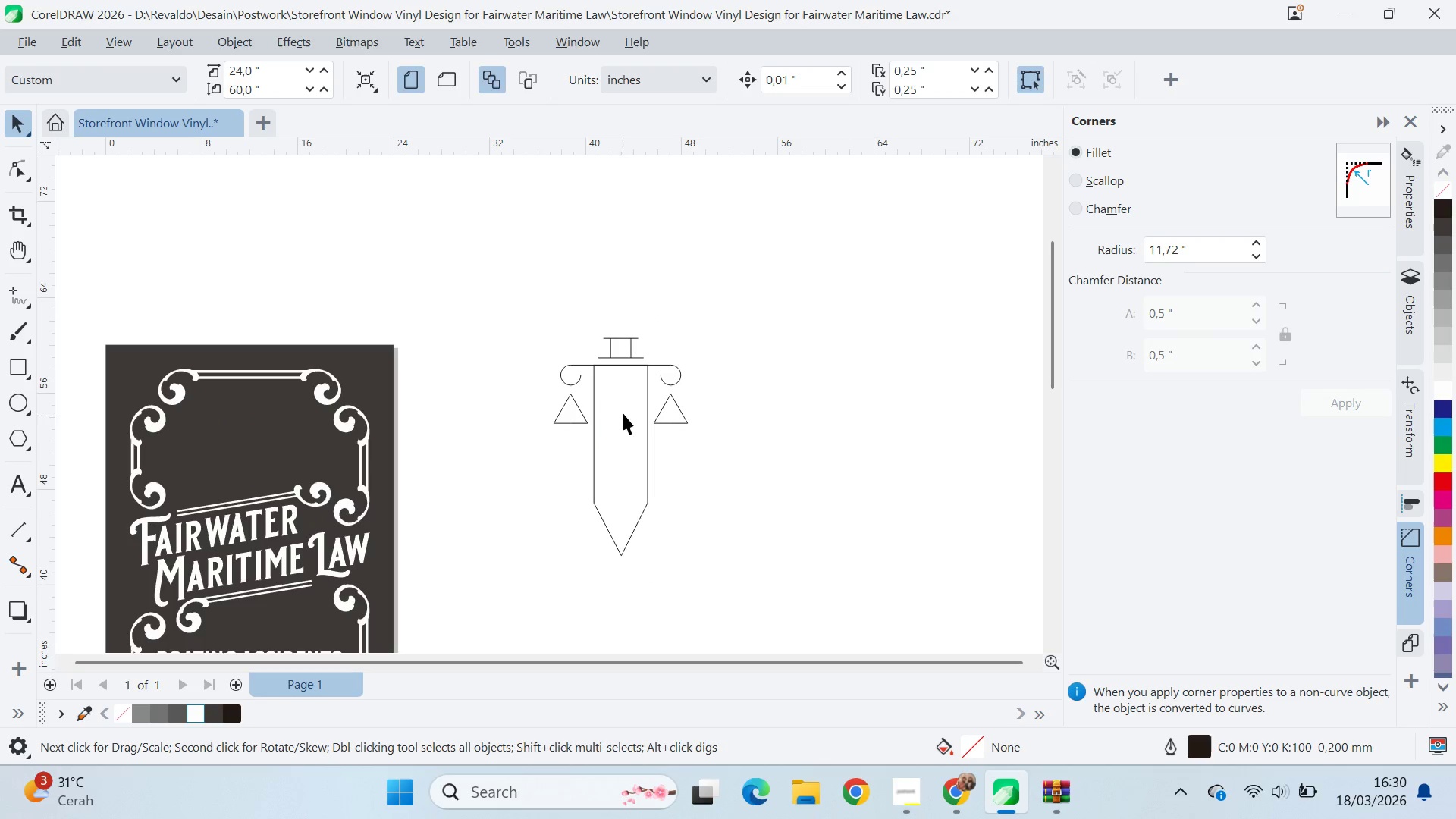 
scroll: coordinate [629, 419], scroll_direction: up, amount: 5.0
 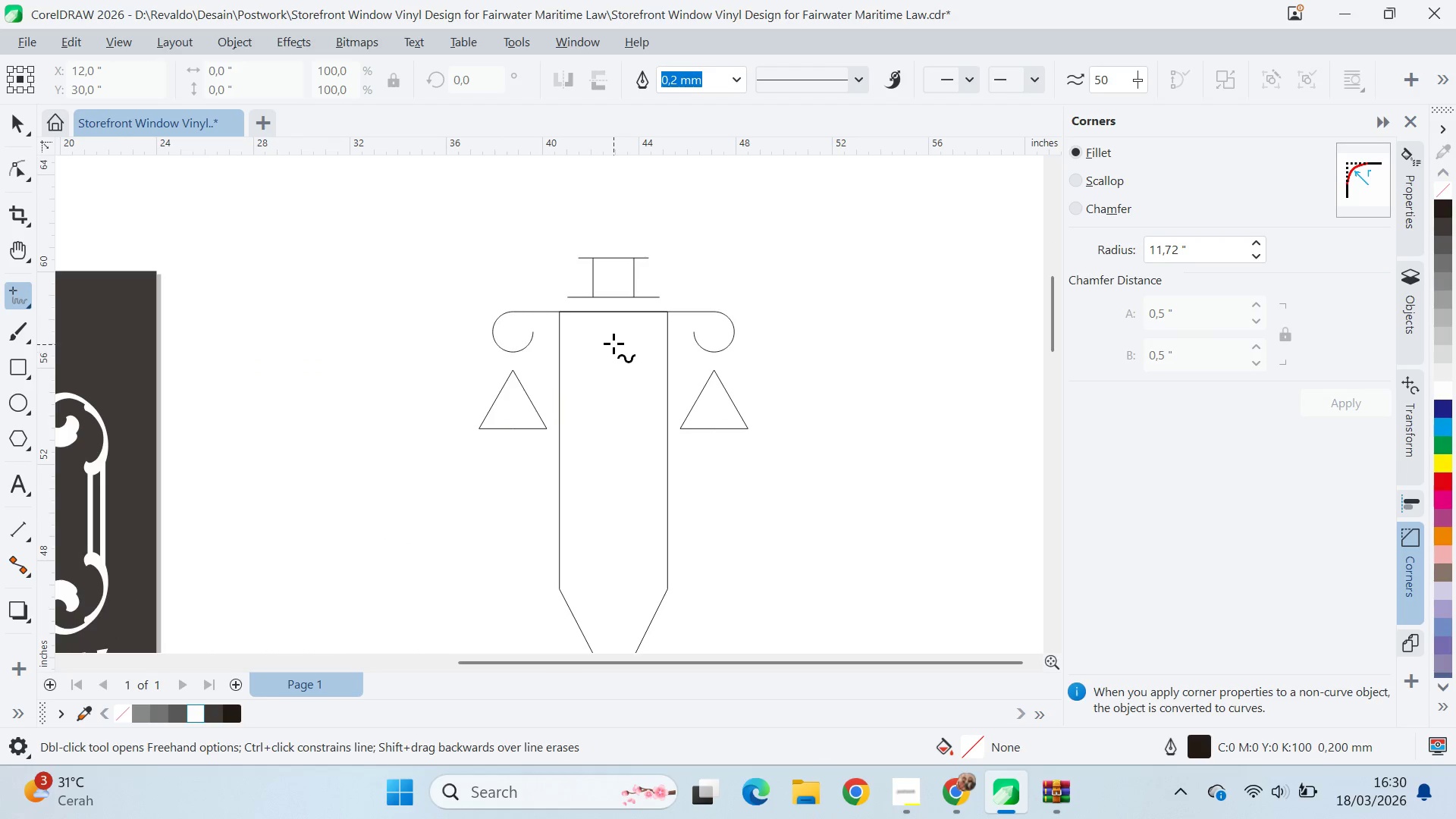 
hold_key(key=ShiftLeft, duration=0.61)
left_click([598, 604])
 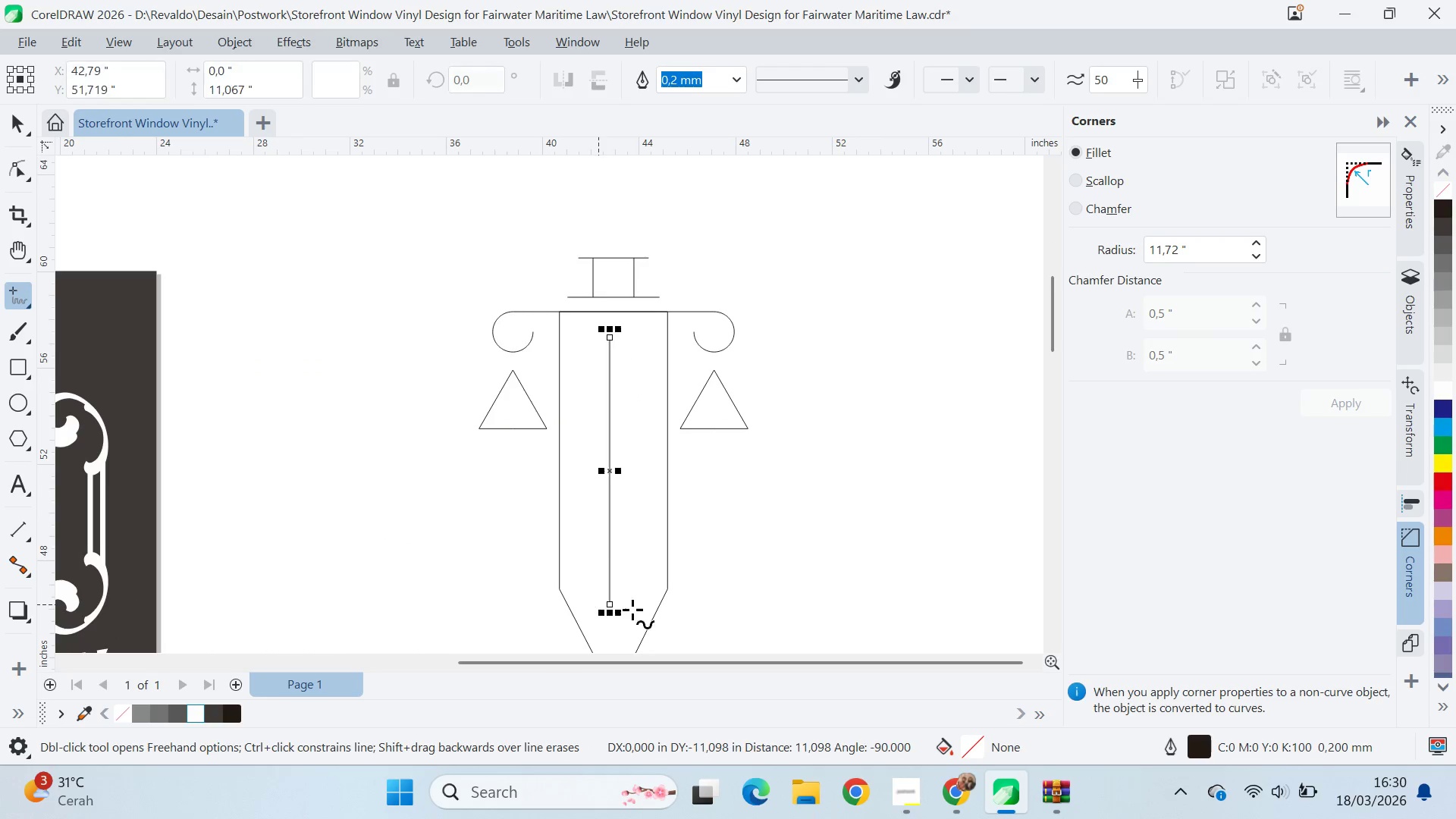 
type(vc)
 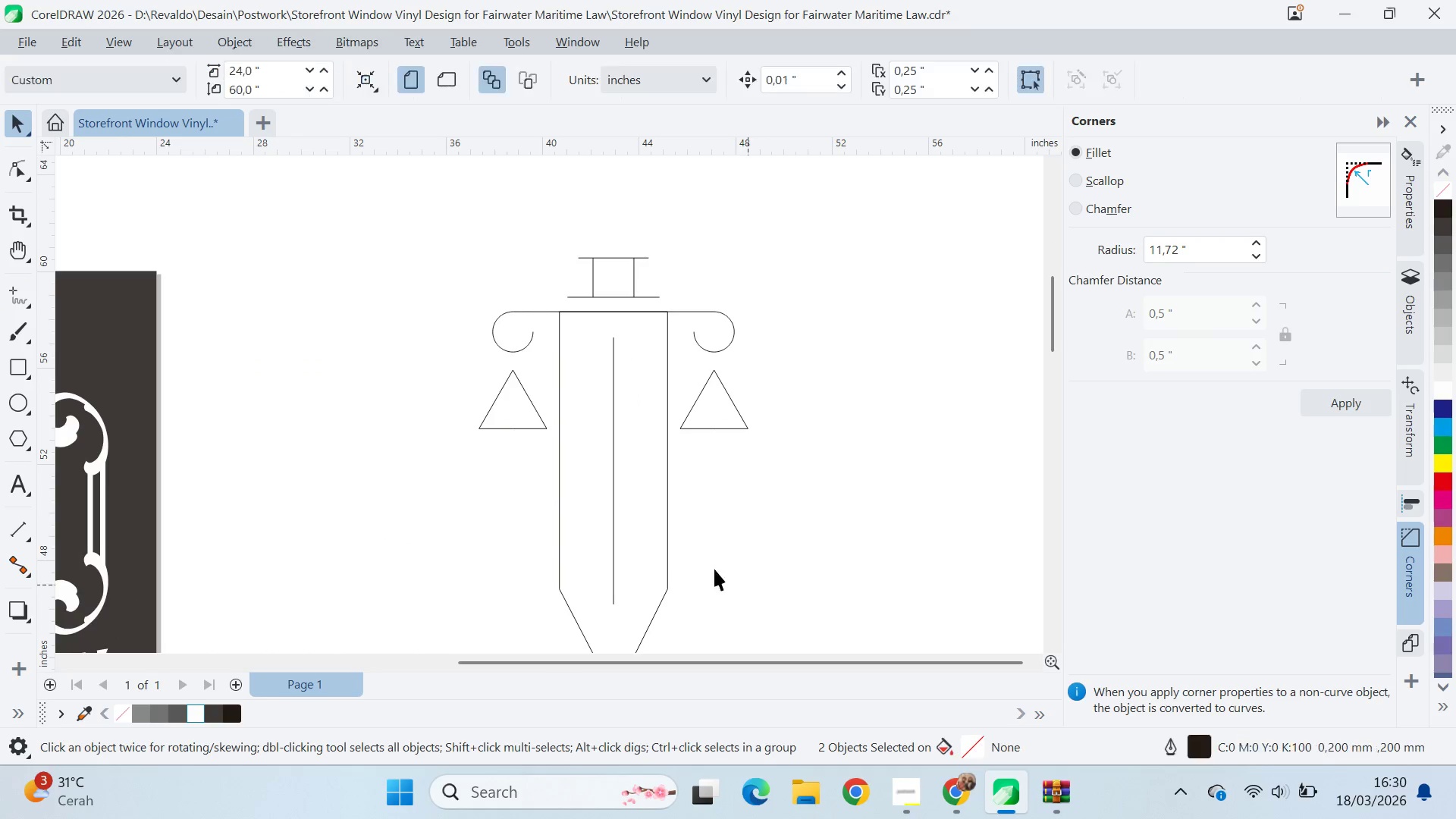 
scroll: coordinate [737, 545], scroll_direction: down, amount: 7.0
 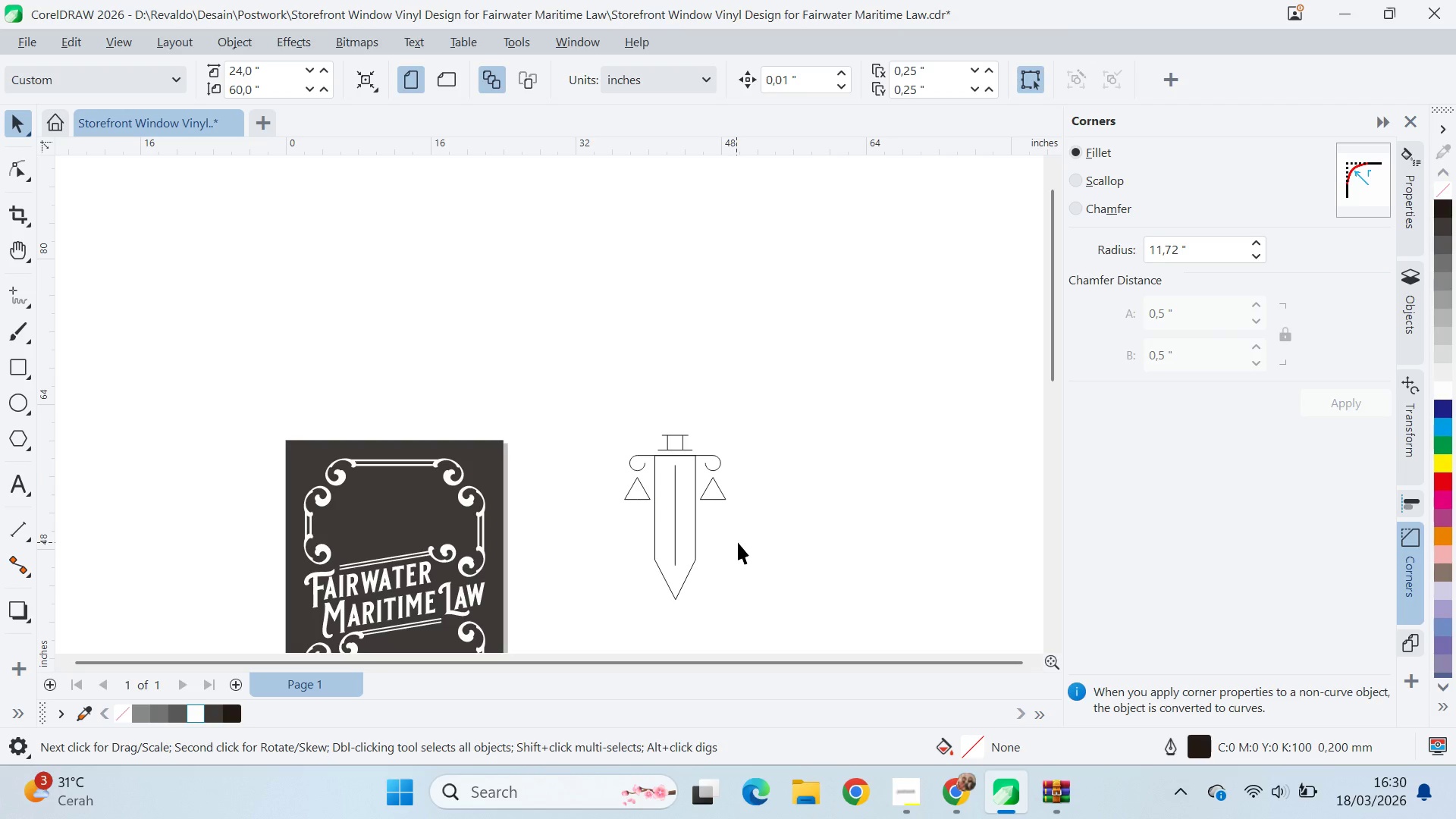 
left_click_drag(start_coordinate=[843, 323], to_coordinate=[588, 597])
 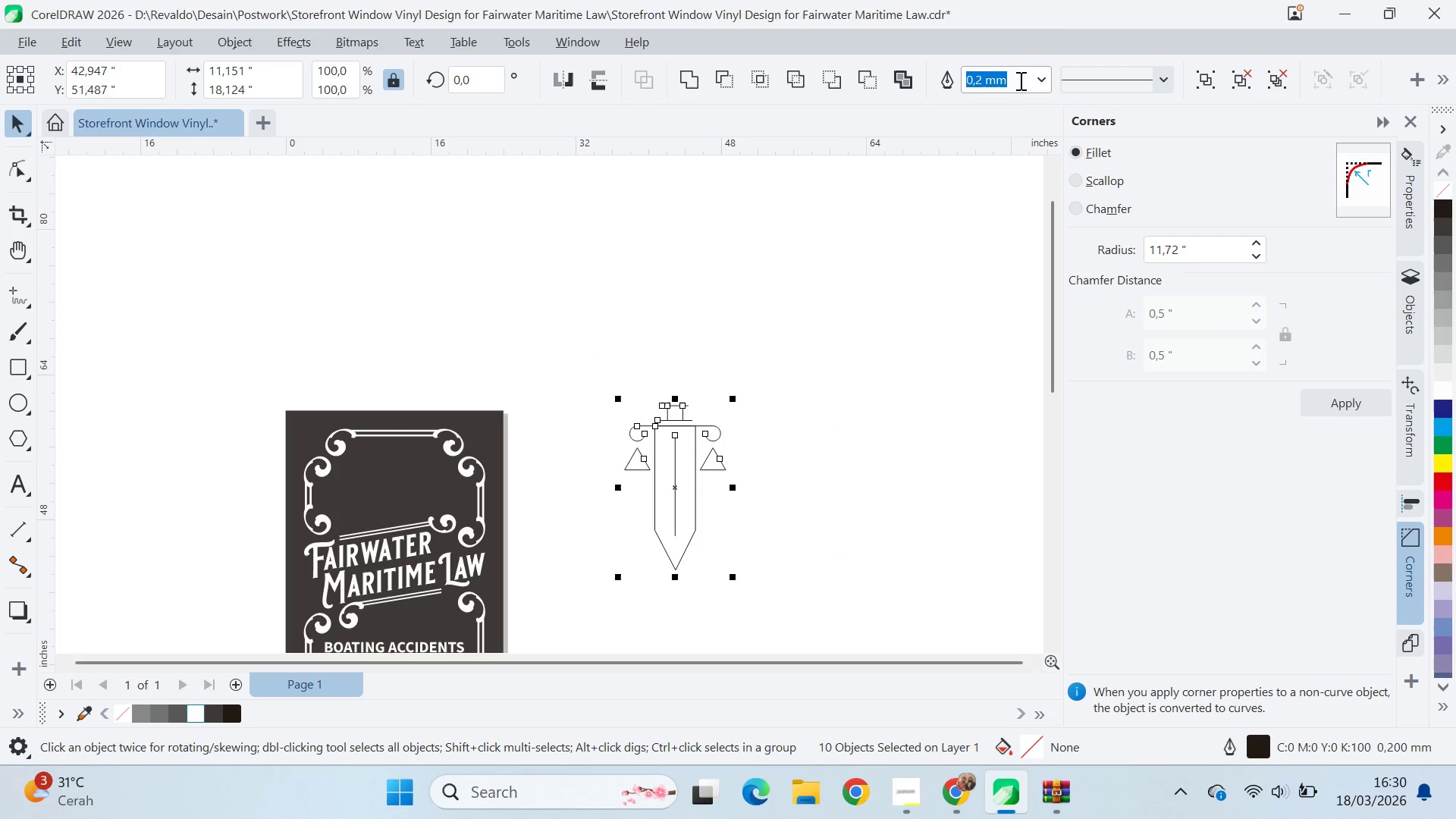 
left_click([1034, 81])
 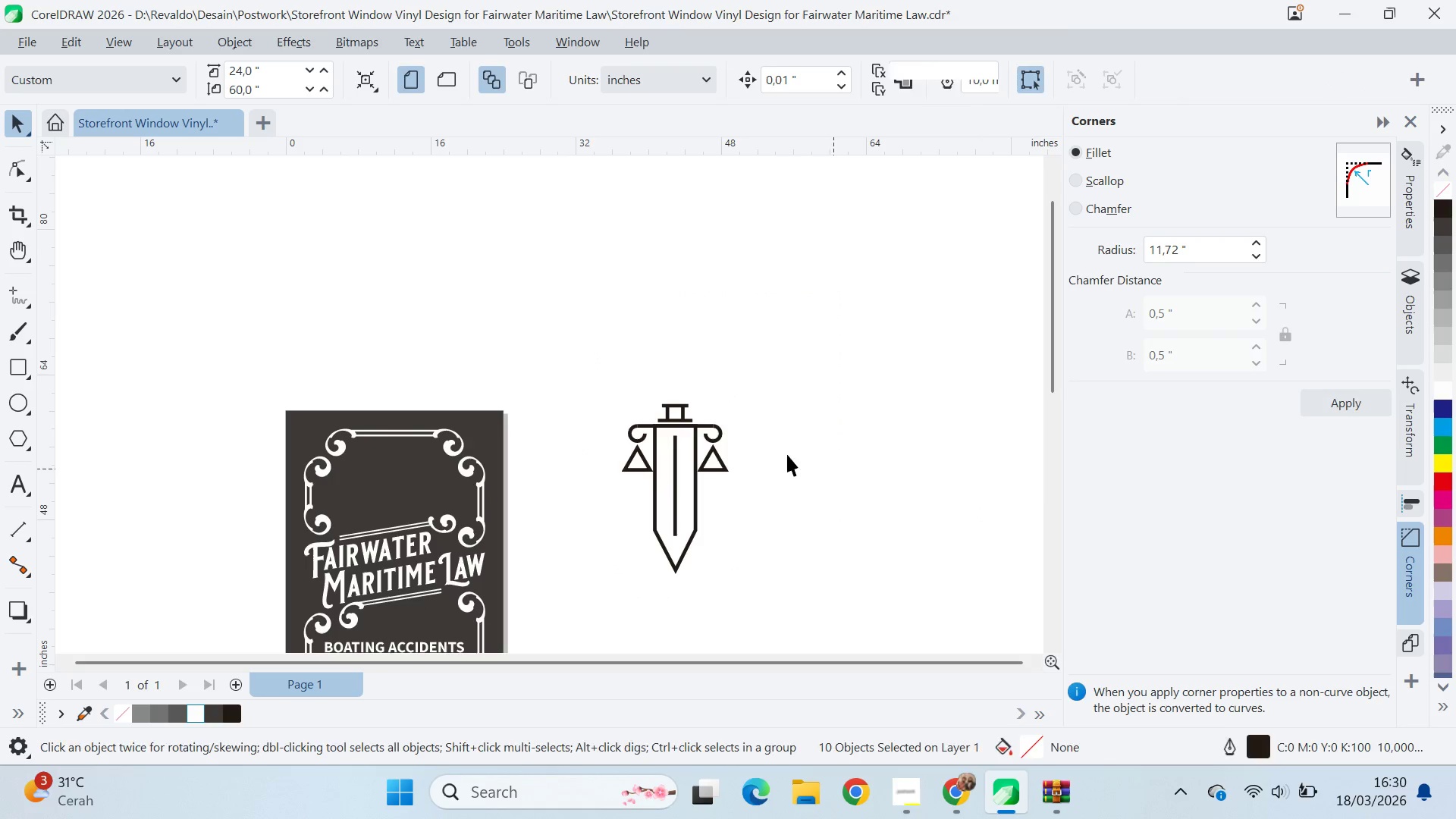 
left_click([670, 414])
 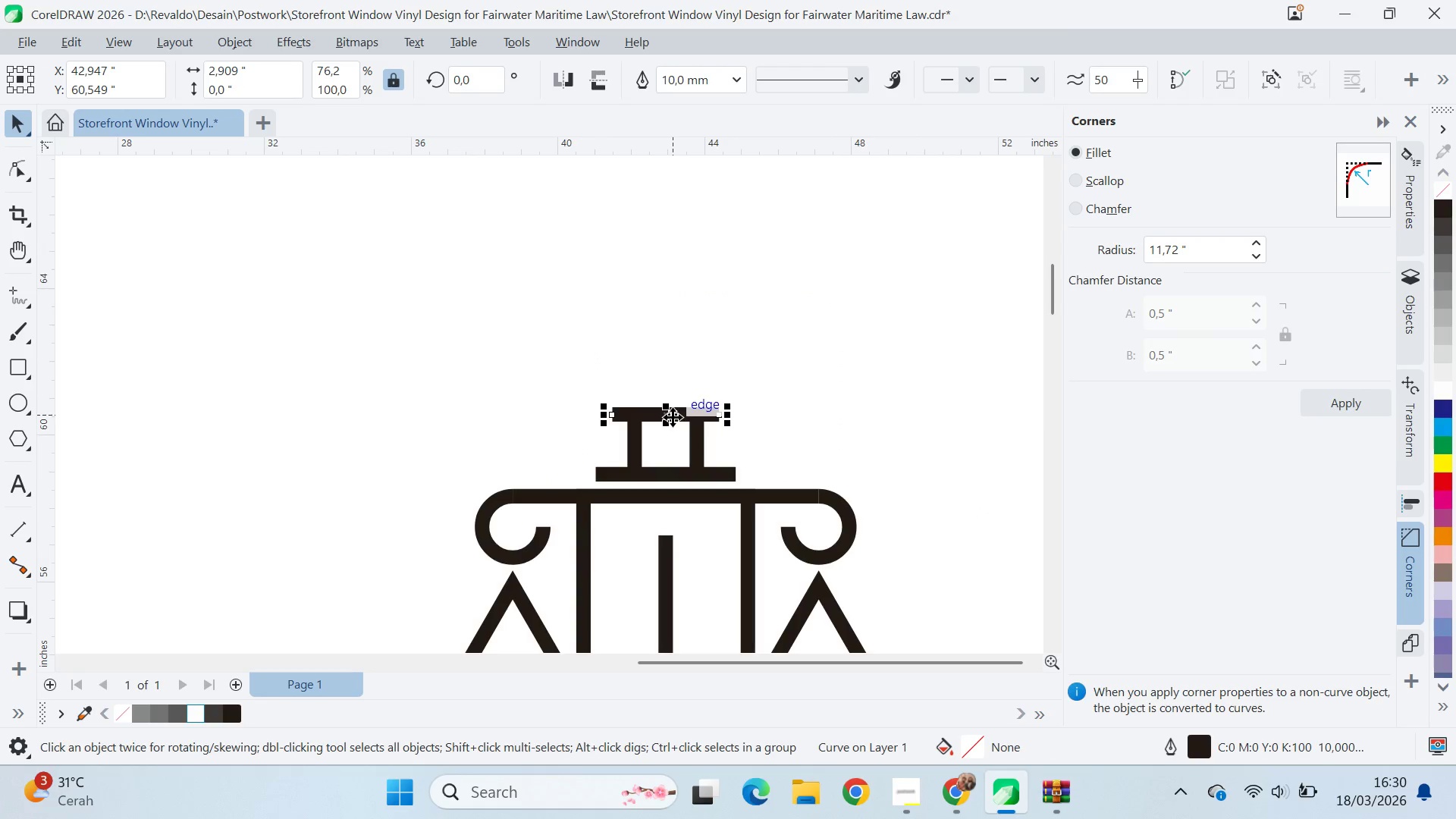 
scroll: coordinate [673, 407], scroll_direction: up, amount: 10.0
 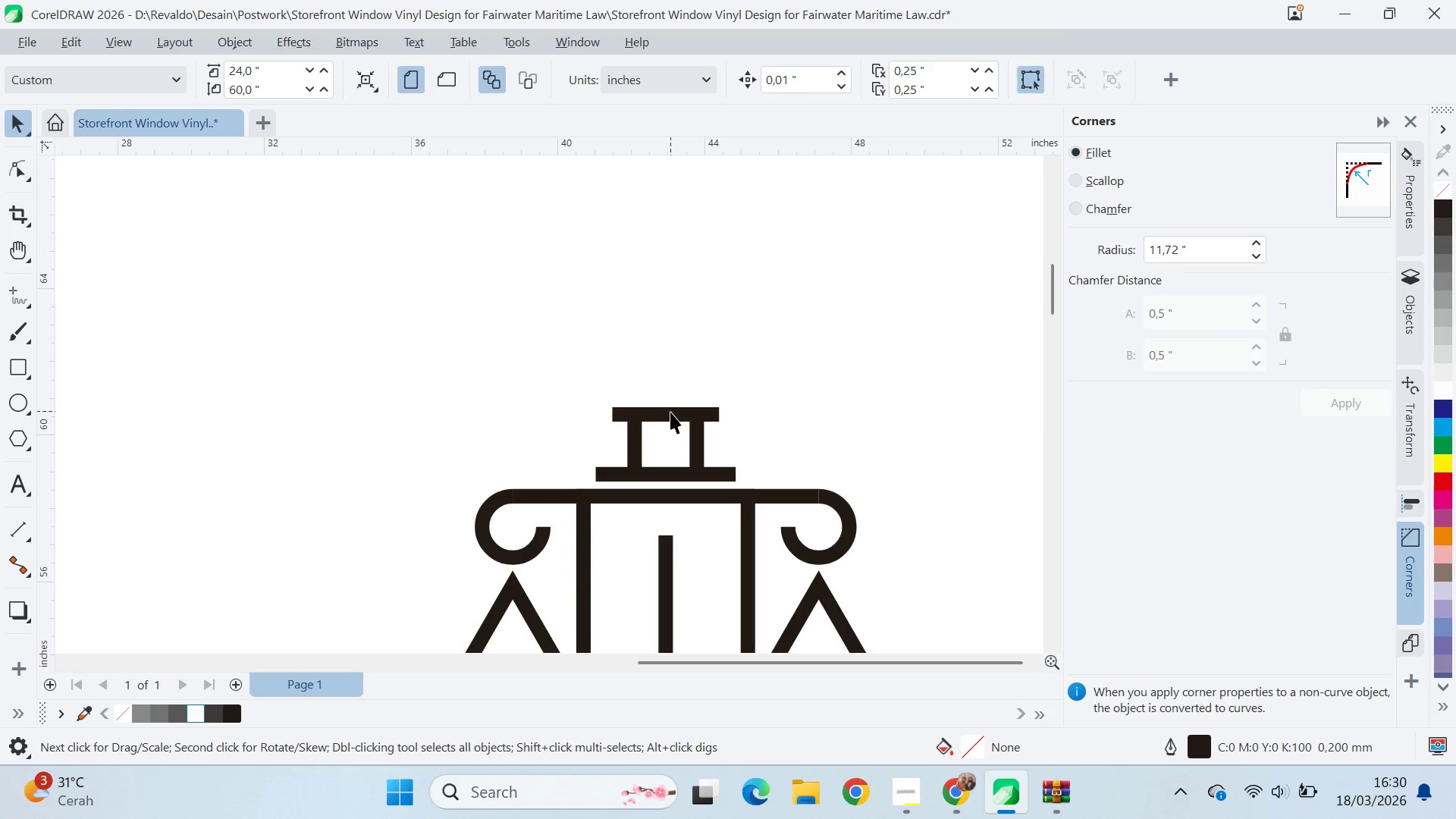 
hold_key(key=ShiftLeft, duration=1.51)
 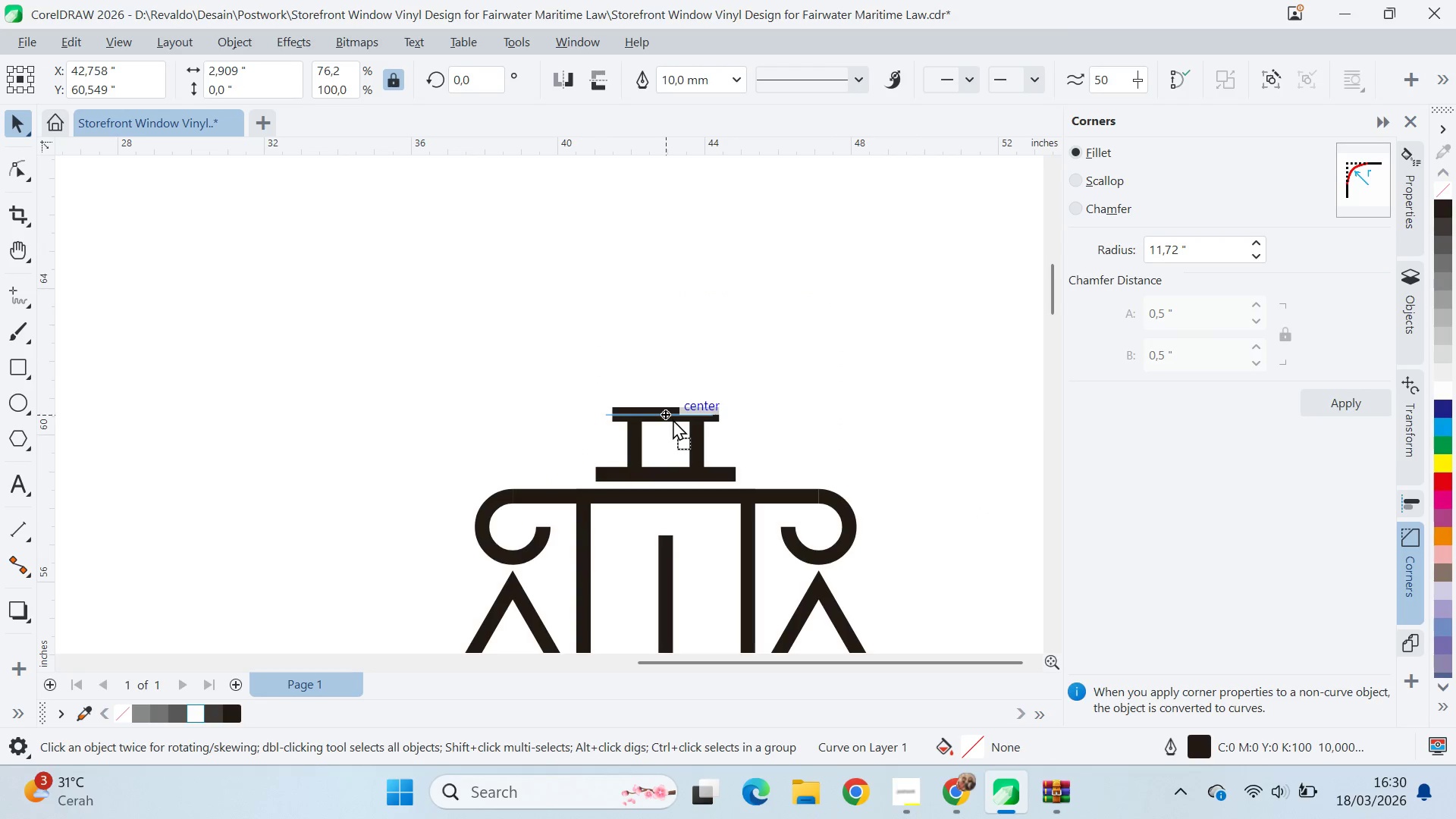 
hold_key(key=ShiftLeft, duration=0.81)
 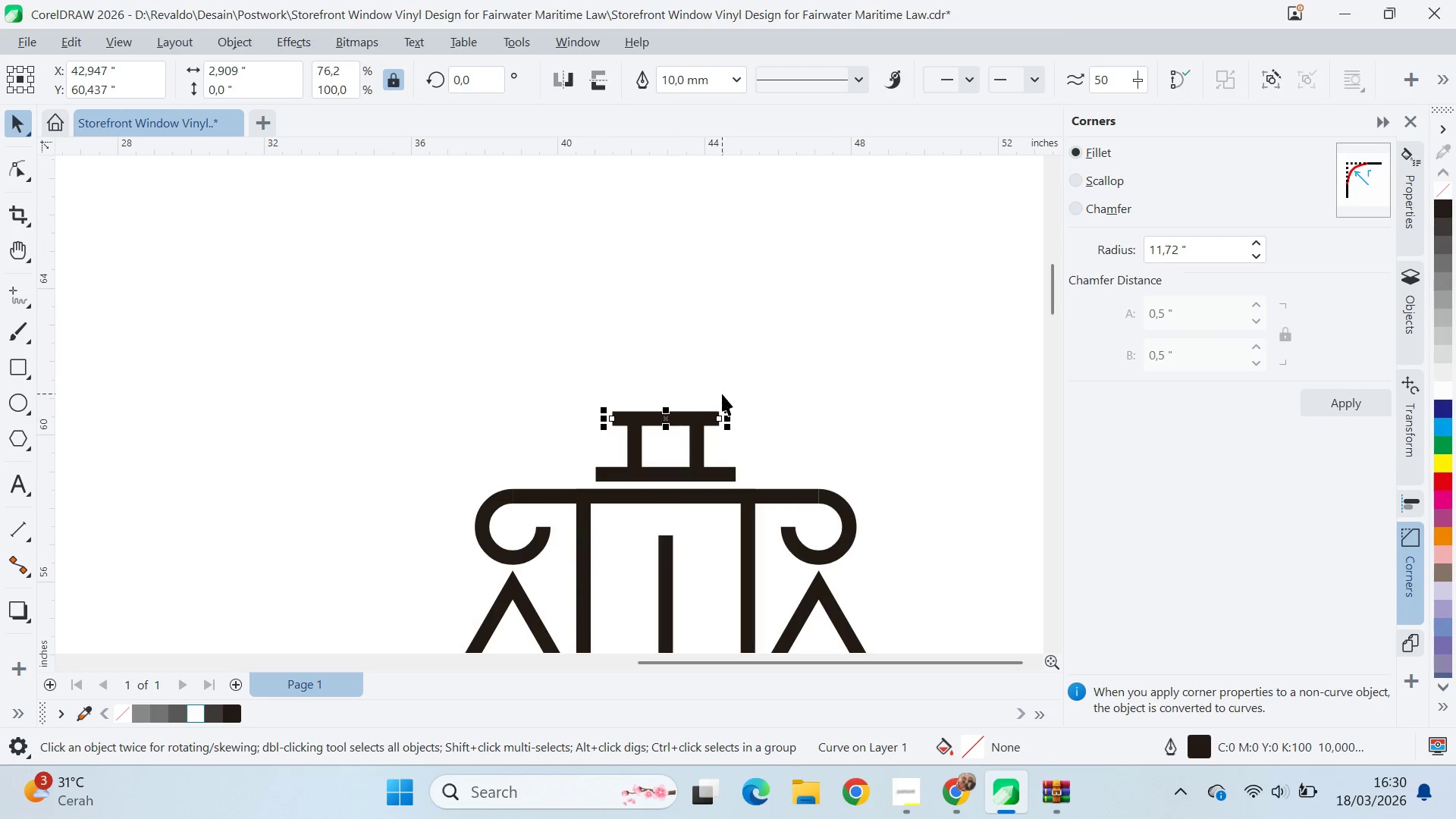 
key(Control+Z)
 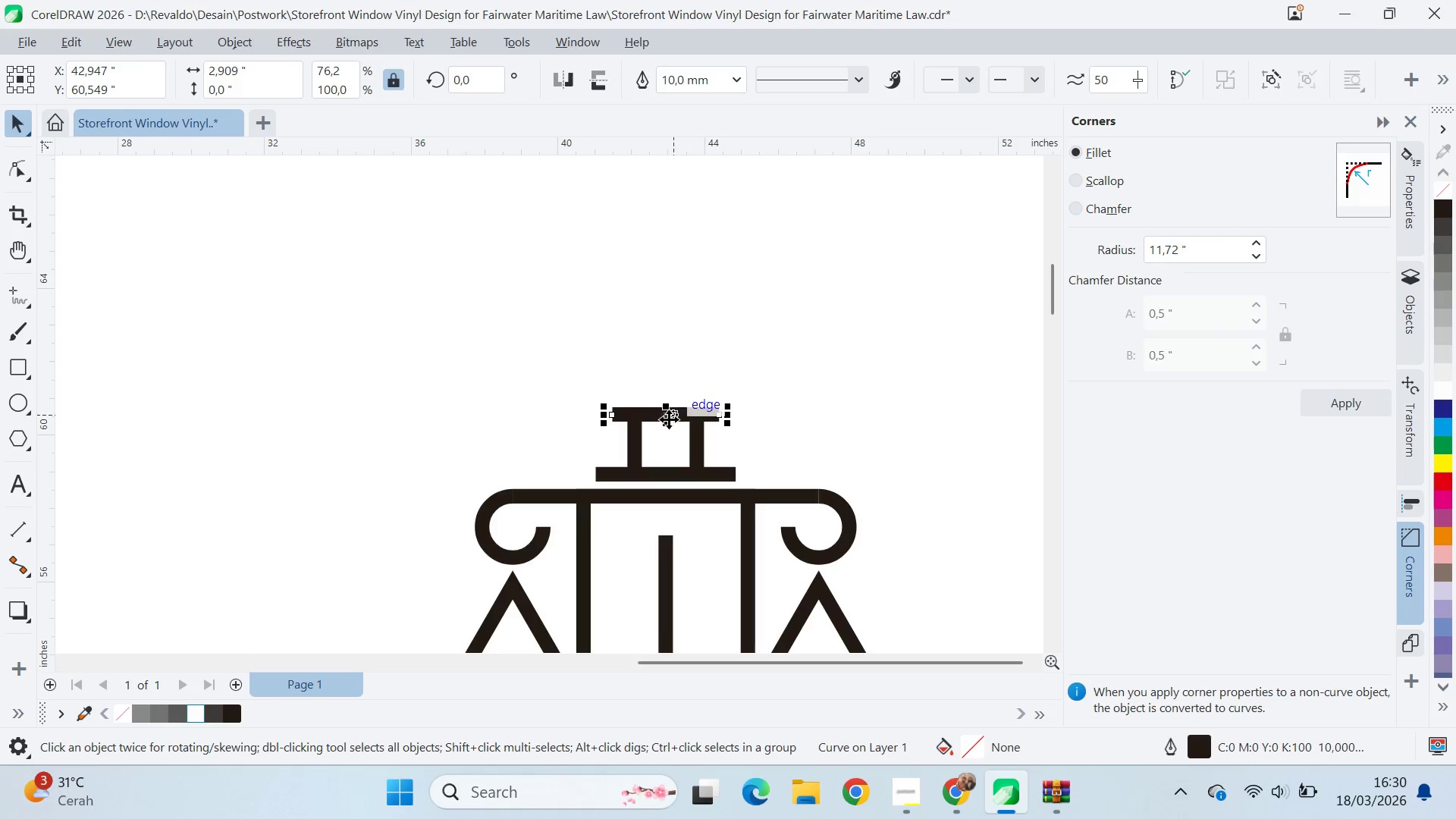 
left_click_drag(start_coordinate=[669, 419], to_coordinate=[689, 292])
 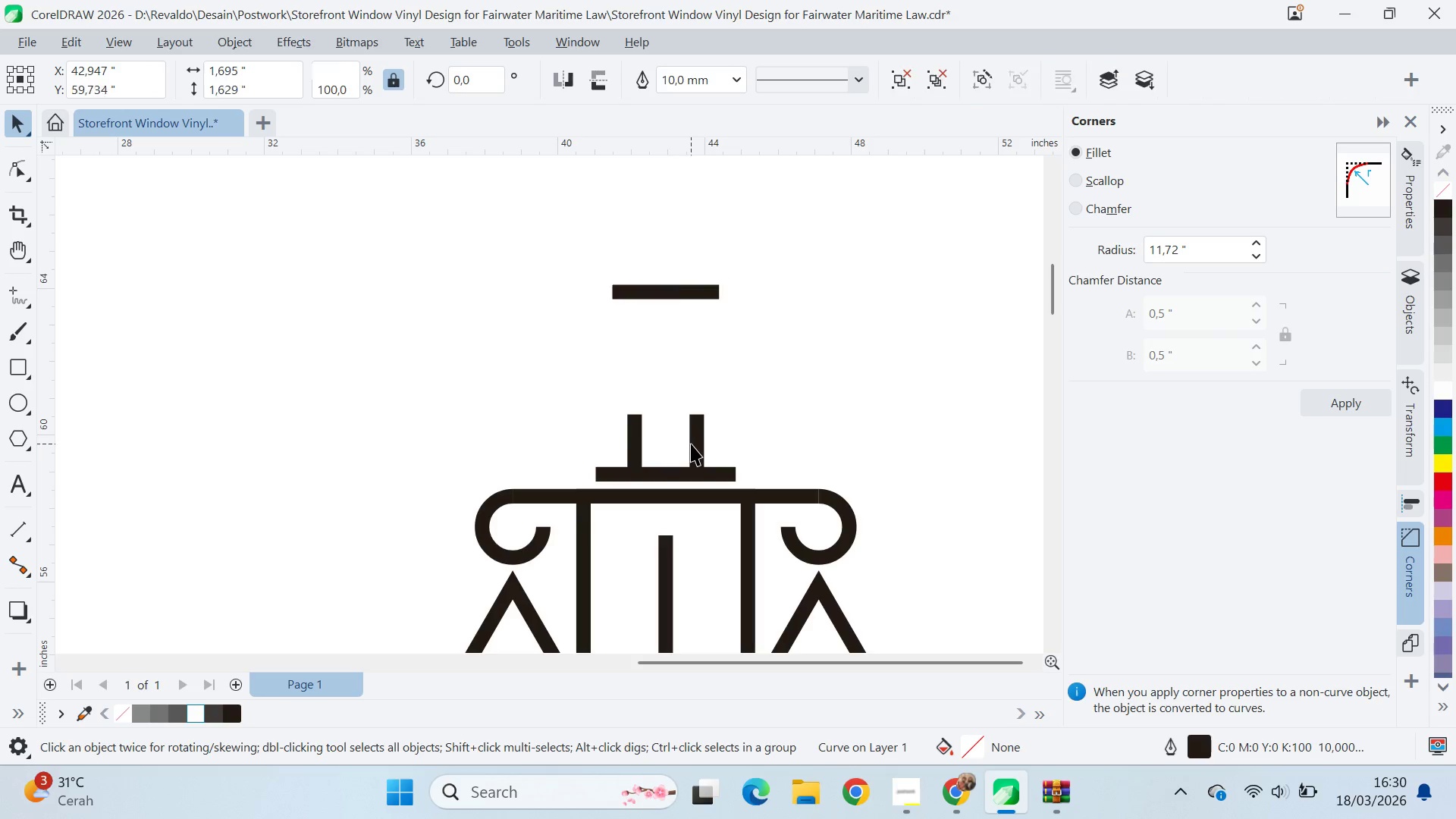 
hold_key(key=ShiftLeft, duration=0.64)
 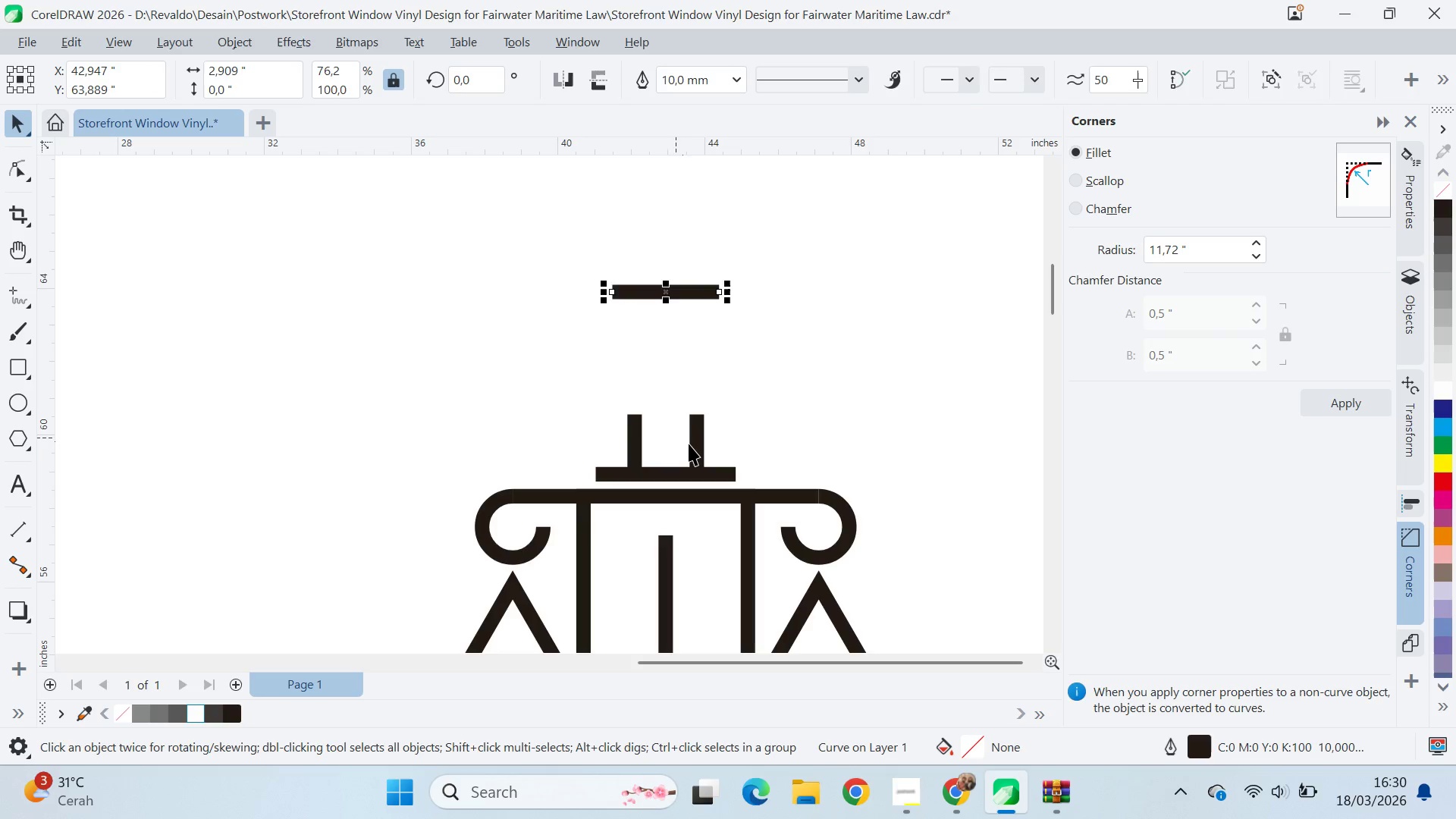 
left_click([691, 444])
 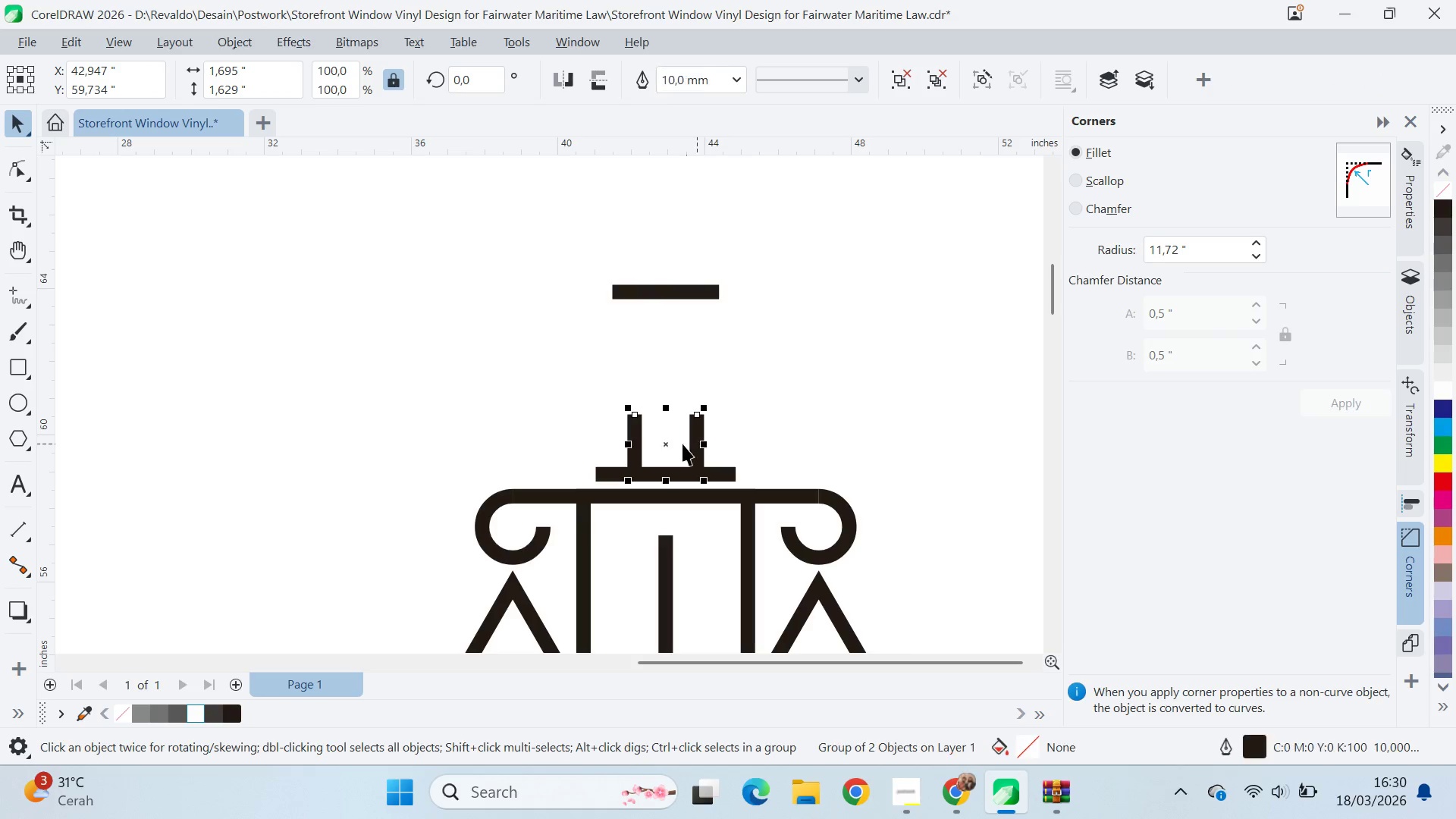 
hold_key(key=ShiftLeft, duration=0.33)
 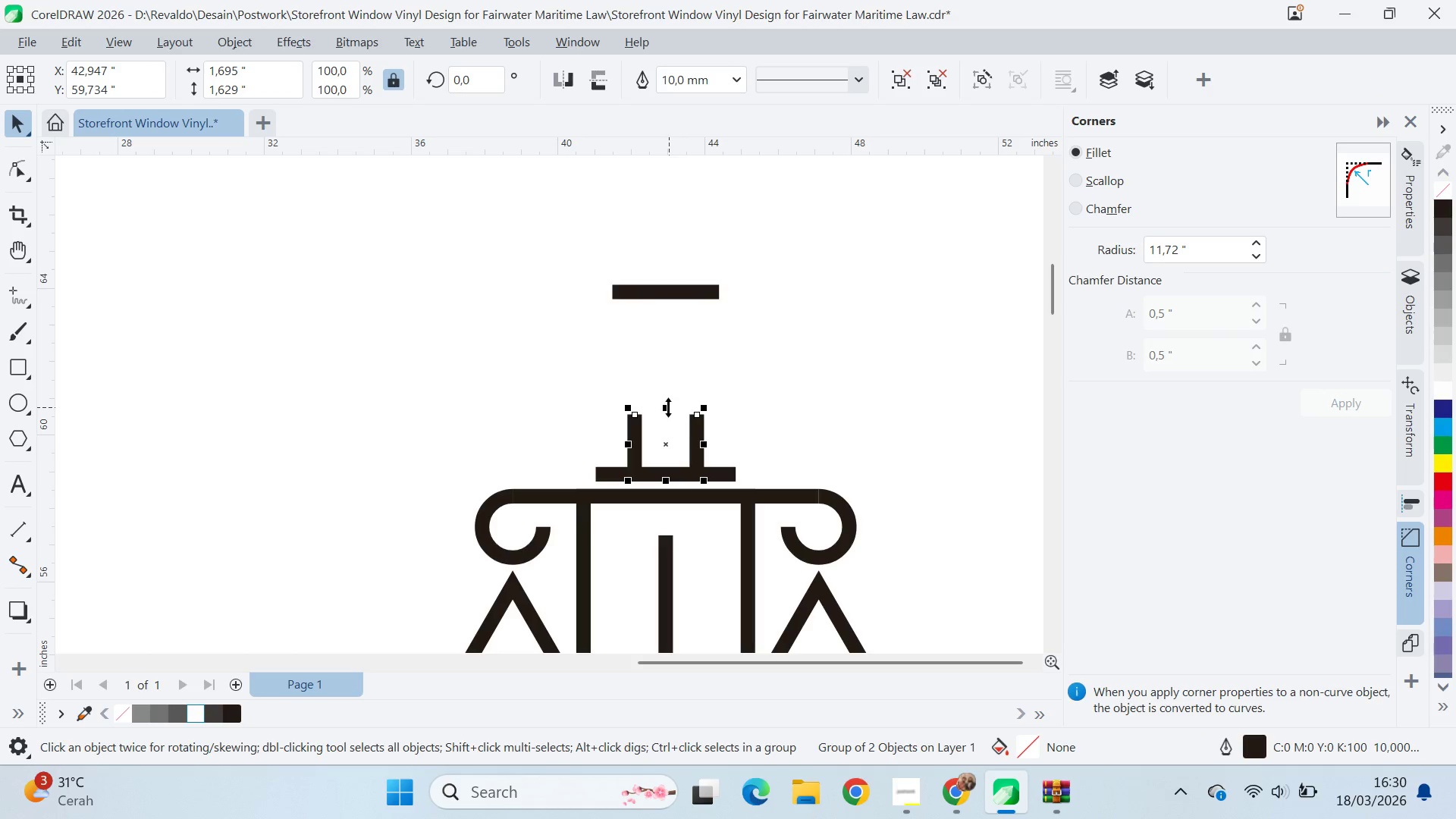 
left_click_drag(start_coordinate=[668, 407], to_coordinate=[670, 290])
 